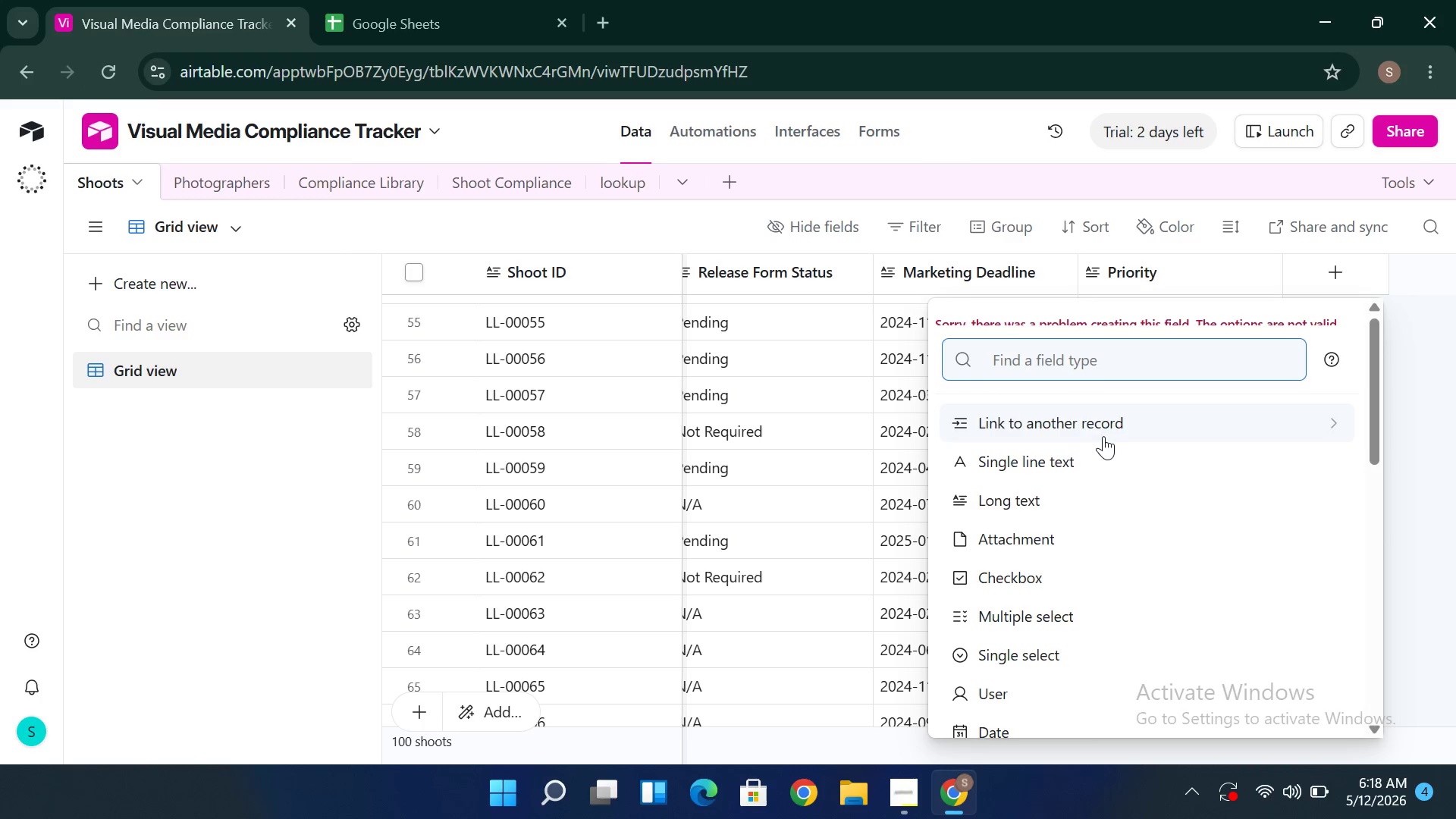 
left_click([1103, 436])
 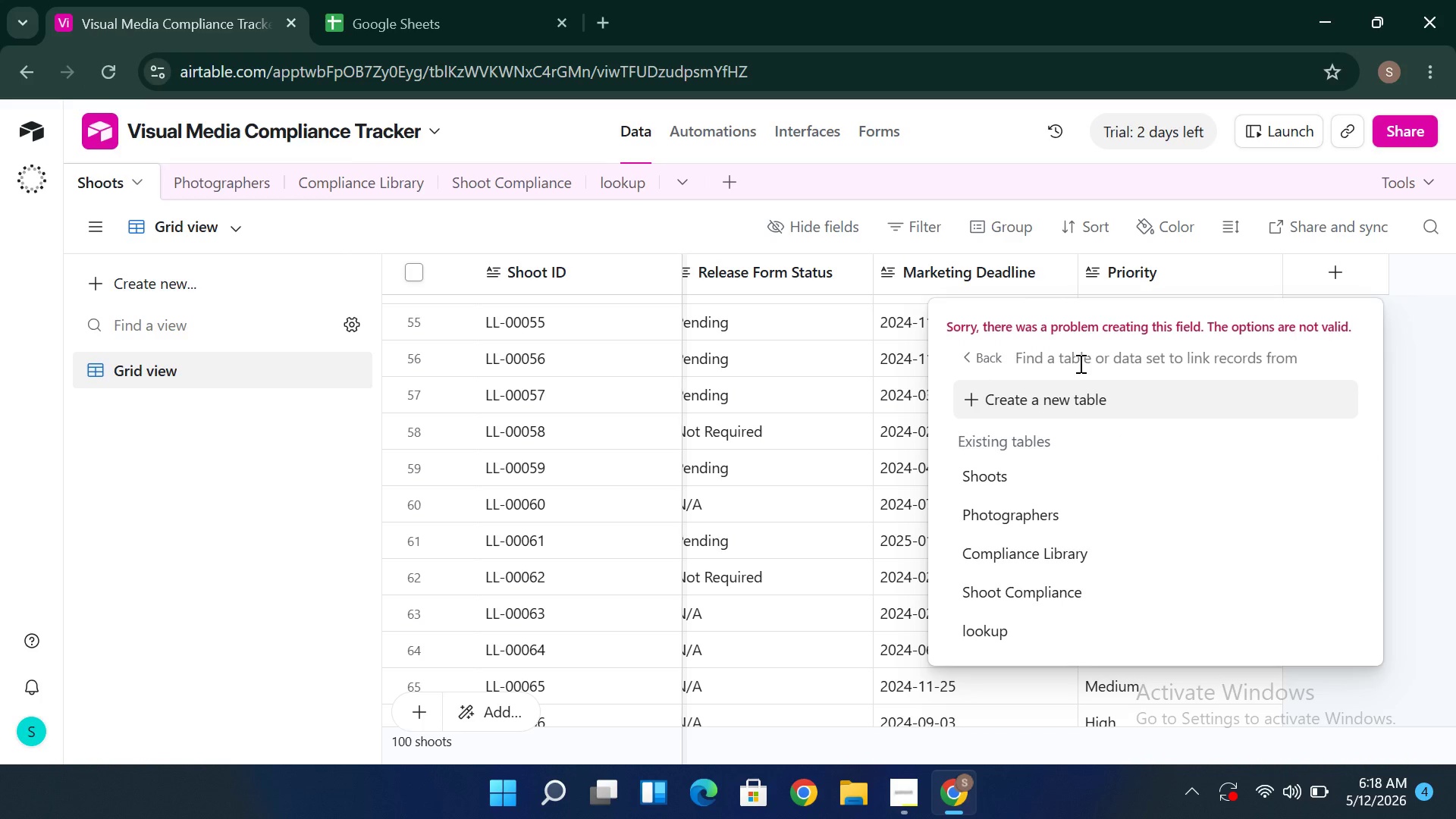 
wait(13.06)
 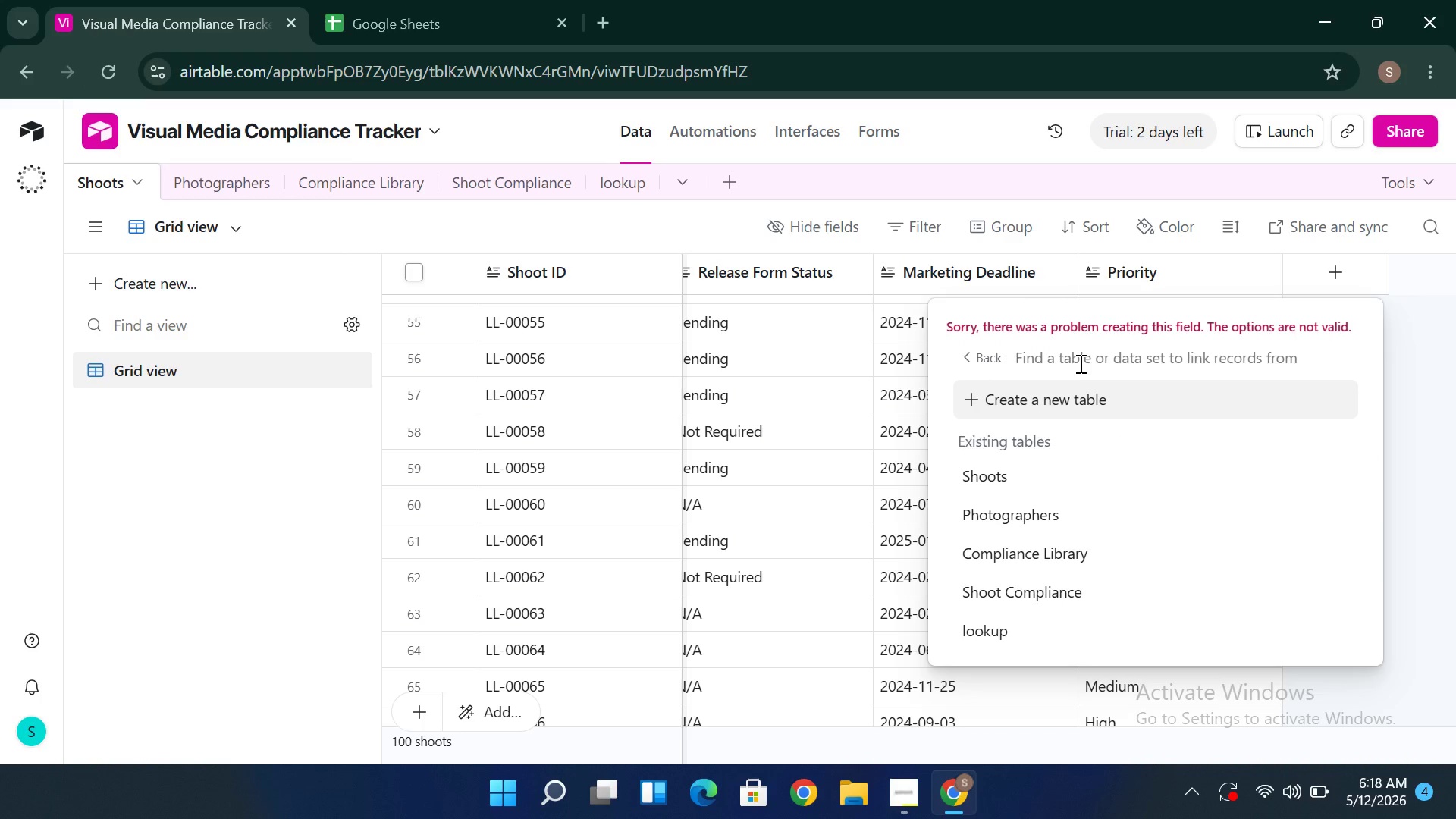 
left_click([1036, 583])
 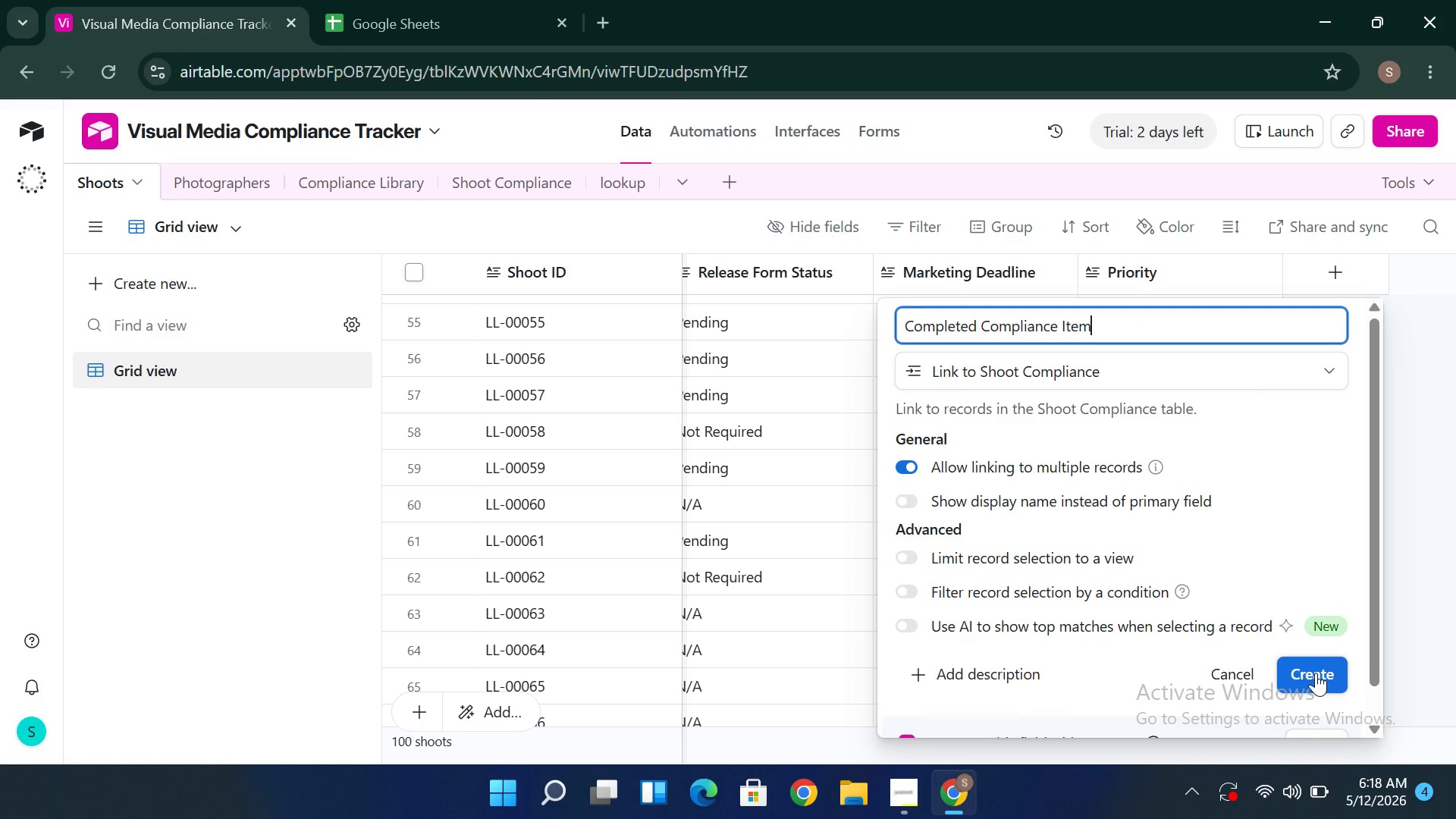 
wait(7.36)
 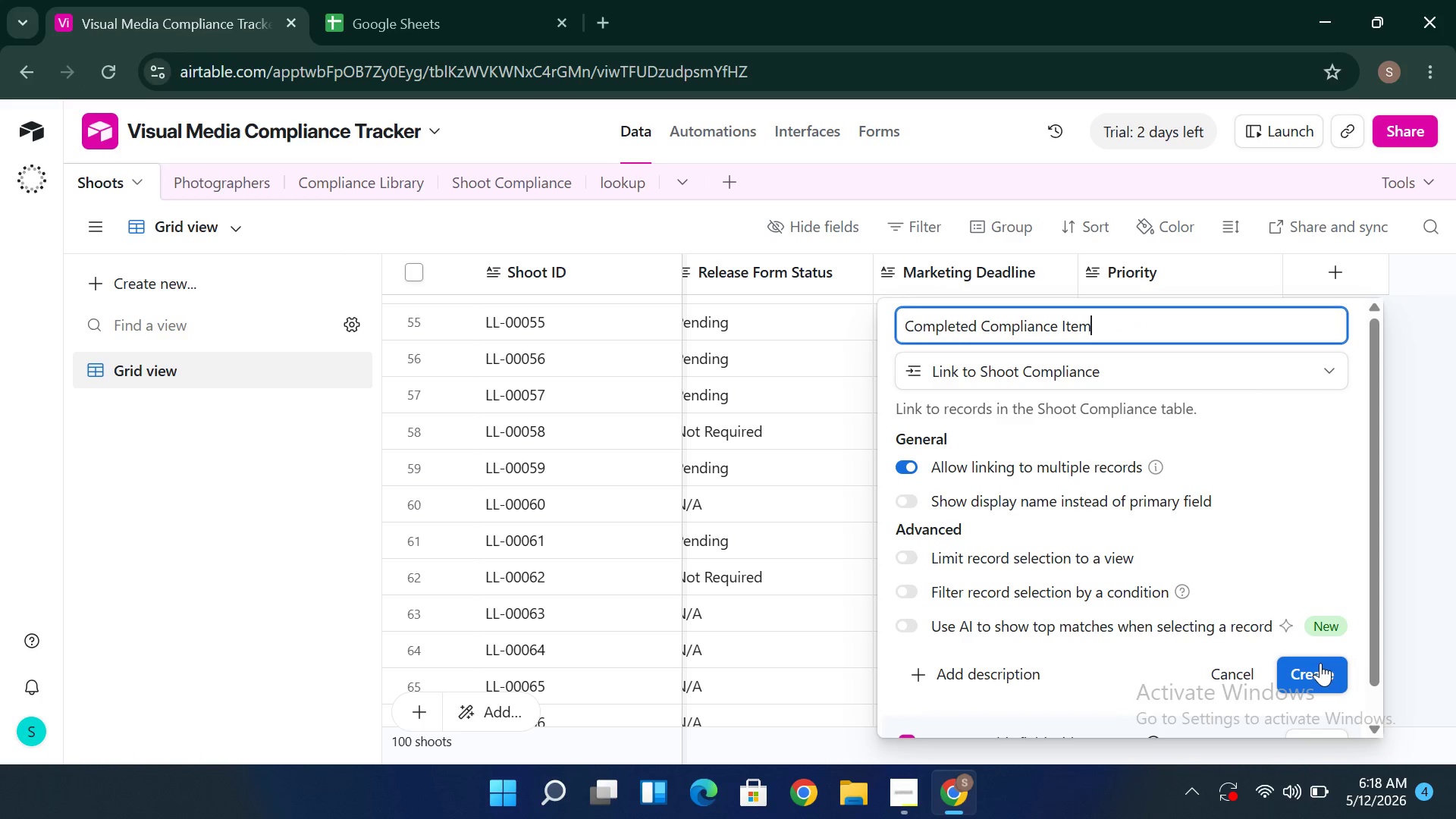 
left_click([1316, 673])
 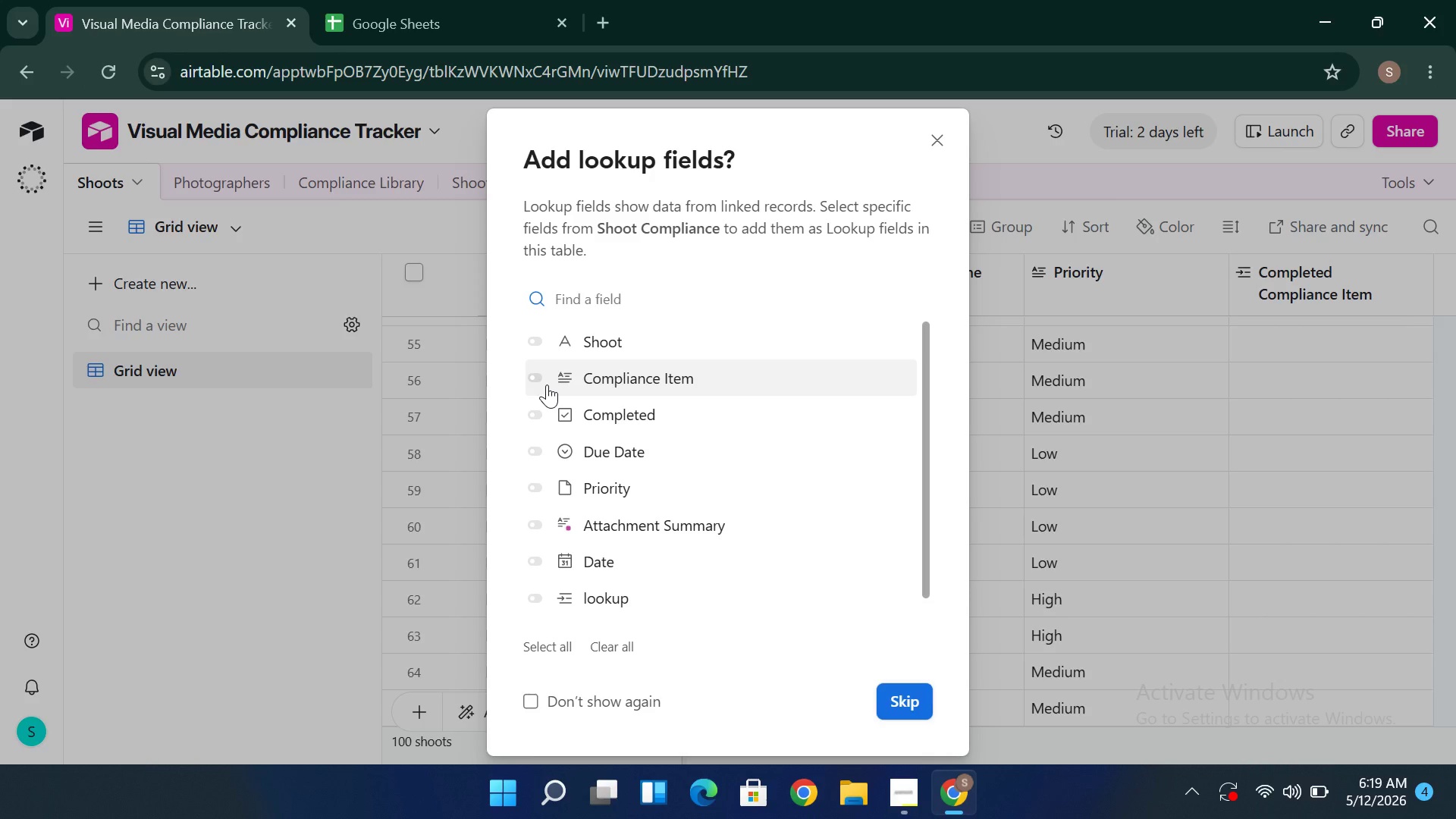 
wait(24.95)
 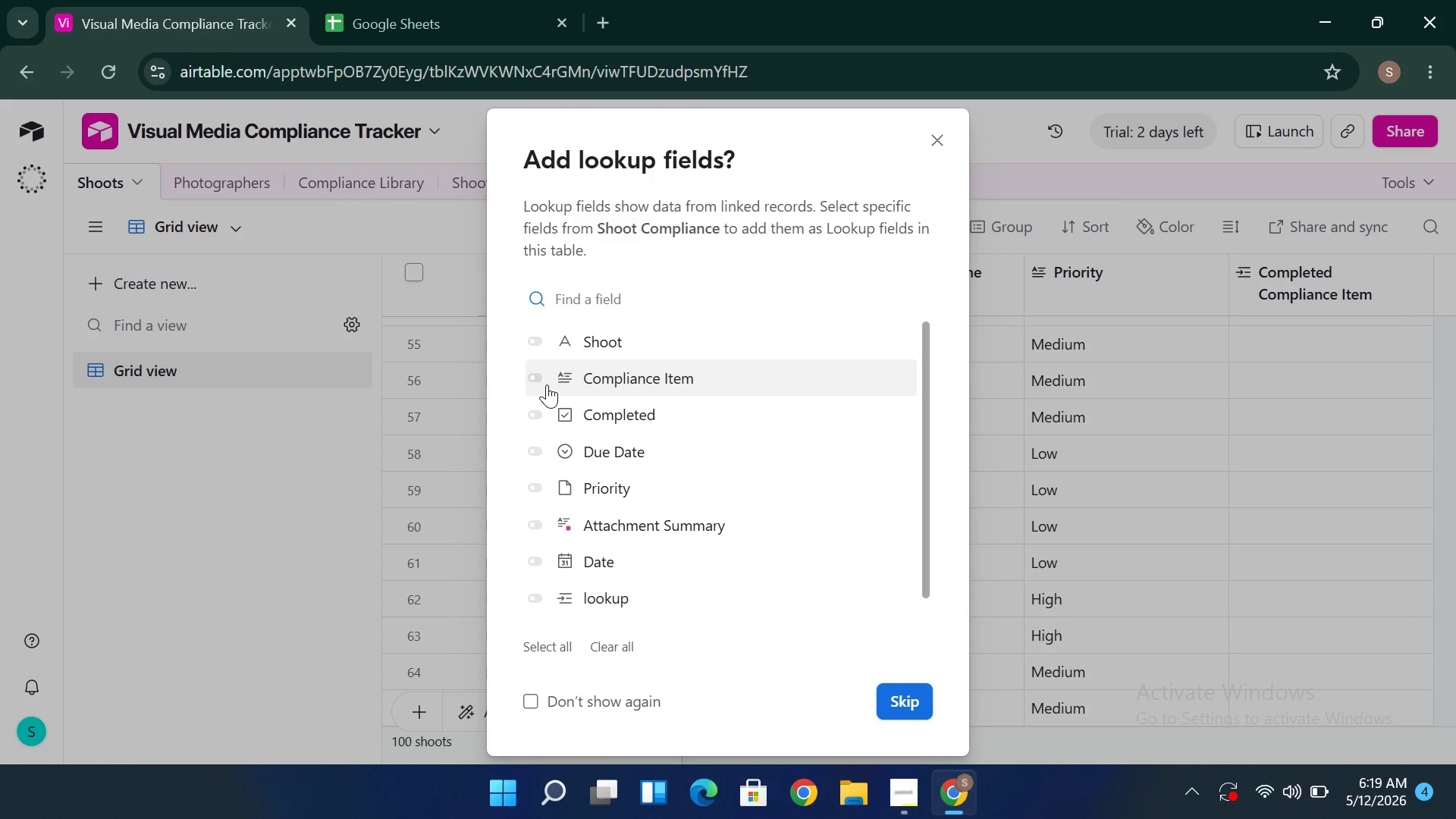 
left_click([547, 384])
 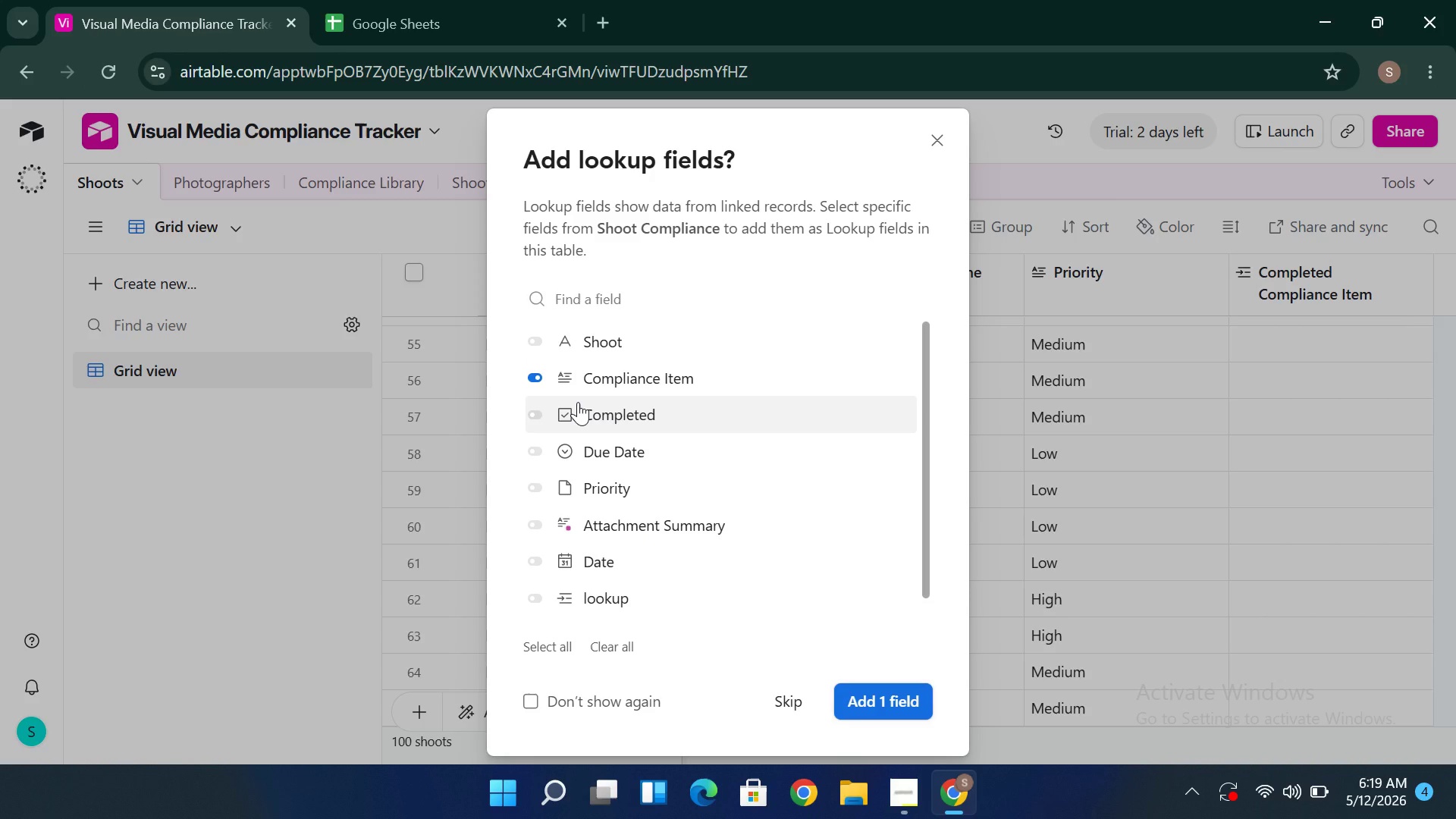 
wait(5.78)
 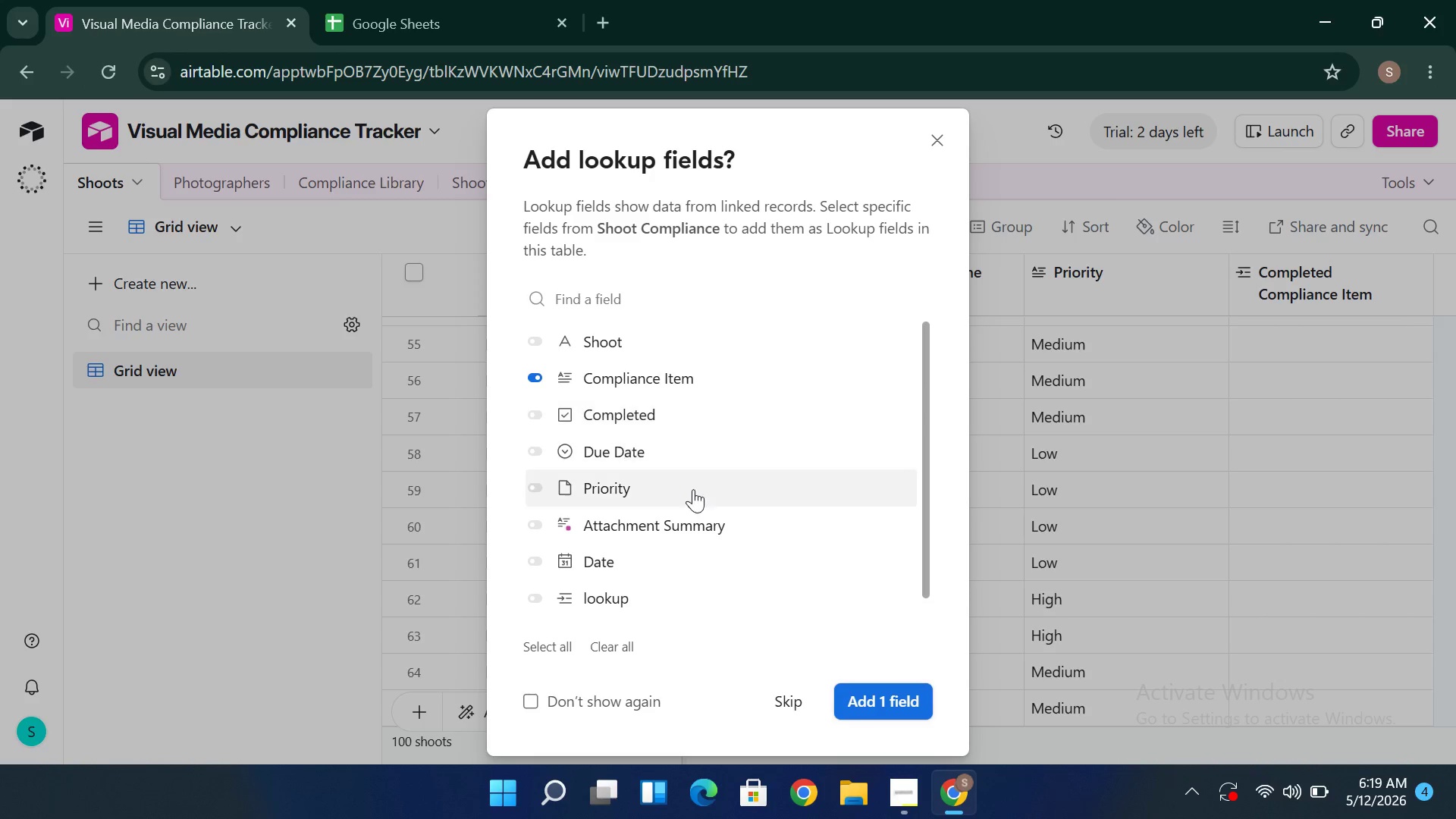 
left_click([578, 402])
 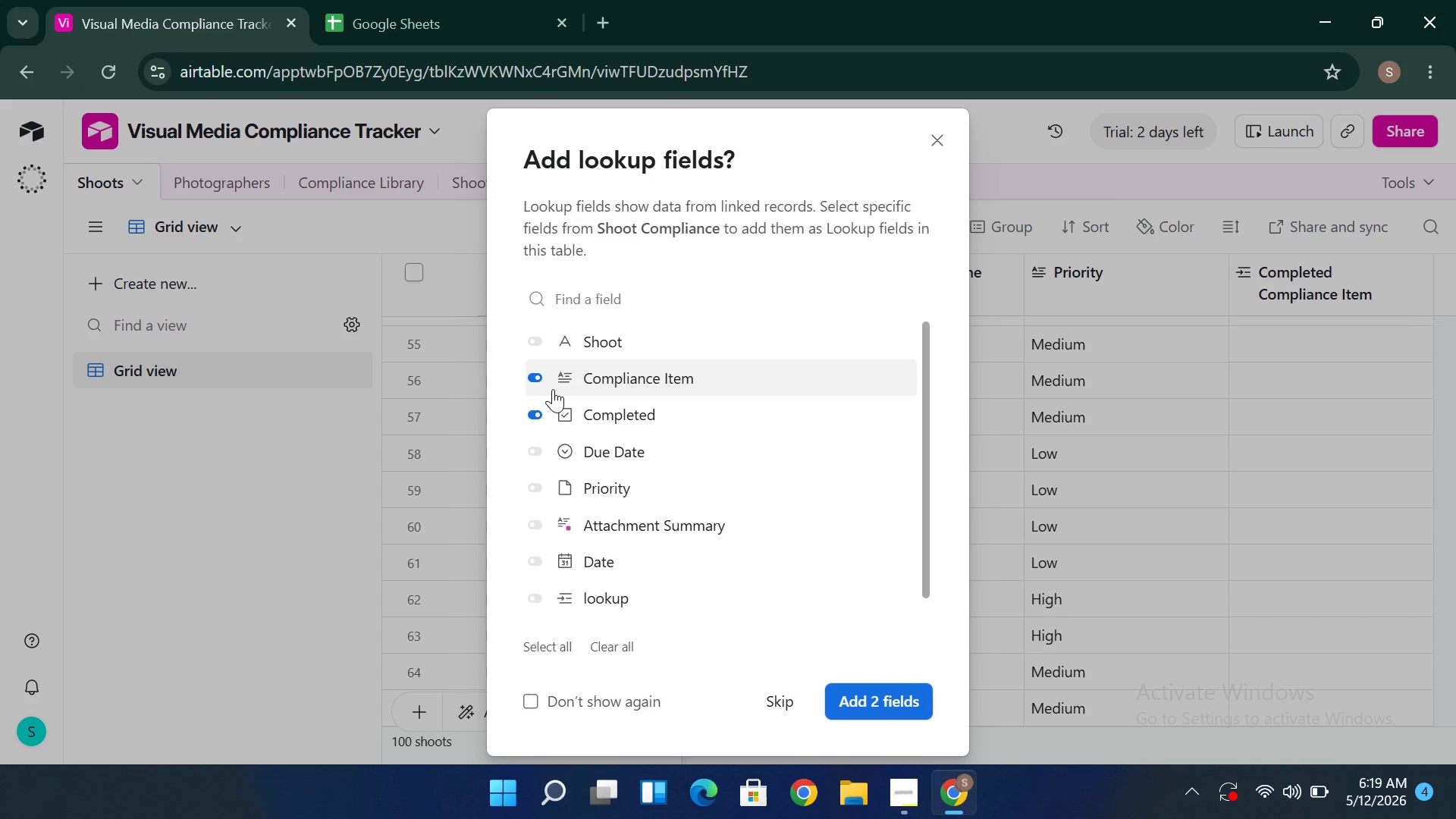 
left_click([553, 390])
 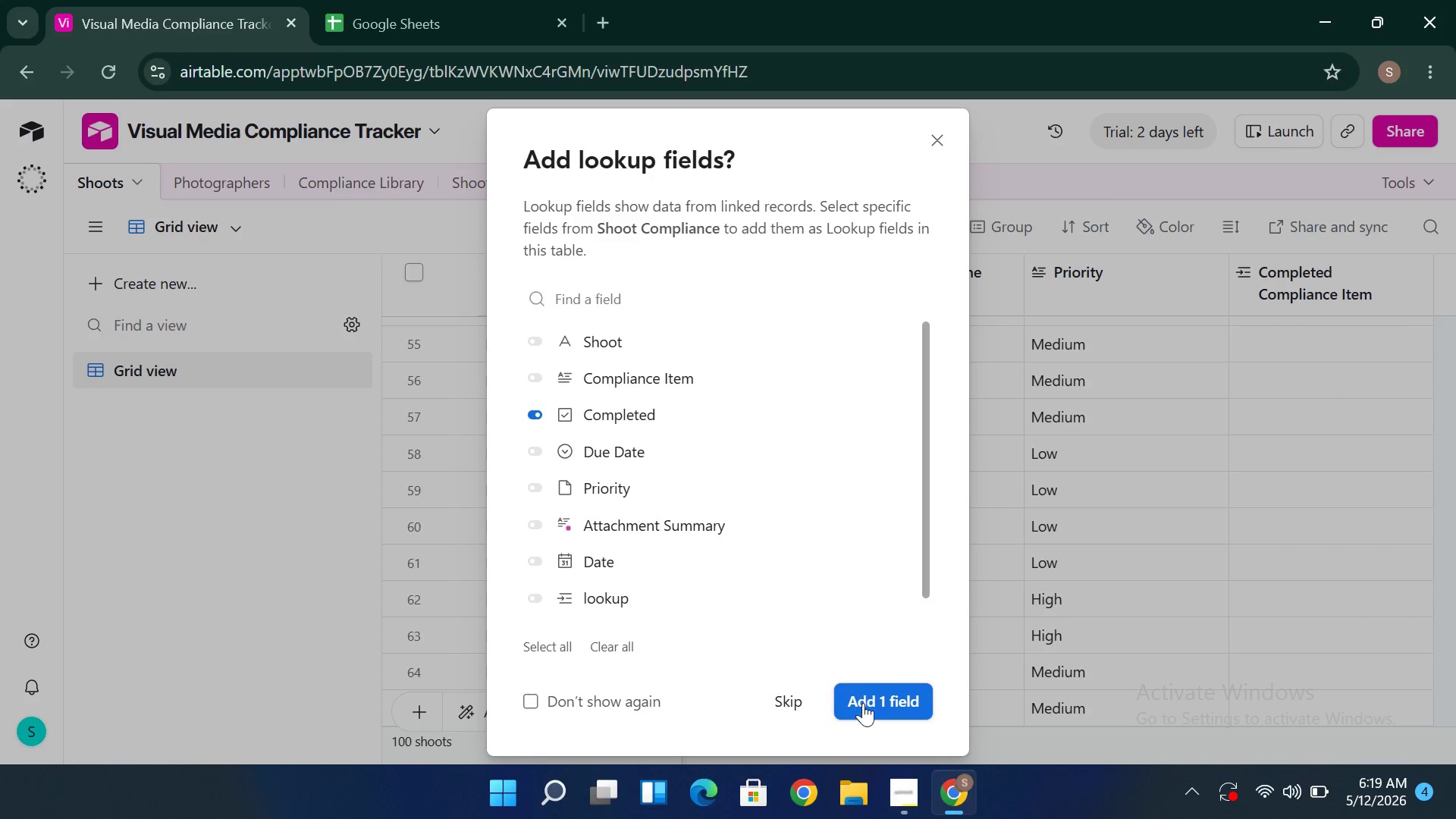 
left_click([864, 703])
 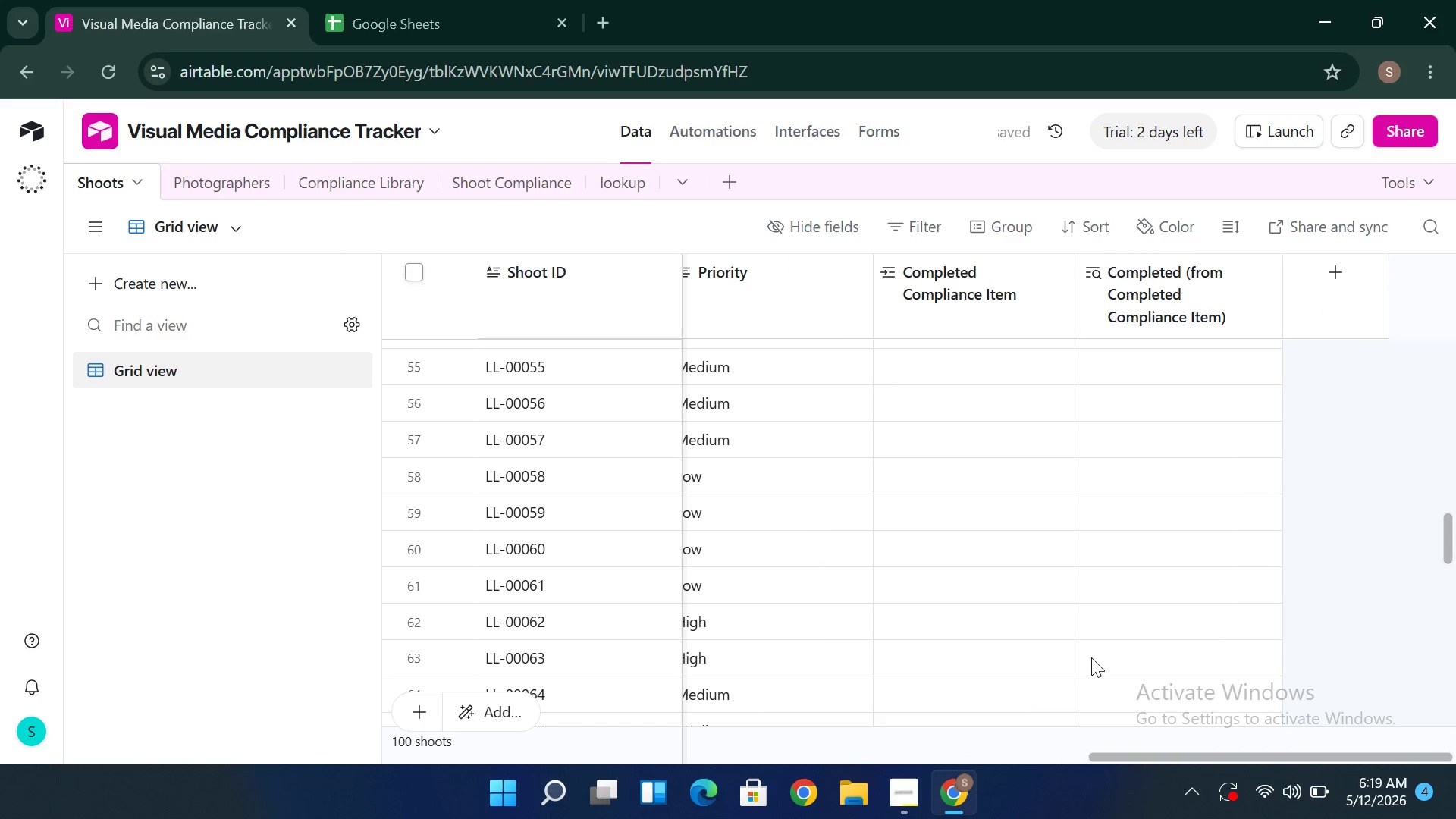 
wait(9.03)
 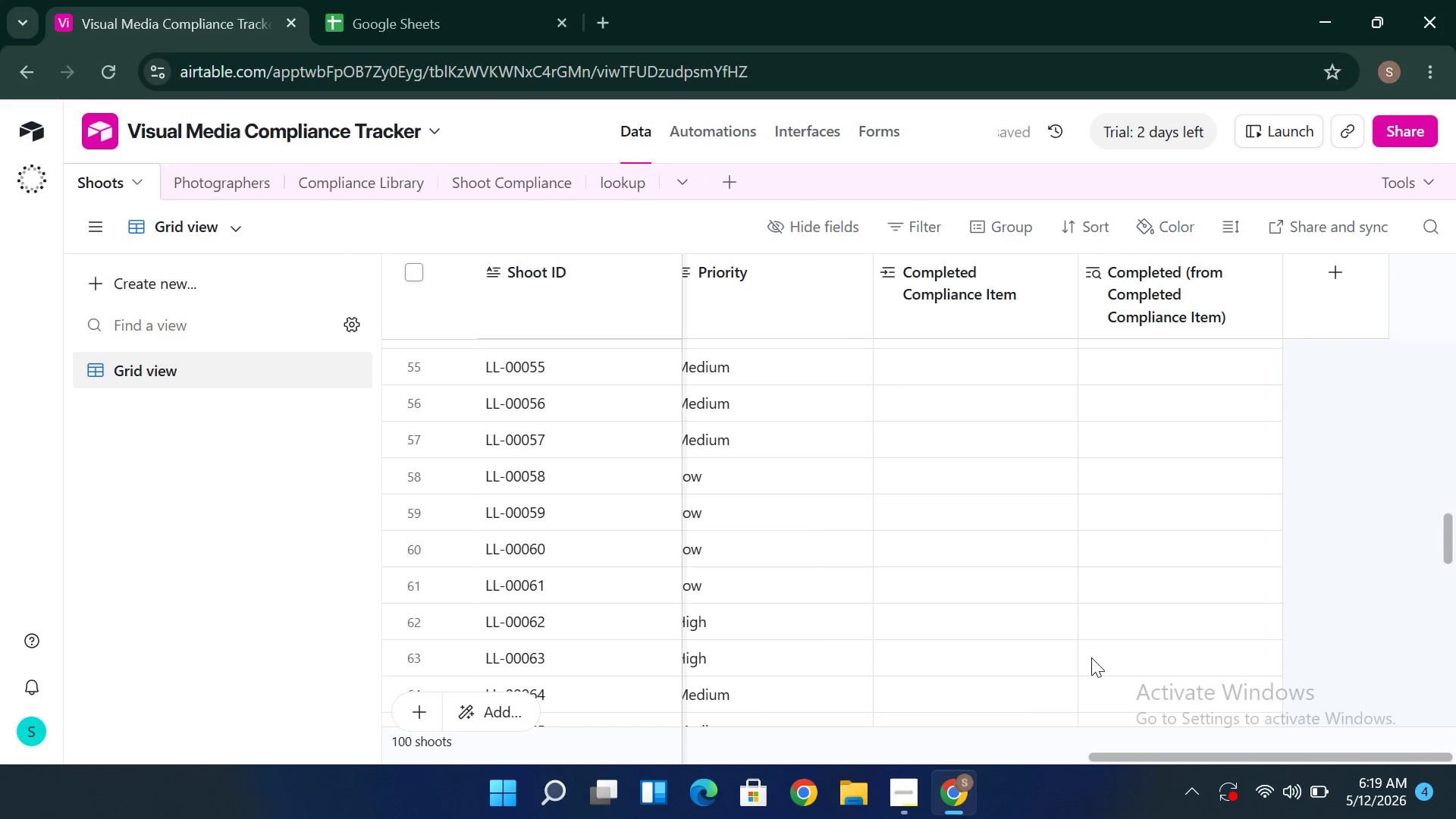 
left_click([665, 397])
 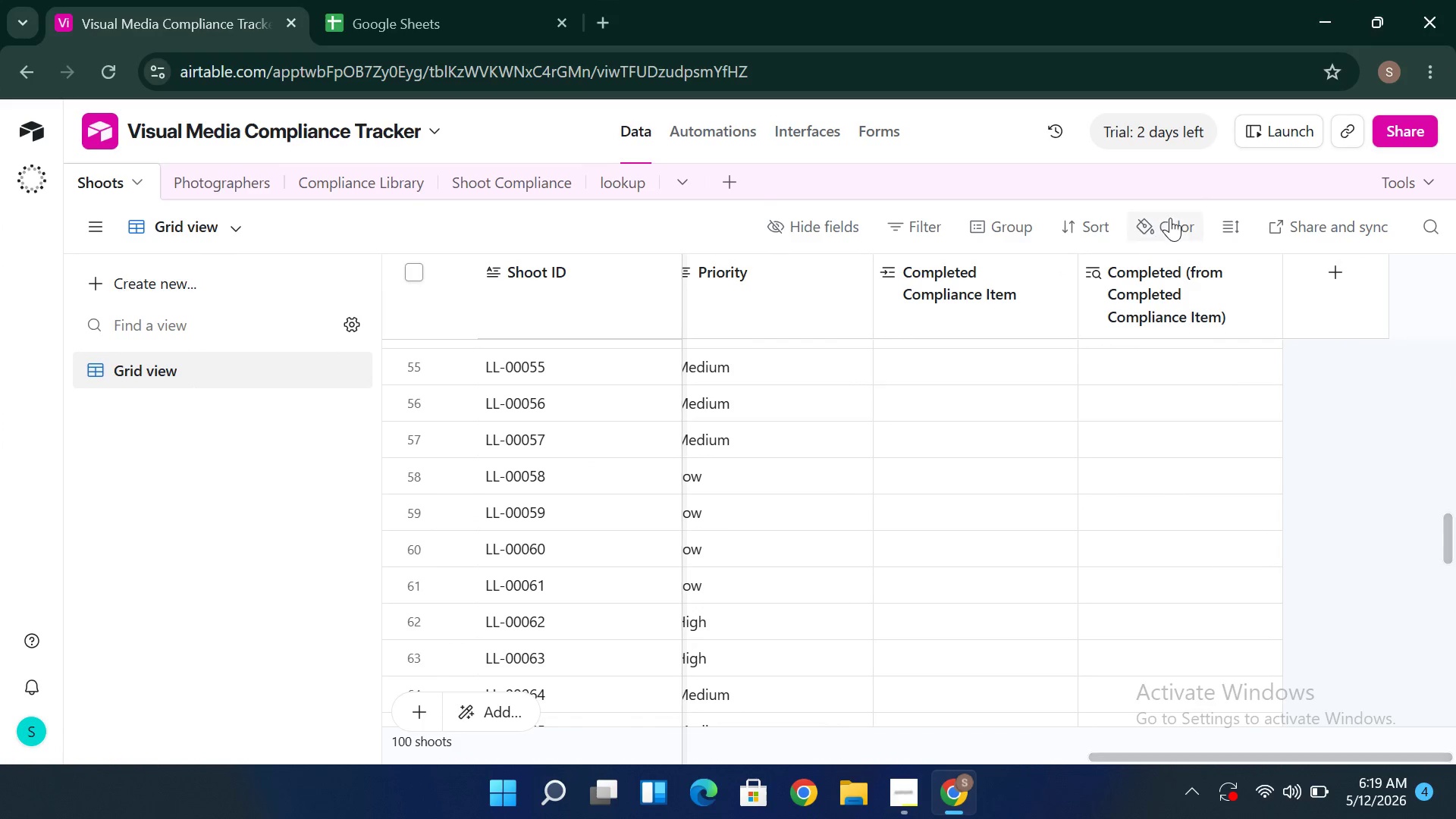 
wait(5.95)
 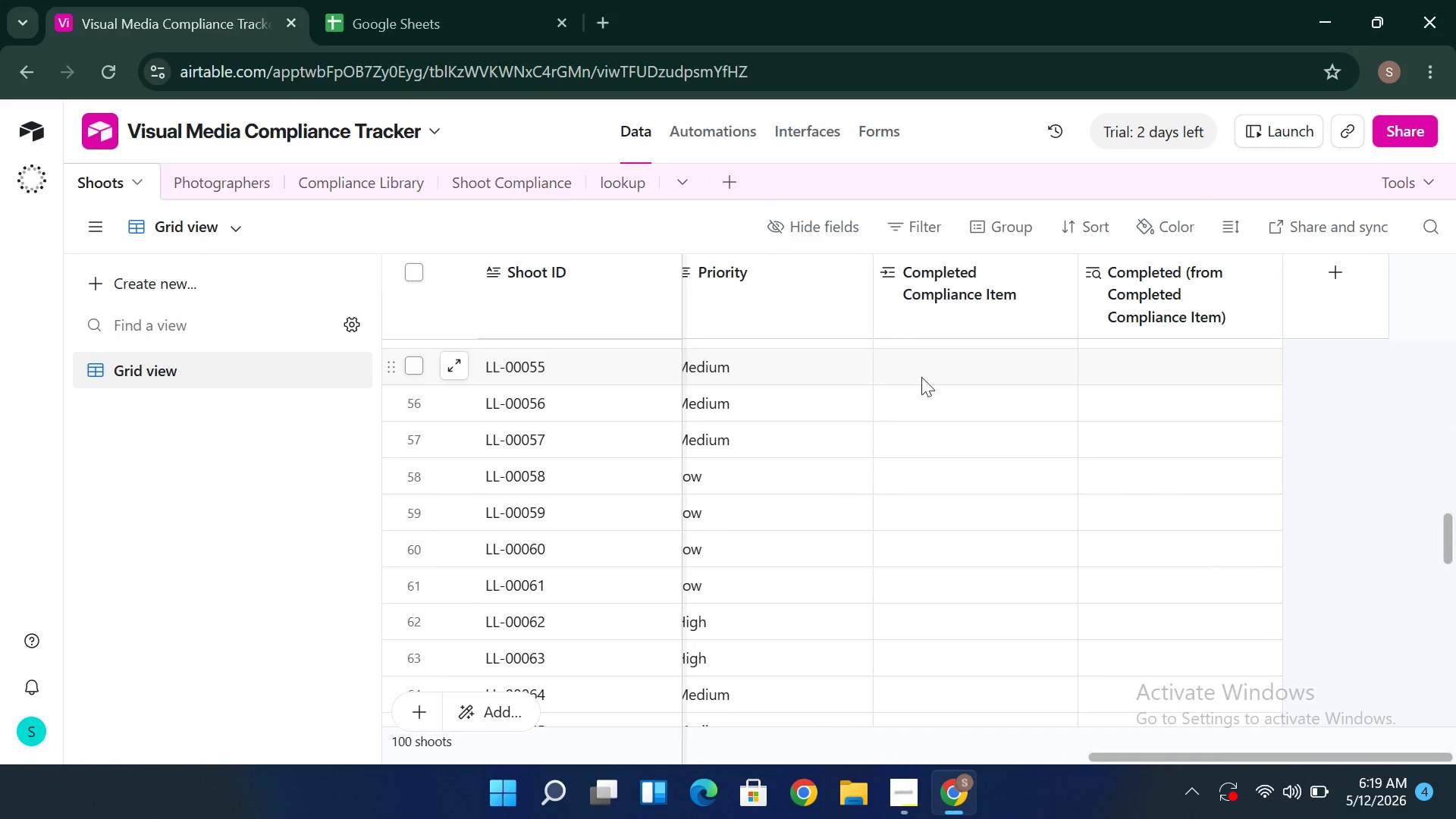 
left_click([1329, 294])
 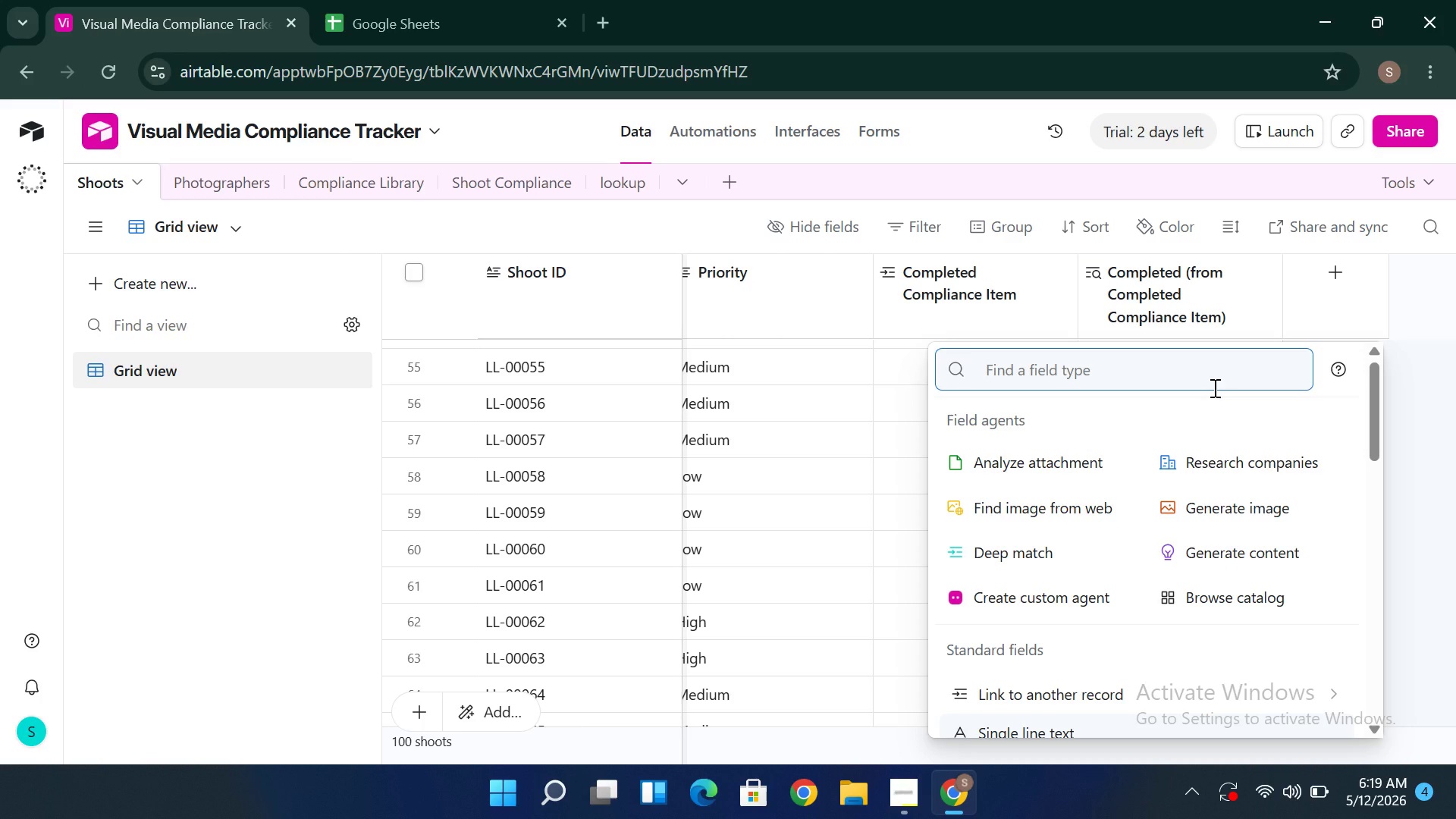 
wait(11.17)
 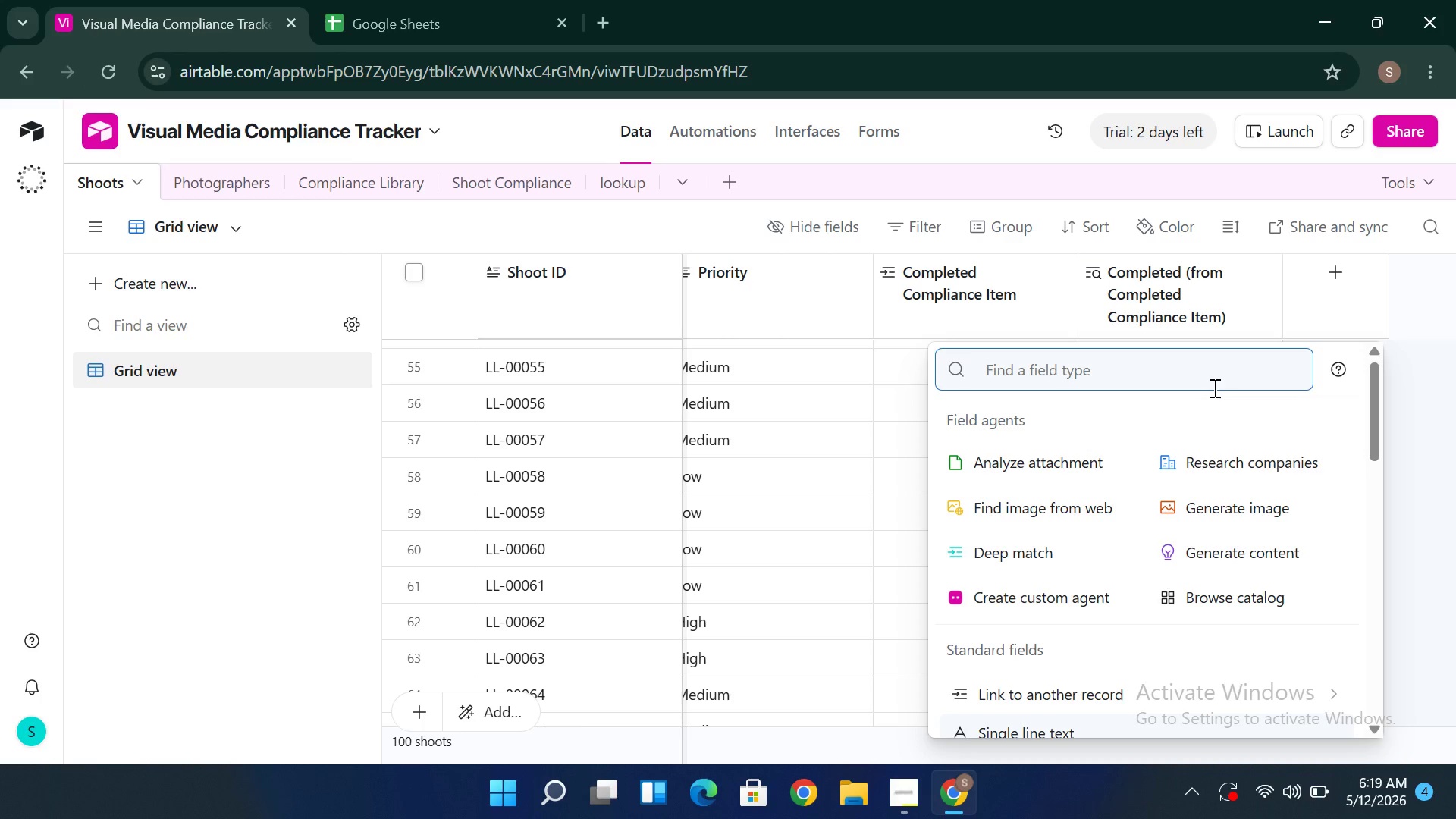 
key(Shift+F)
 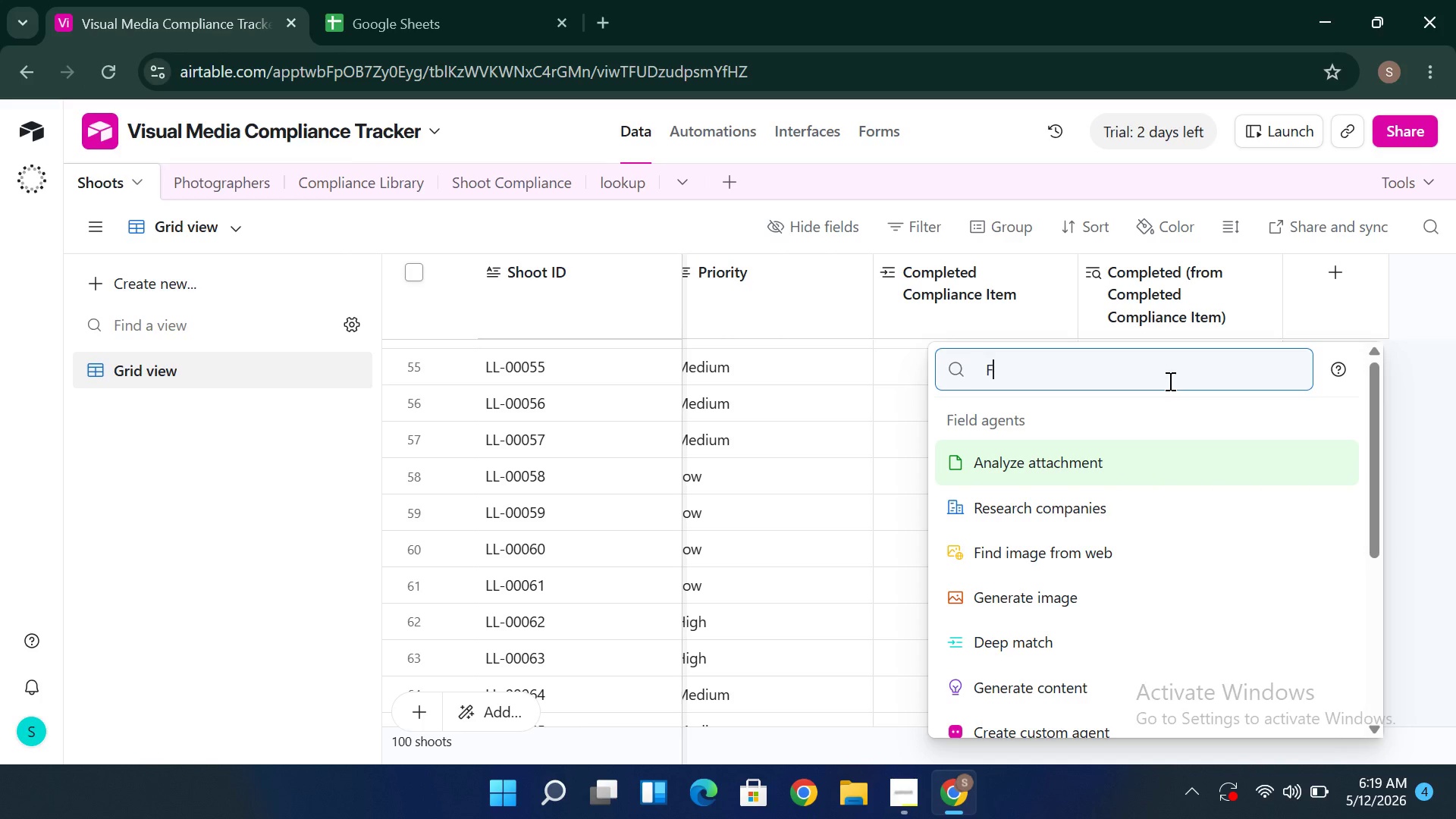 
type(or)
 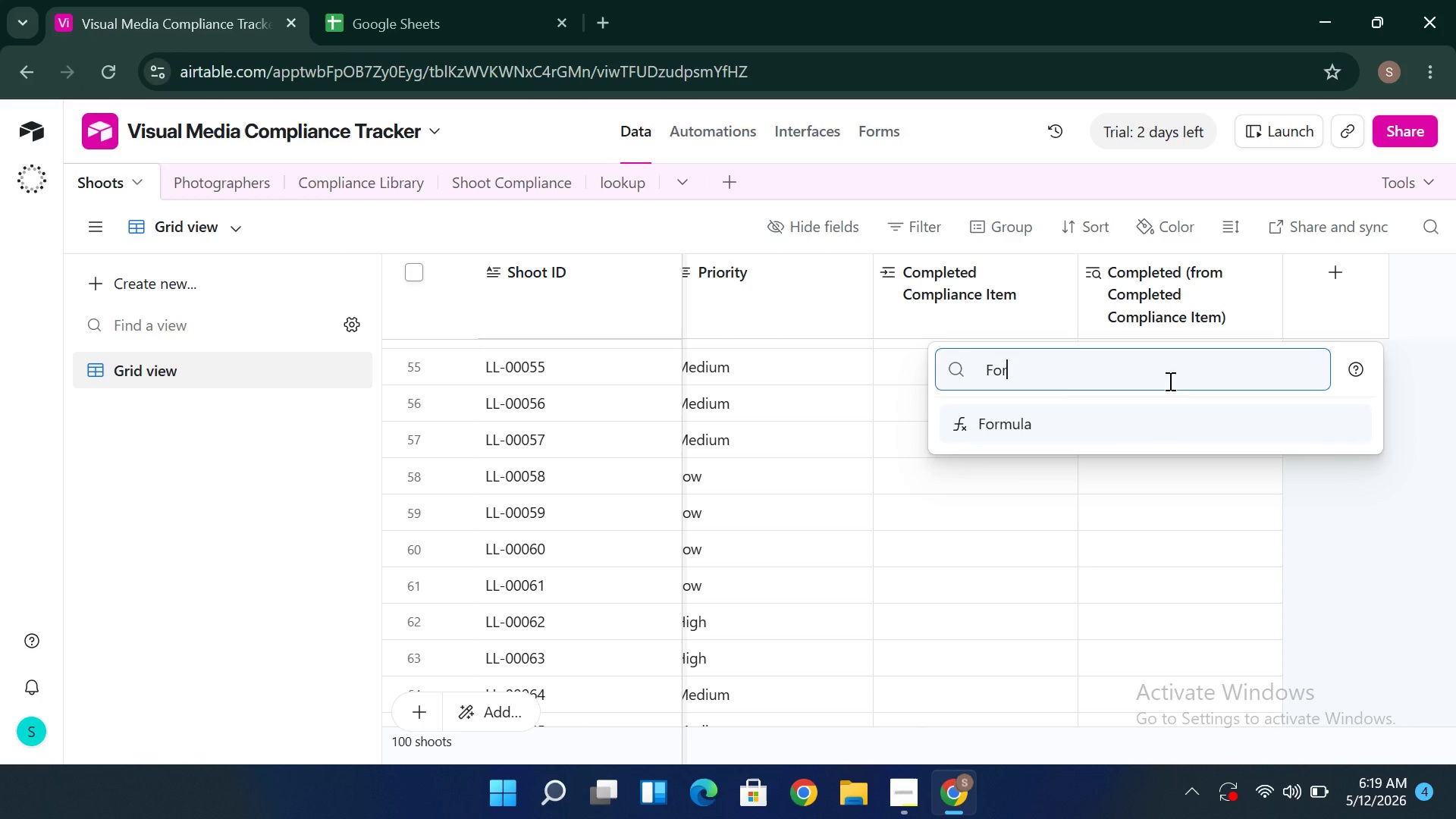 
key(Enter)
 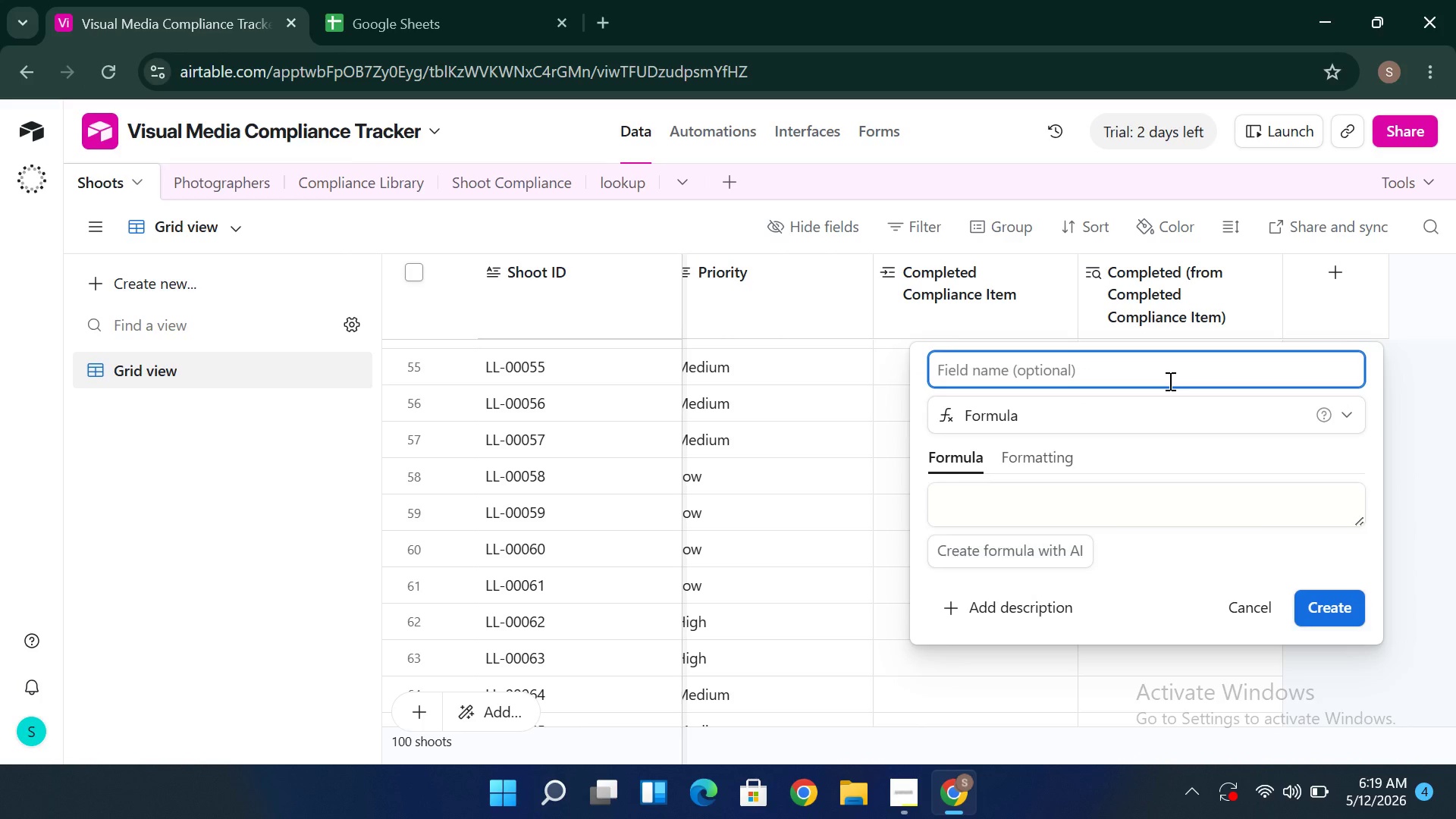 
wait(5.83)
 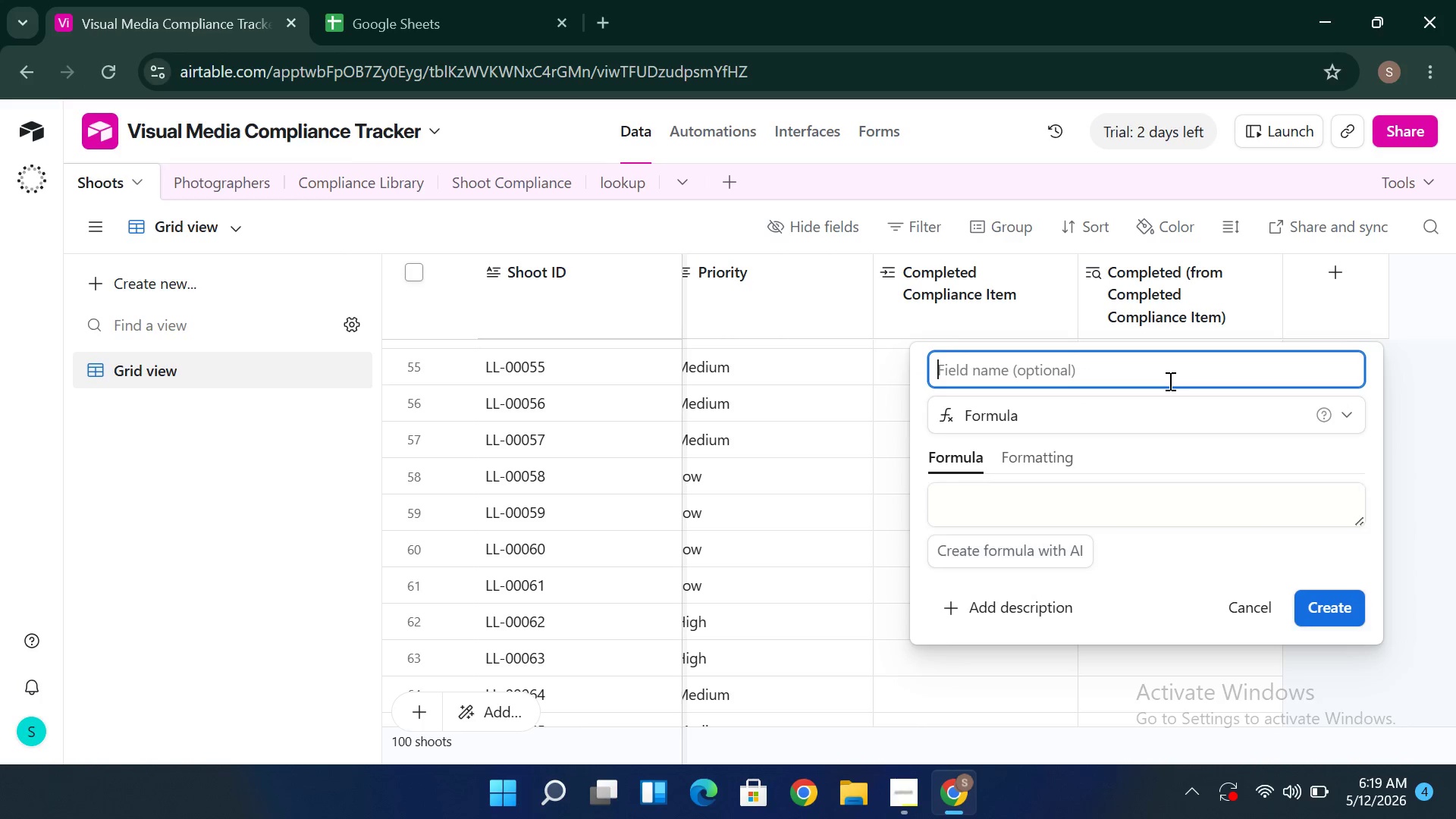 
type(Readiness Score)
 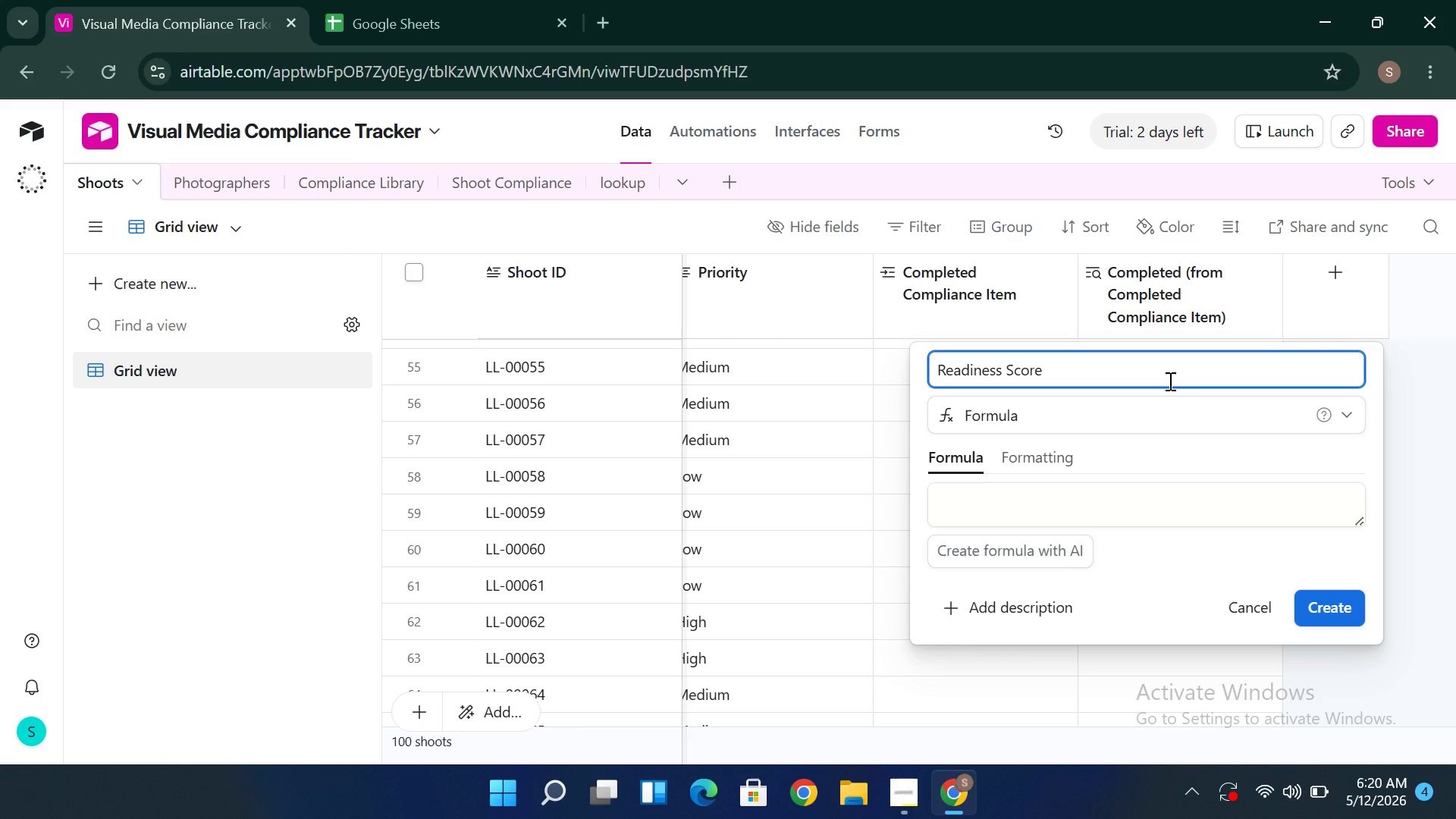 
key(Enter)
 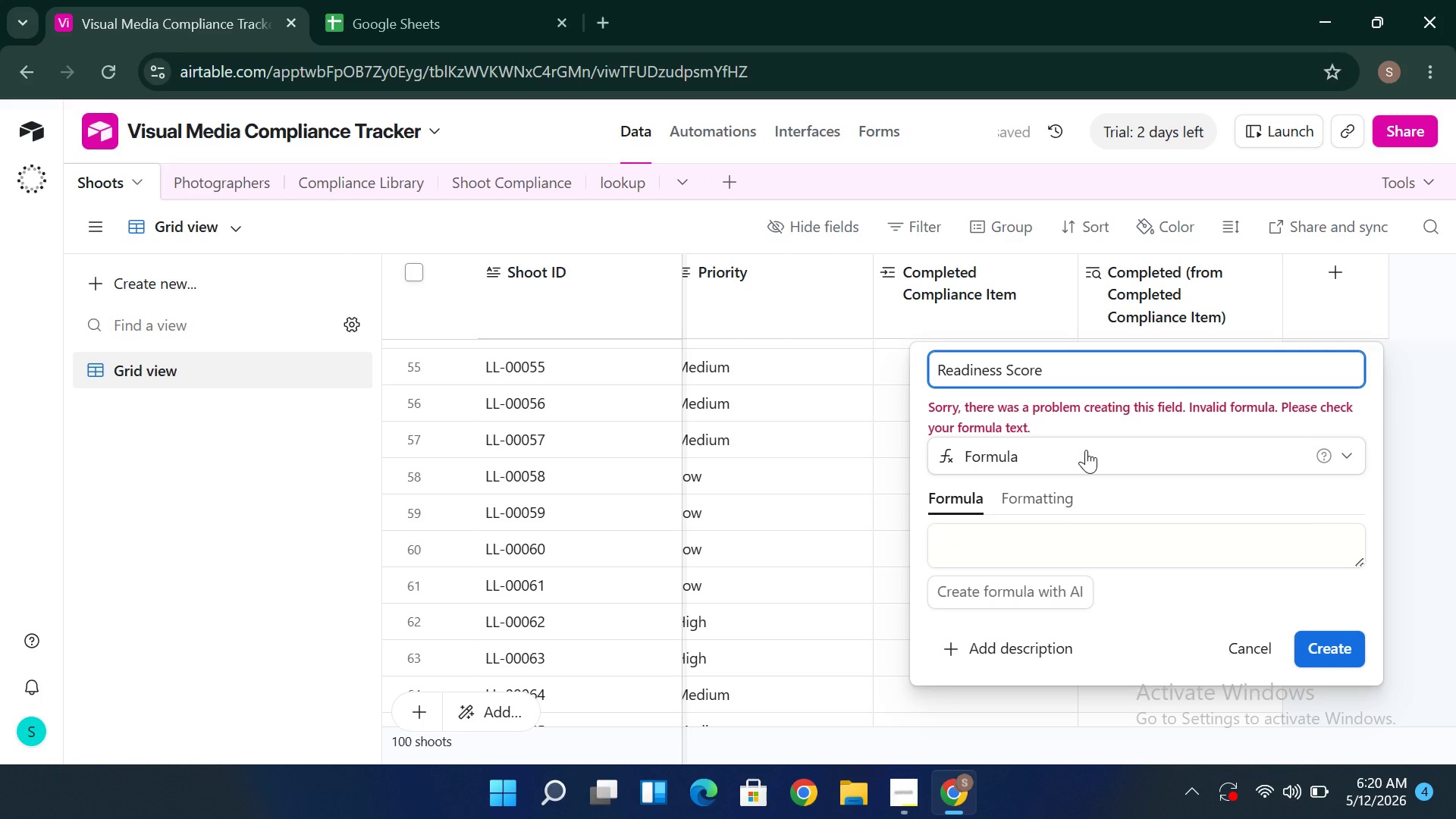 
wait(6.66)
 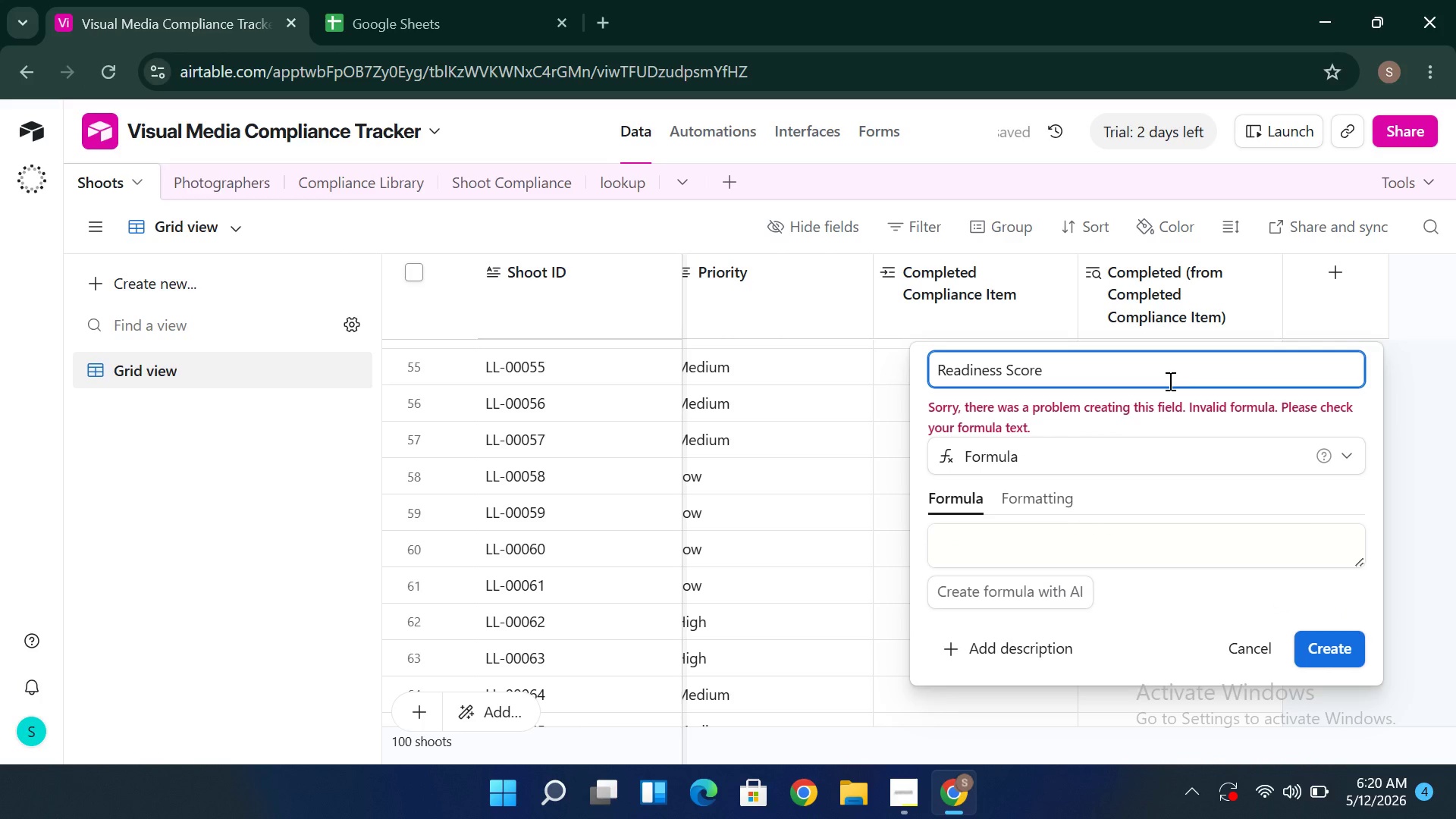 
left_click([970, 541])
 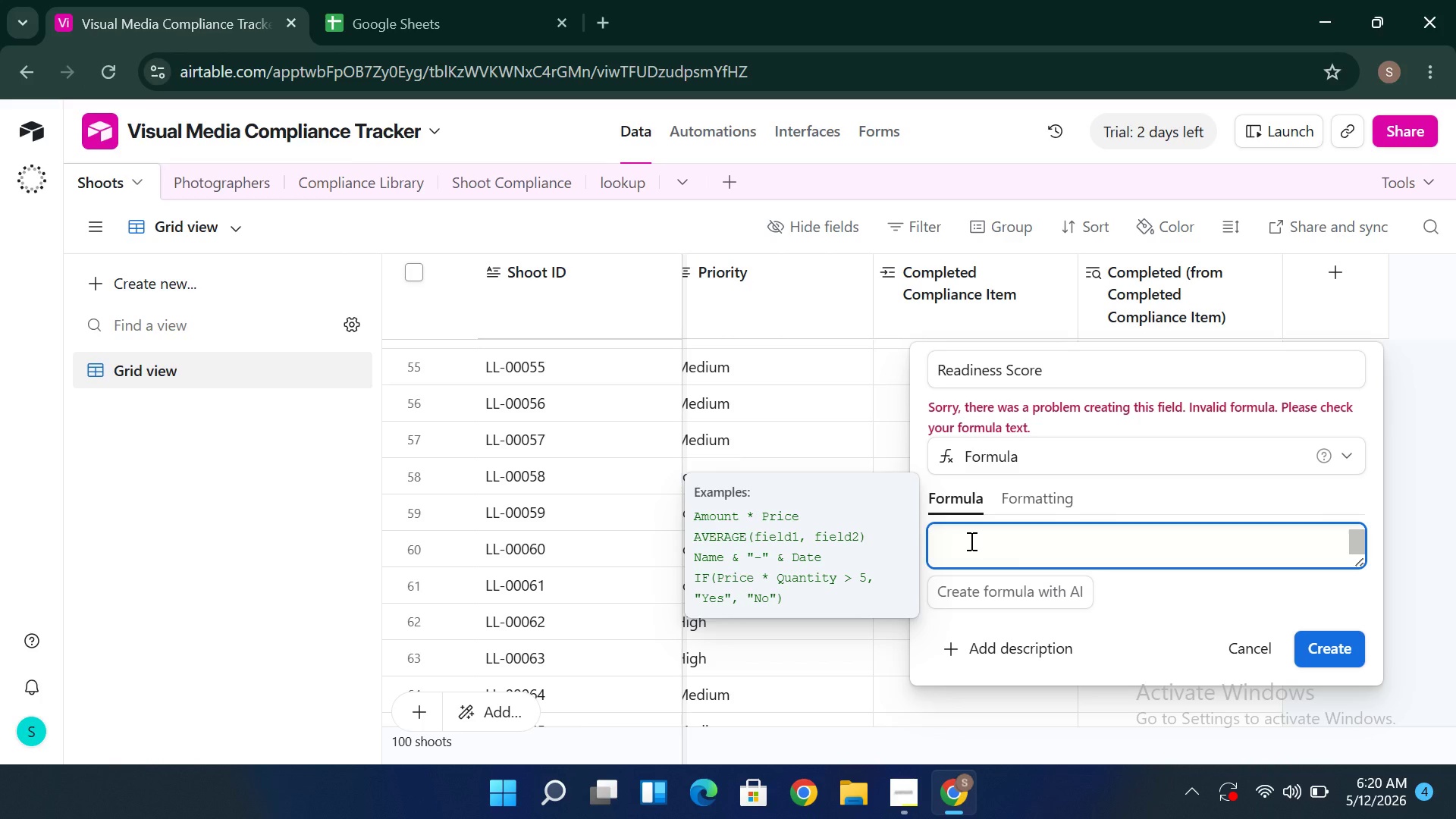 
hold_key(key=ShiftLeft, duration=1.5)
 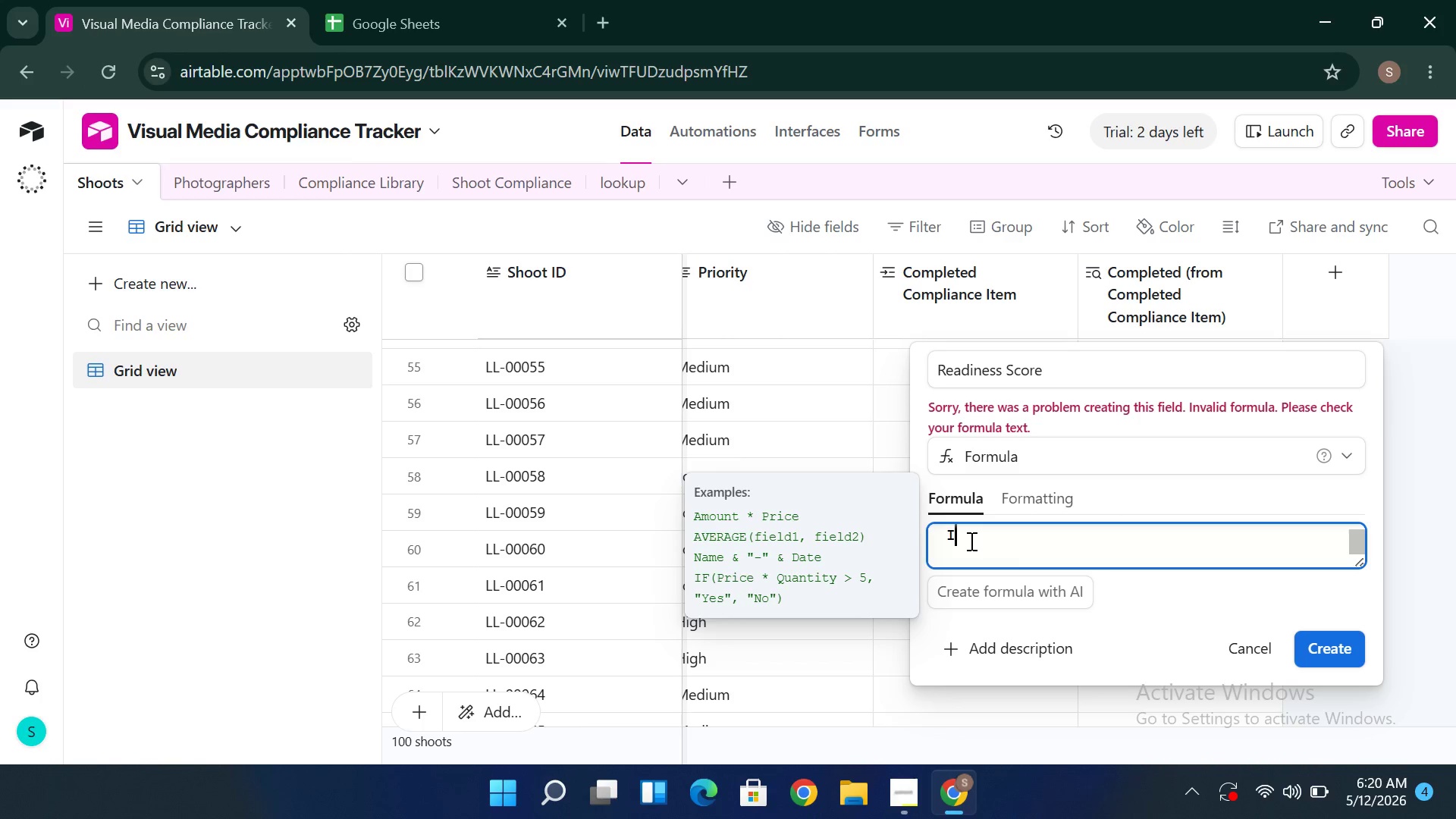 
type(IF)
 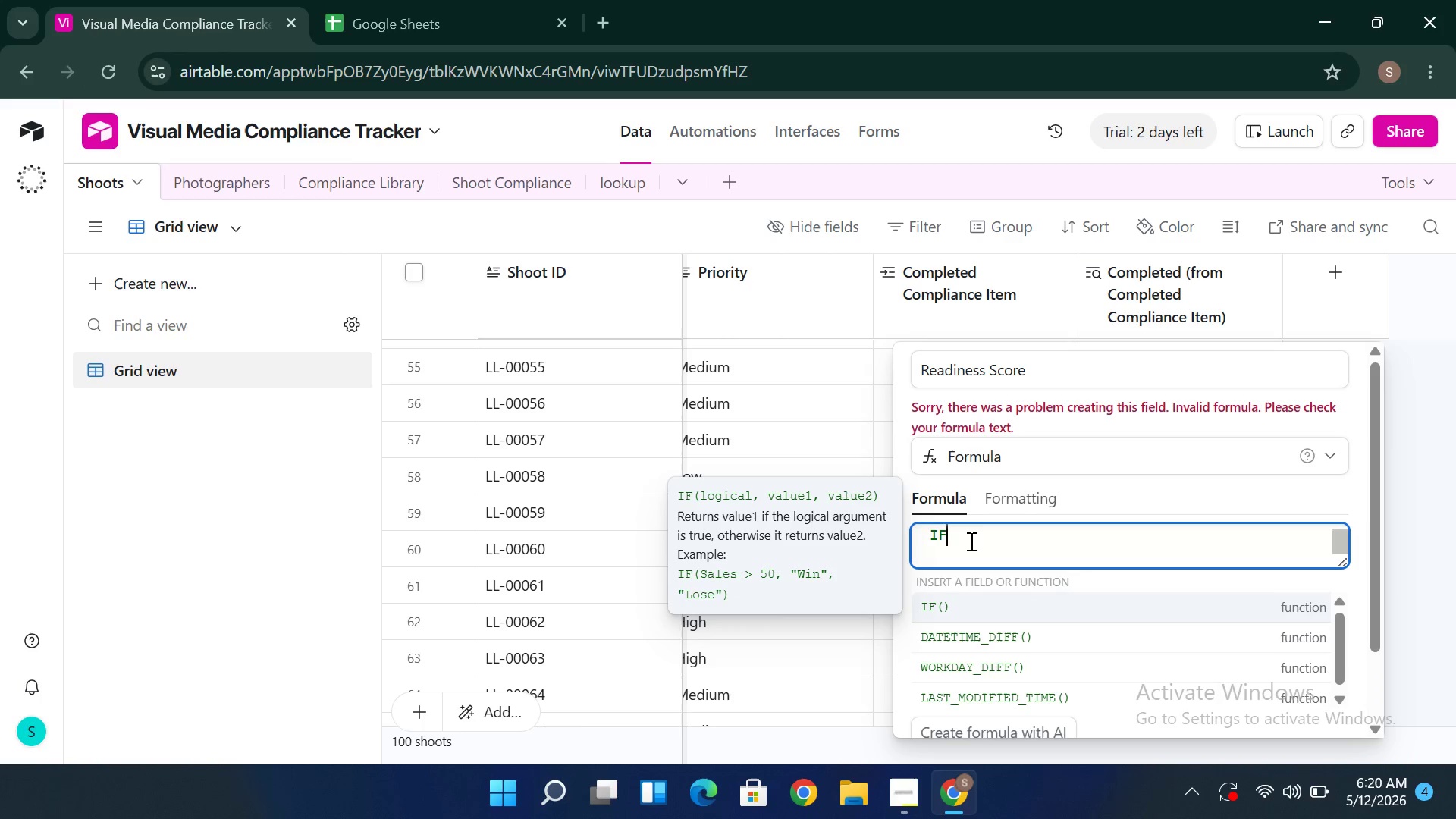 
key(Shift+9)
 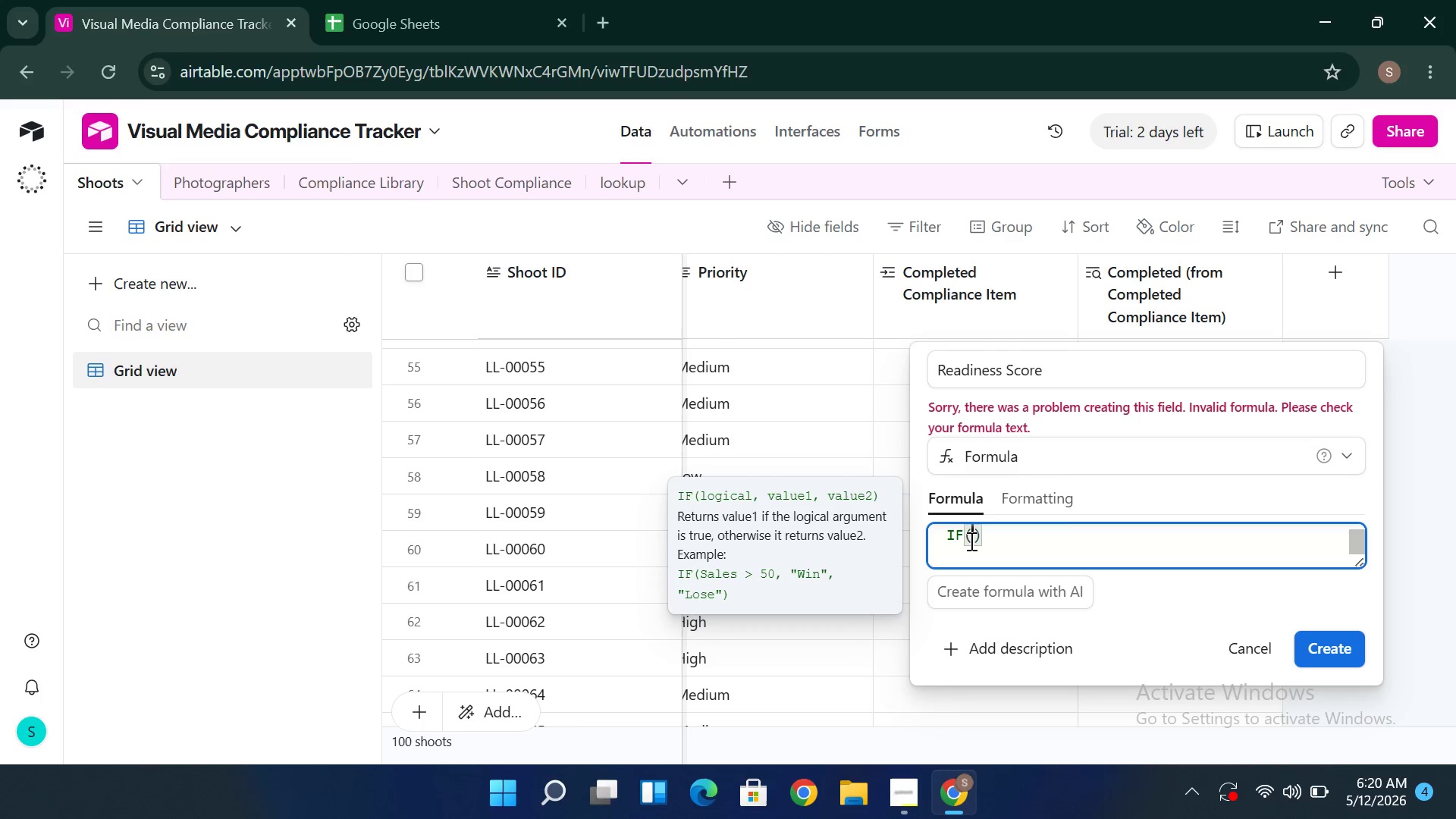 
key(Enter)
 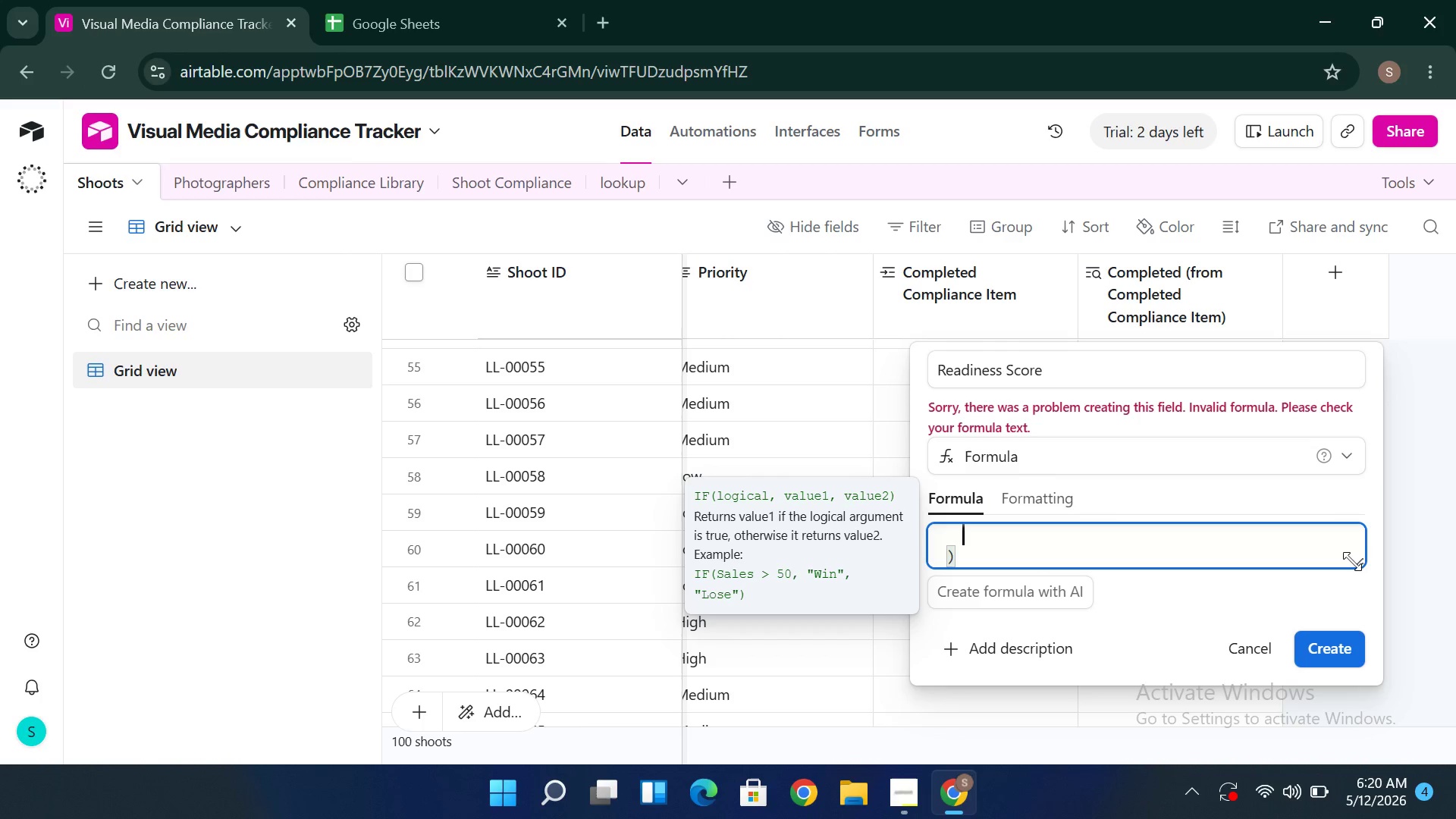 
wait(6.5)
 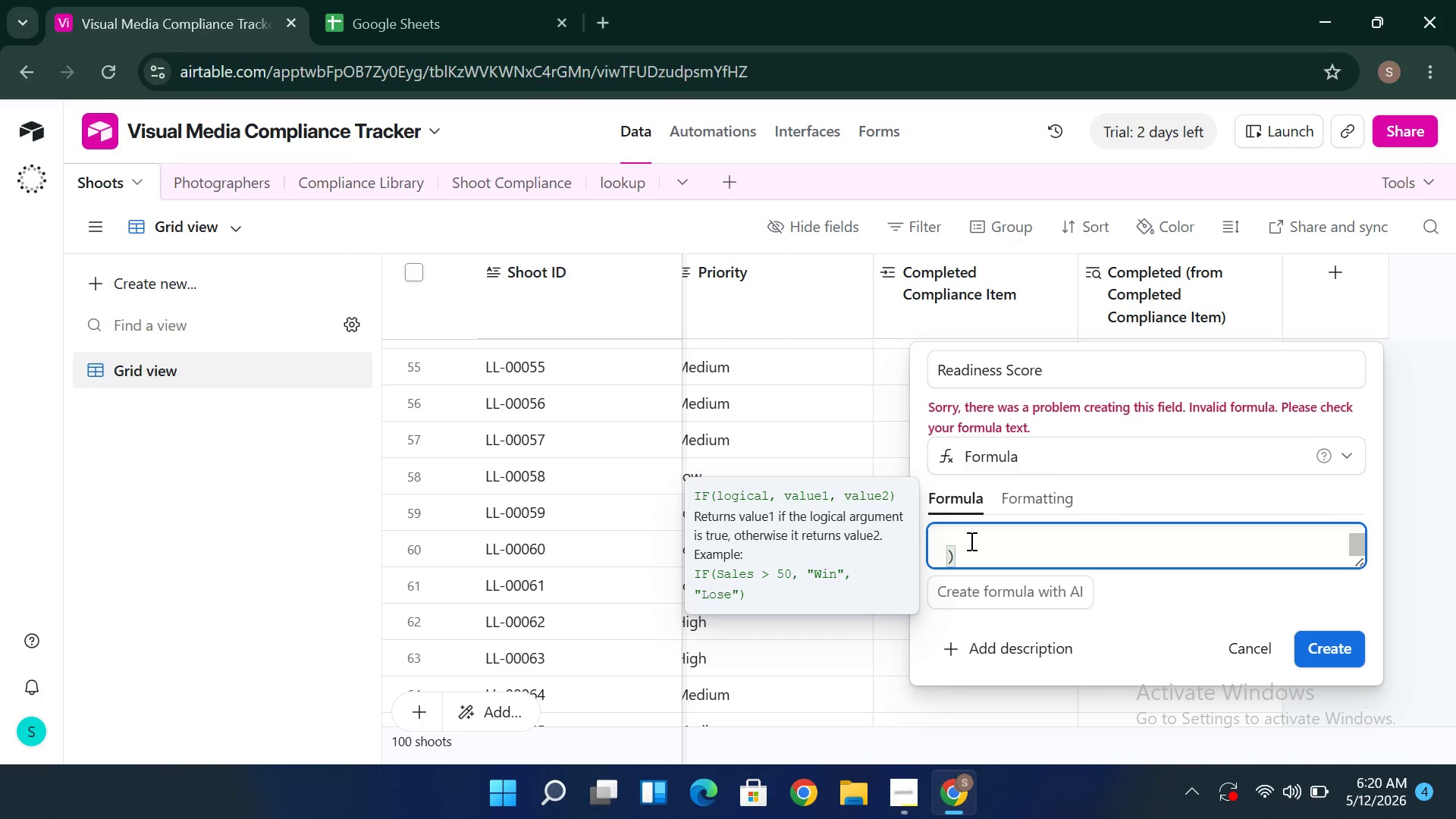 
left_click_drag(start_coordinate=[1352, 561], to_coordinate=[1355, 635])
 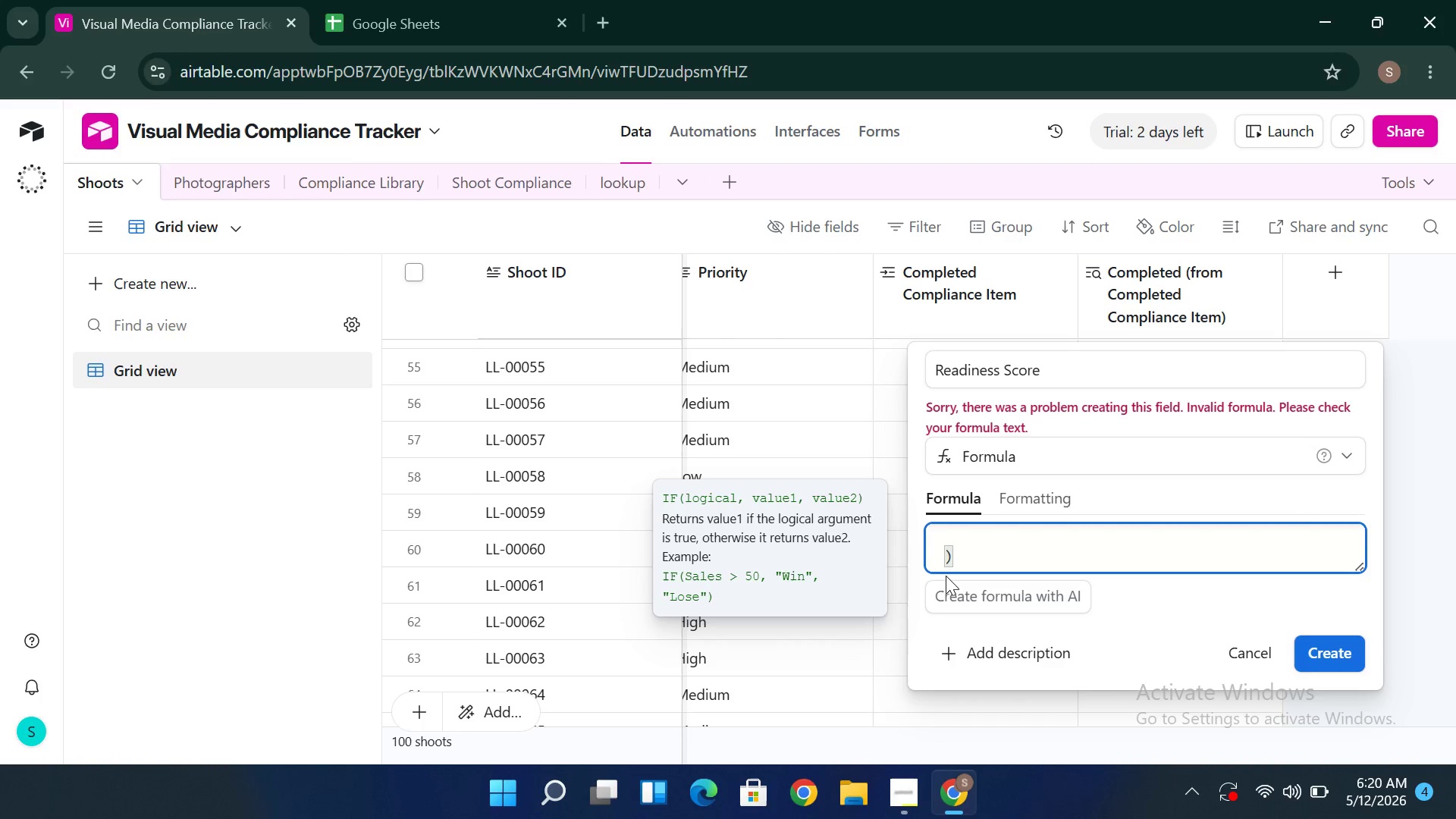 
wait(12.47)
 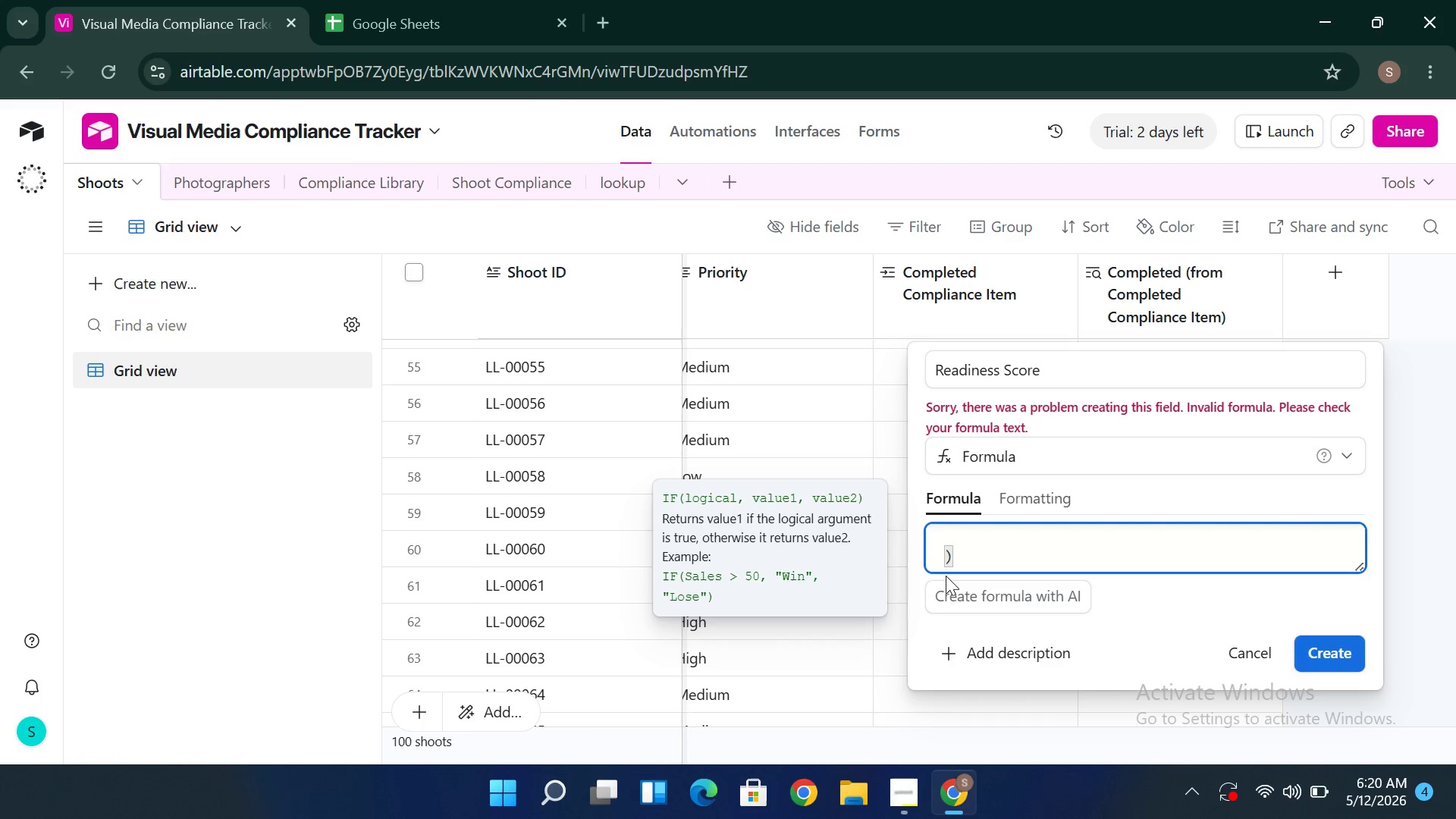 
hold_key(key=ShiftLeft, duration=1.5)
 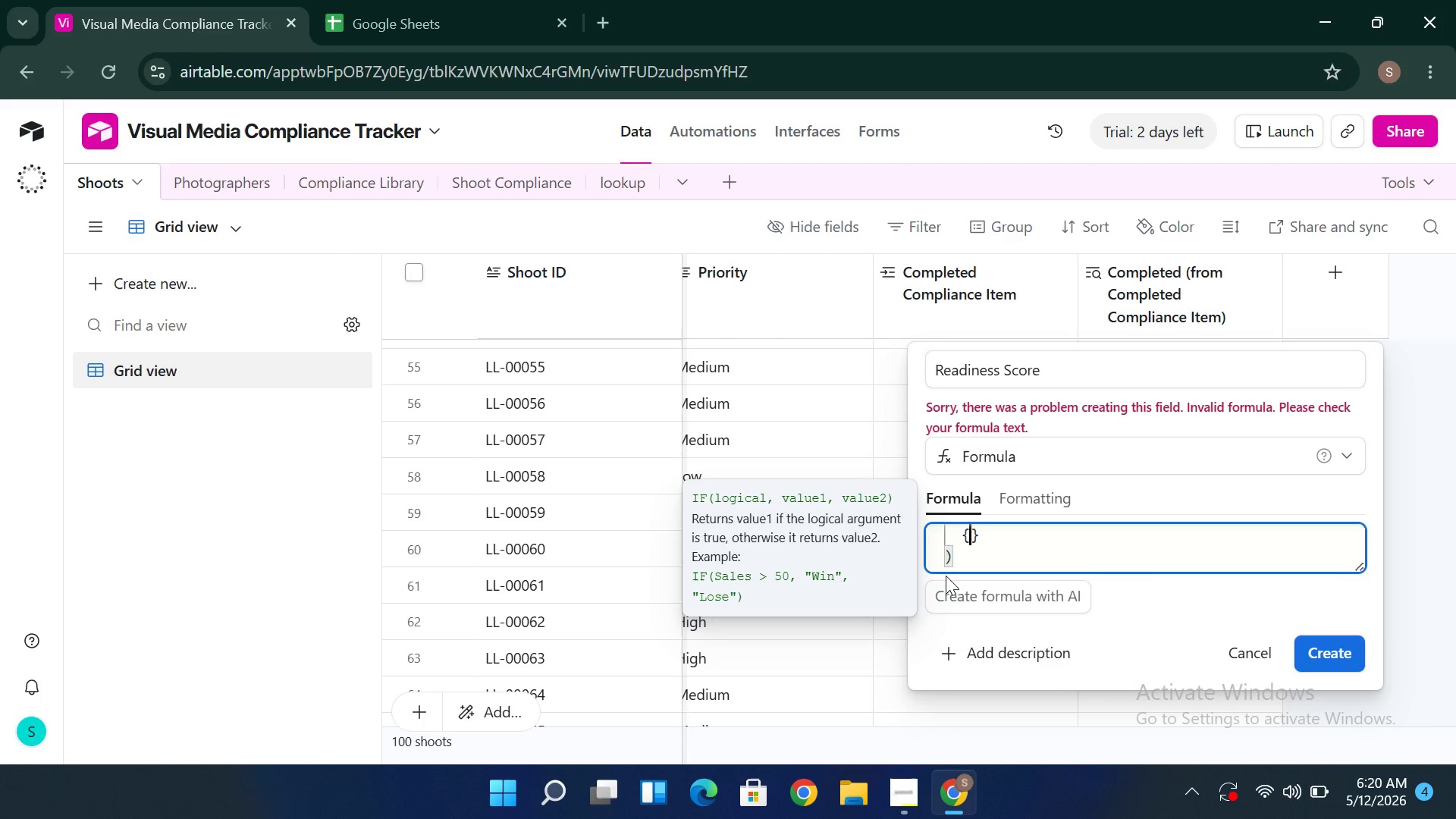 
key(Shift+BracketLeft)
 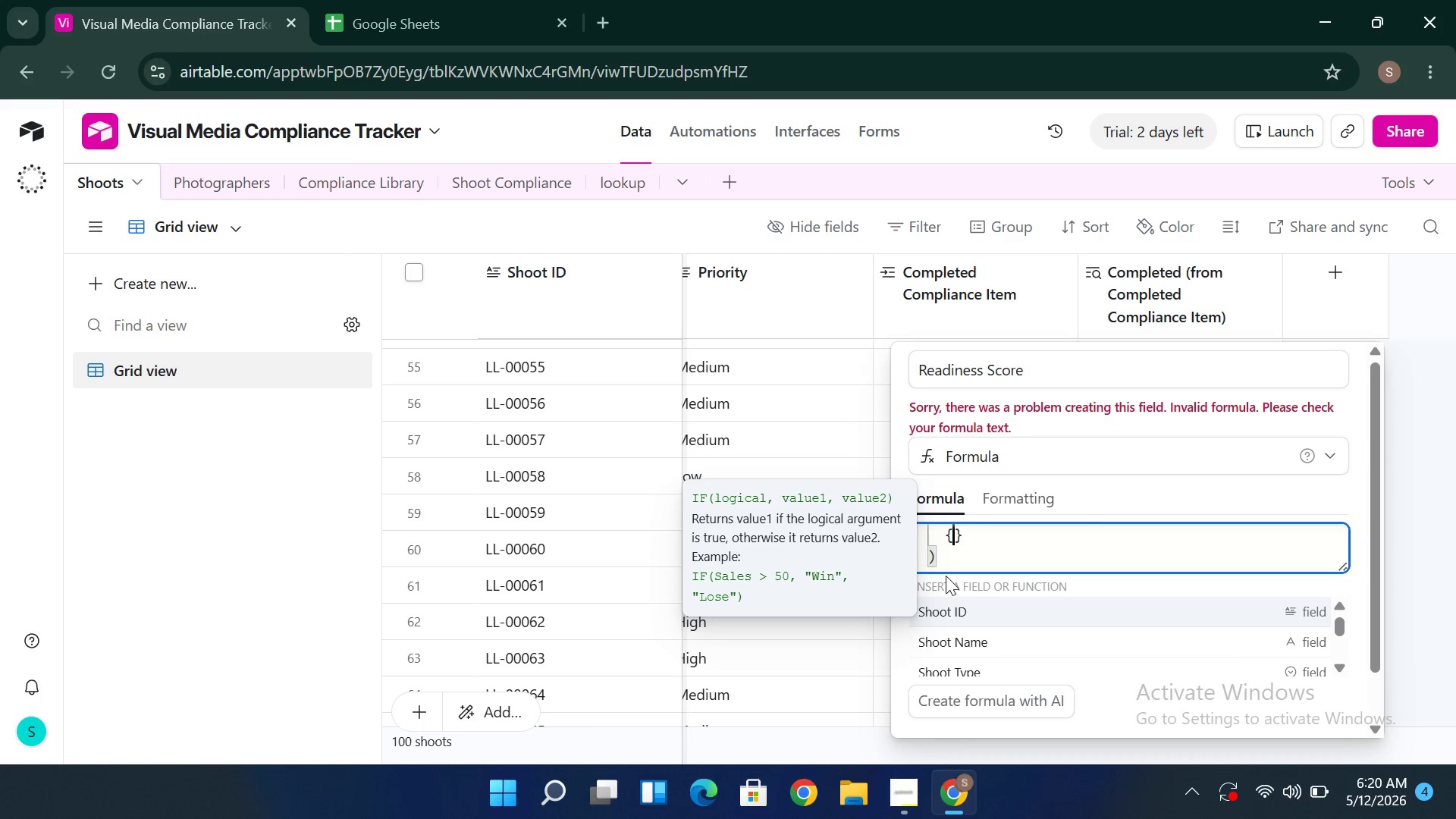 
type(Totsa)
key(Backspace)
key(Backspace)
type(al Comp)
 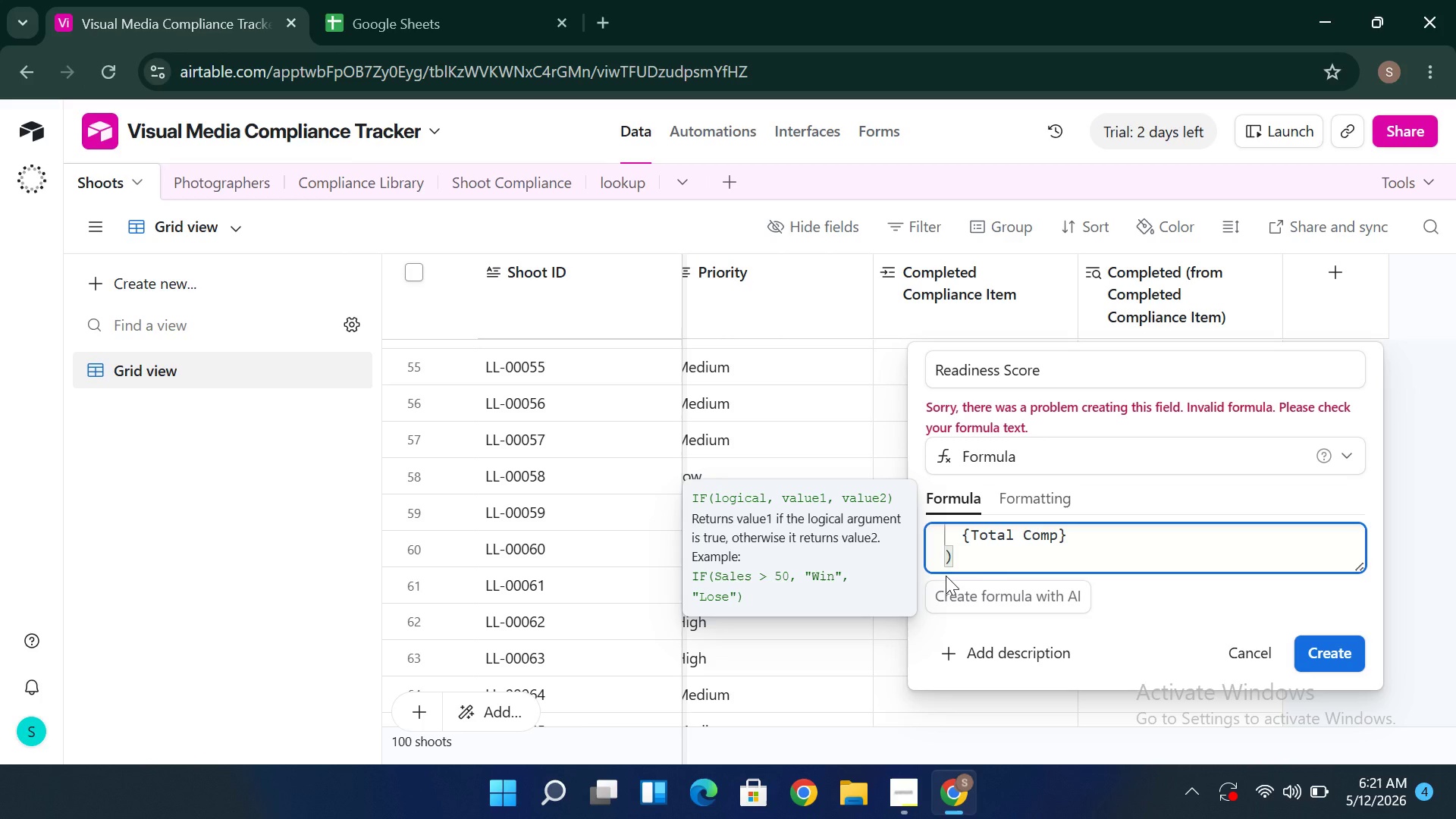 
type(lience Item)
 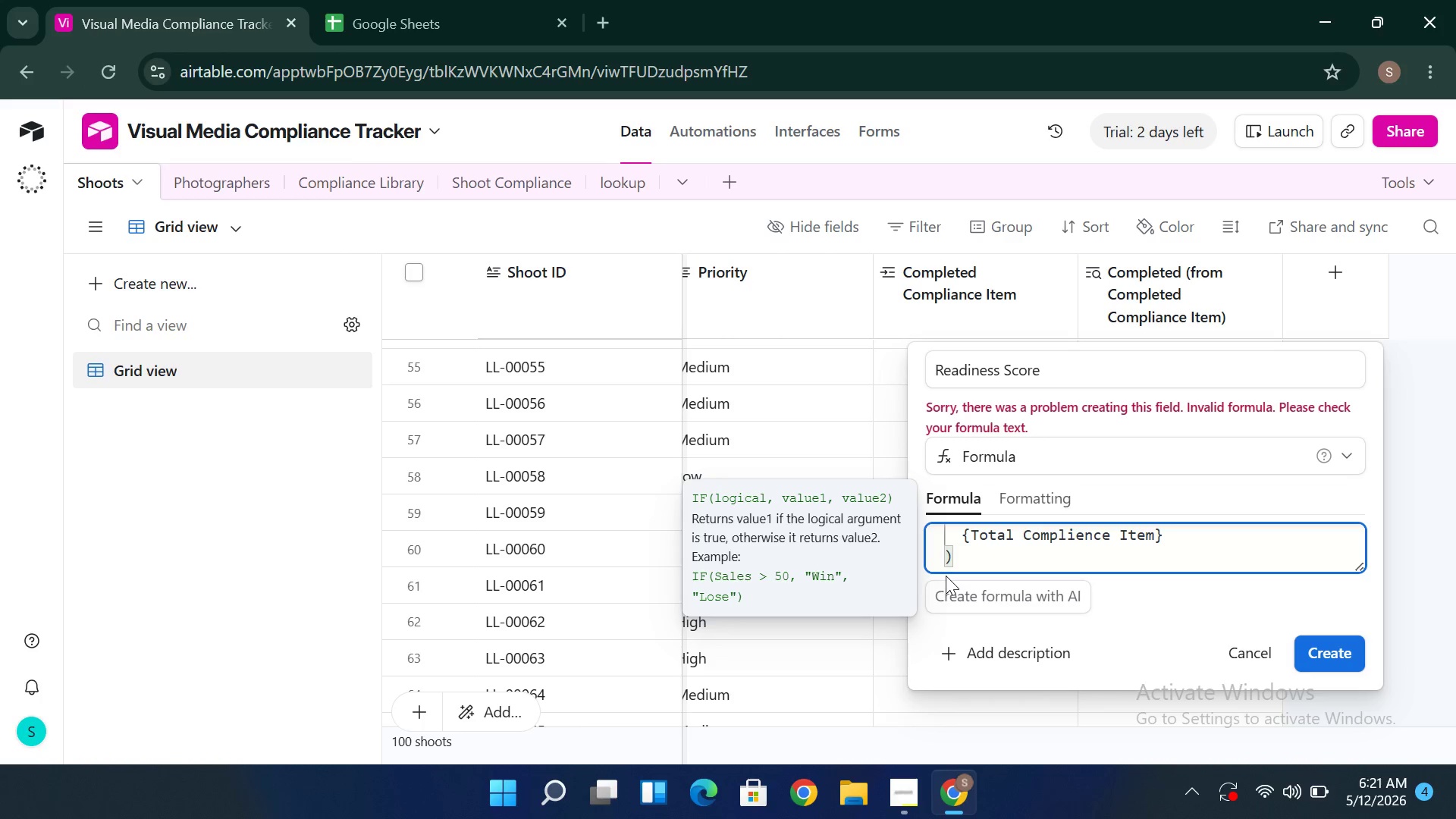 
key(S)
 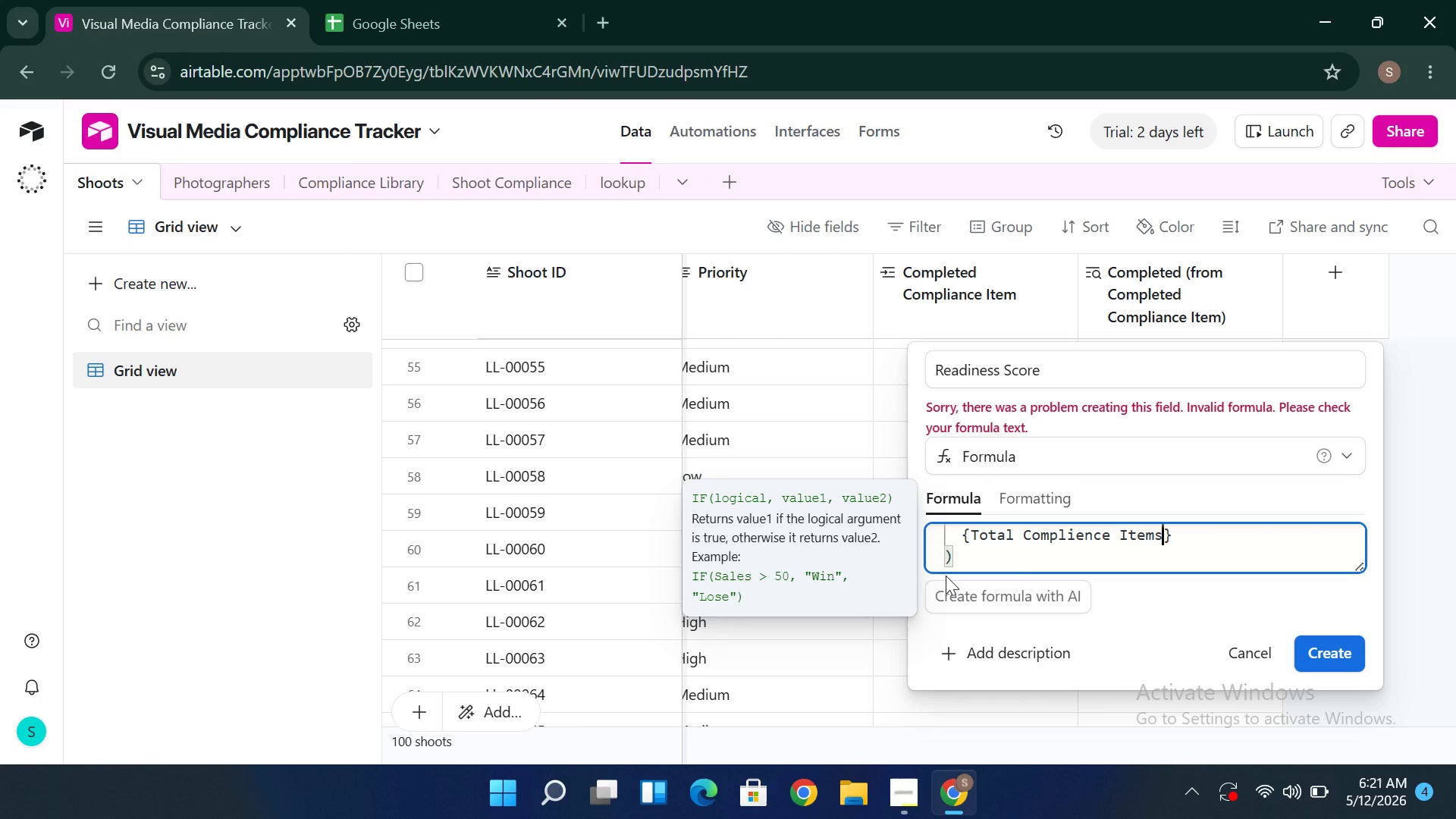 
key(ArrowRight)
 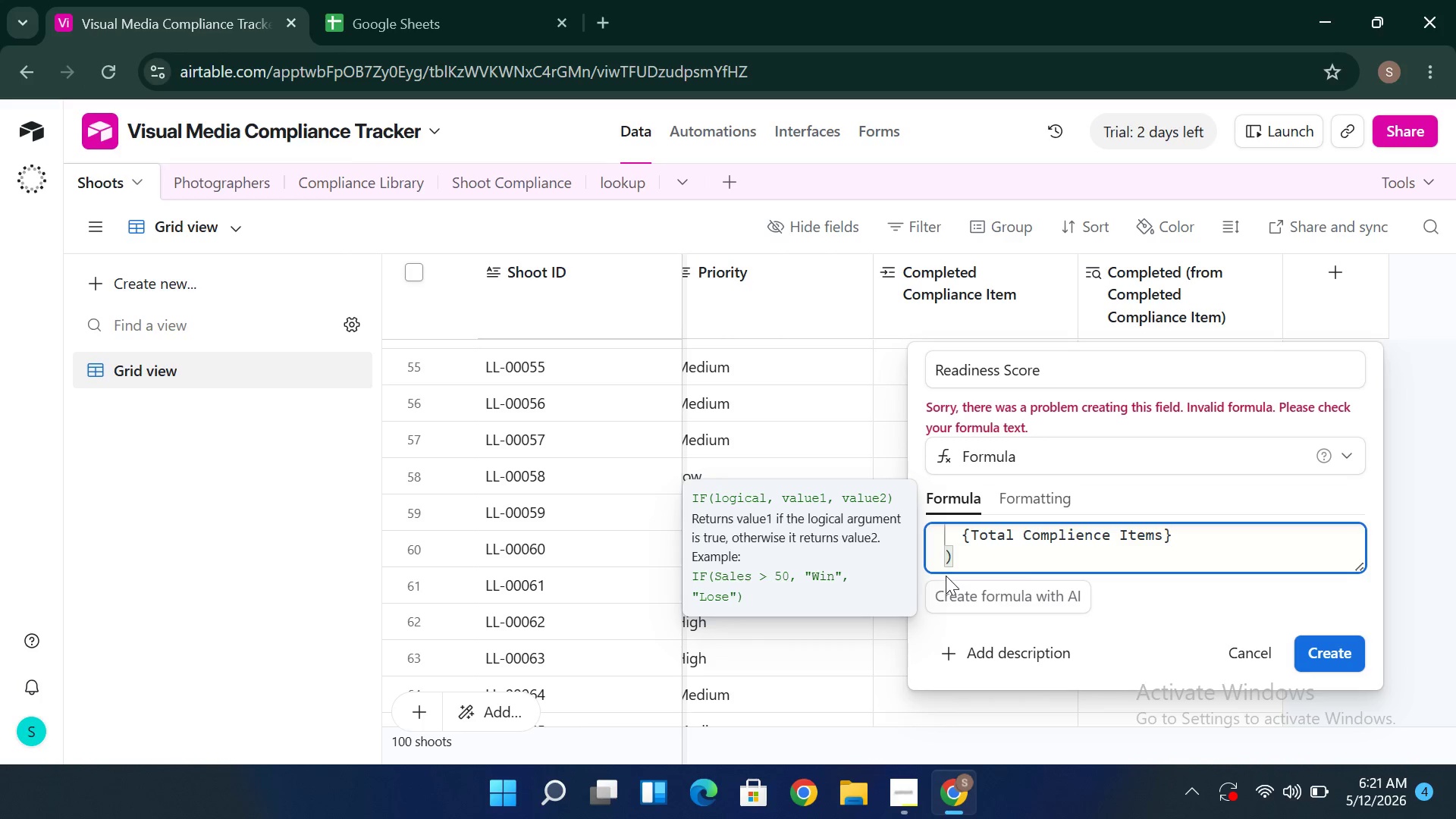 
hold_key(key=ShiftLeft, duration=1.44)
 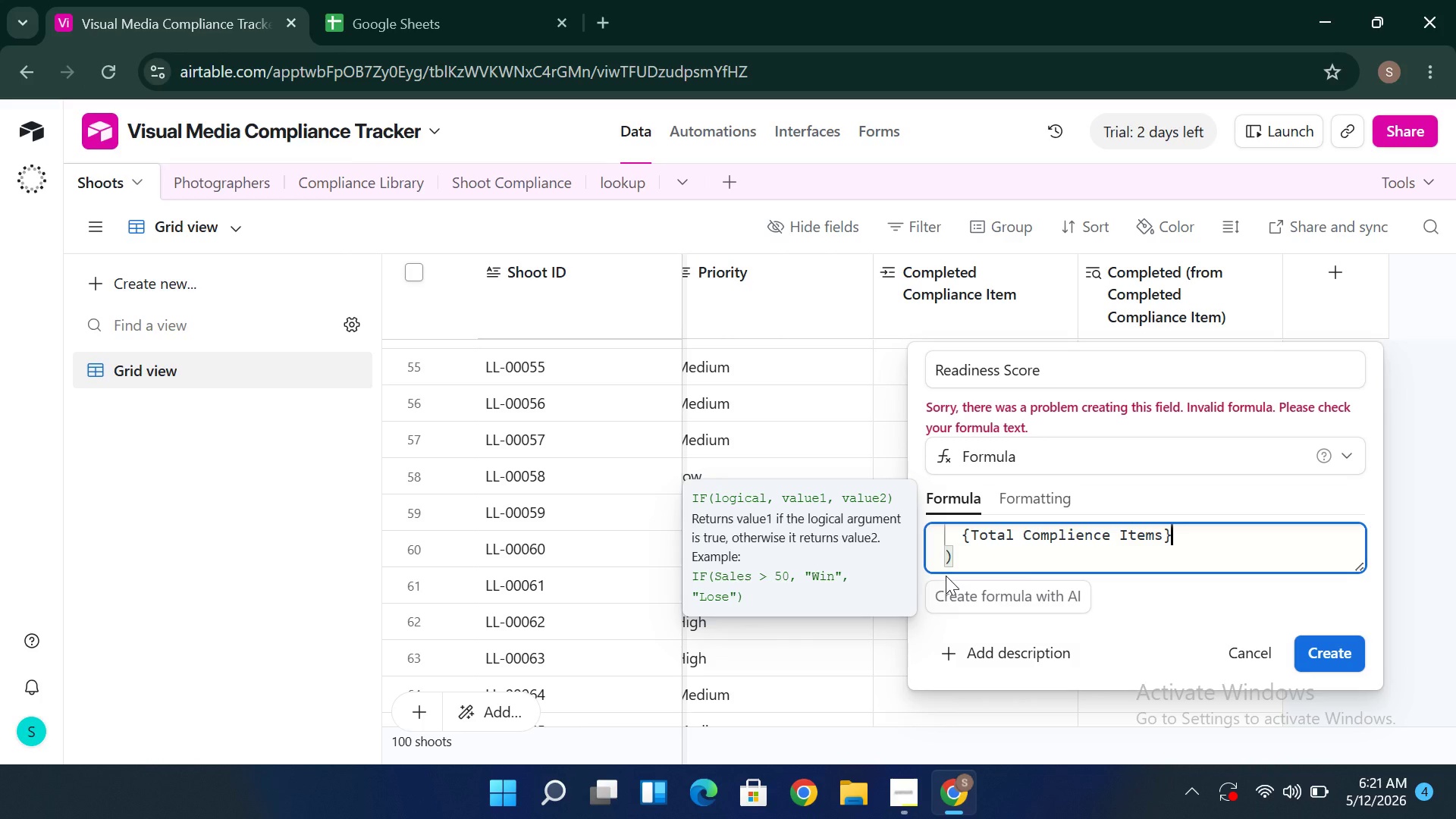 
wait(5.64)
 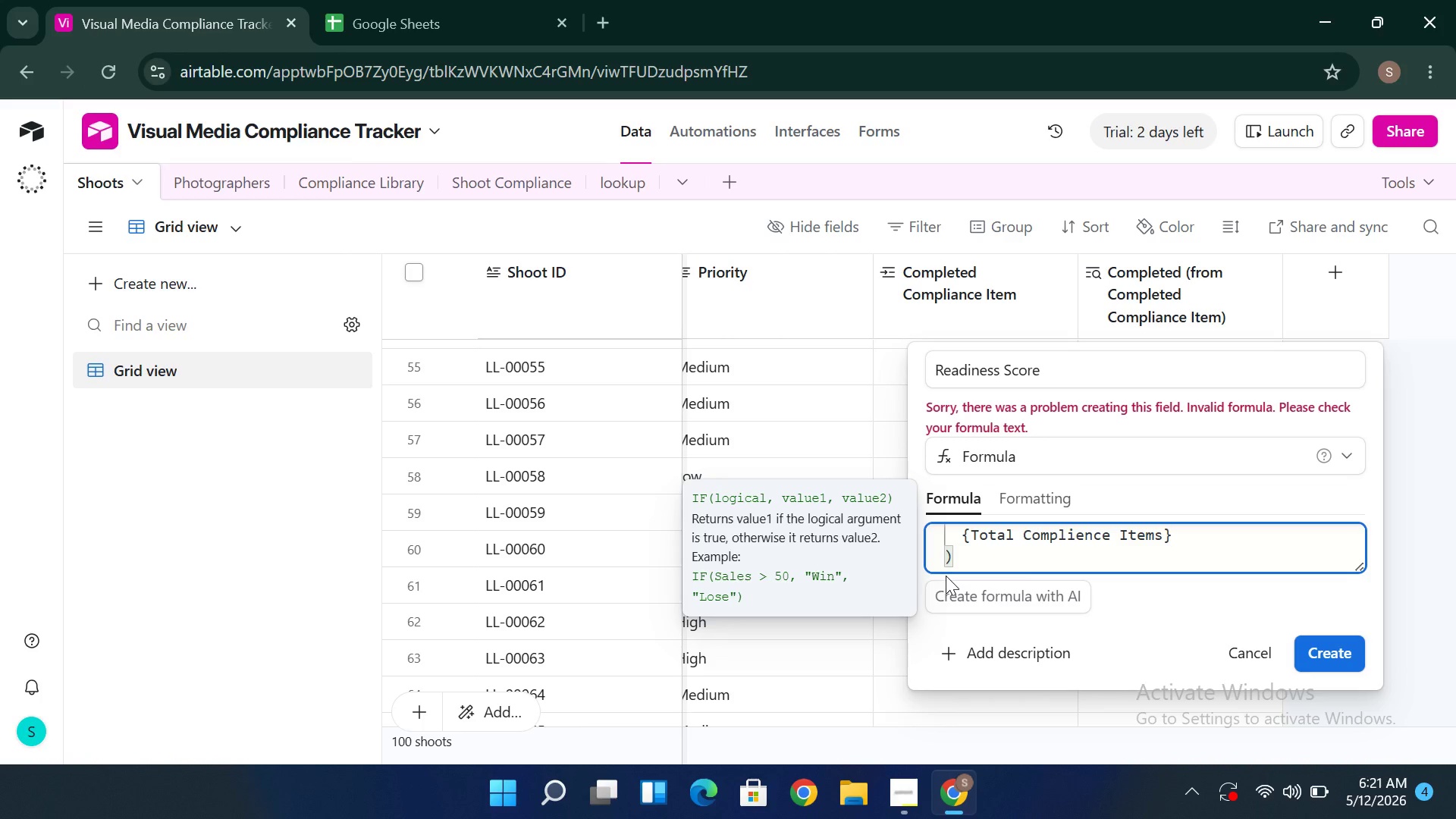 
hold_key(key=ShiftLeft, duration=1.17)
 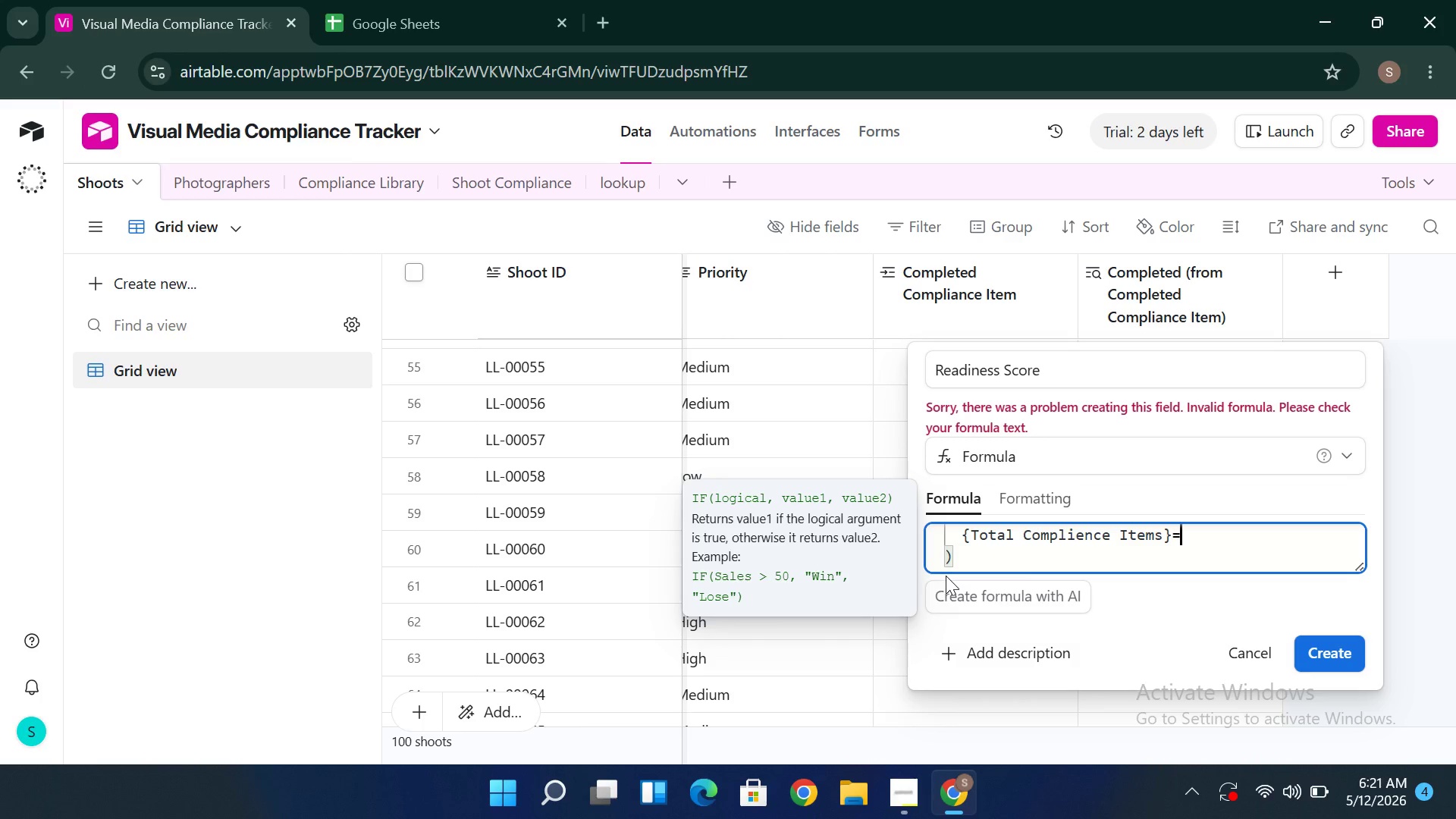 
key(Equal)
 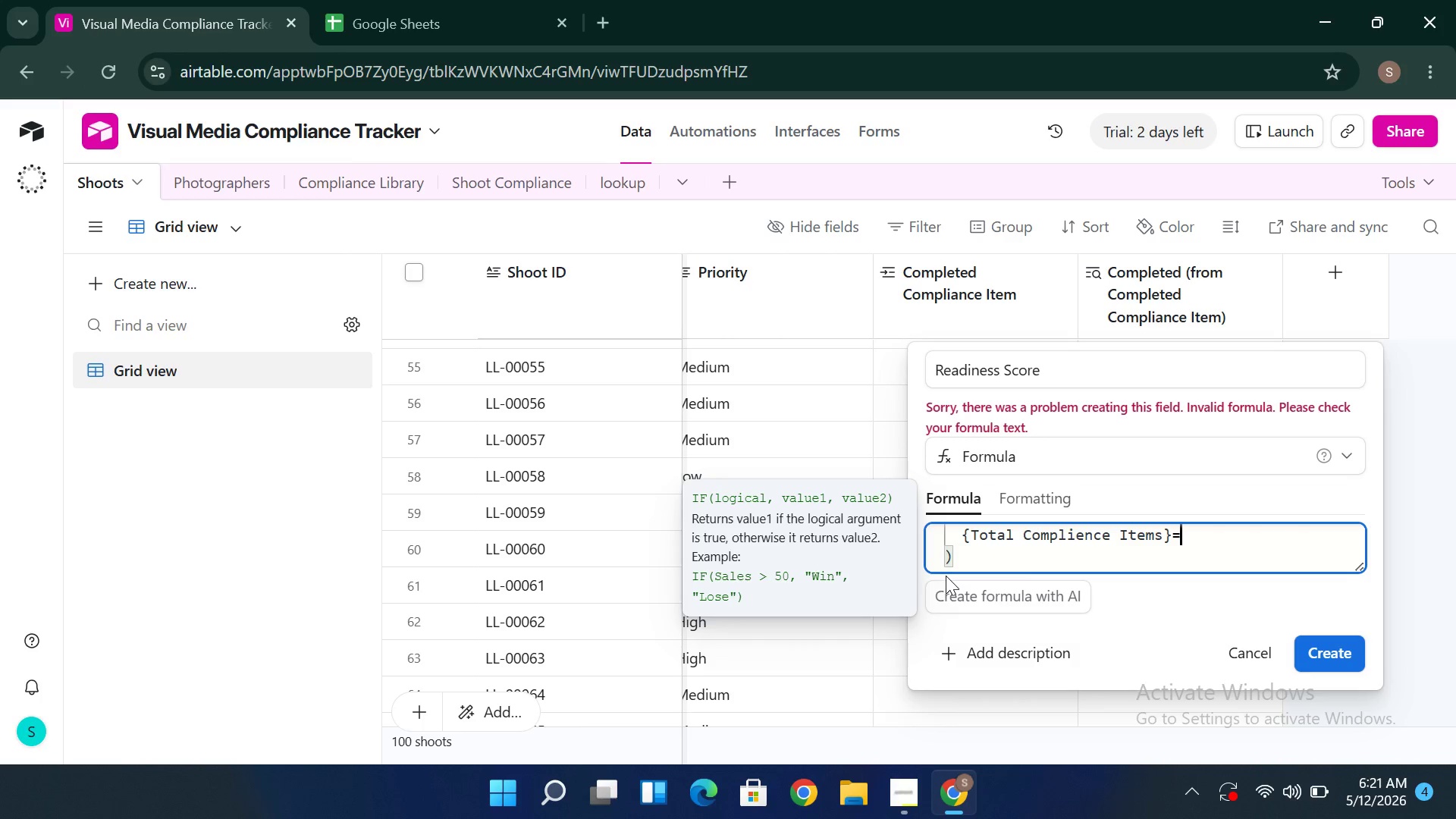 
hold_key(key=ShiftLeft, duration=0.47)
 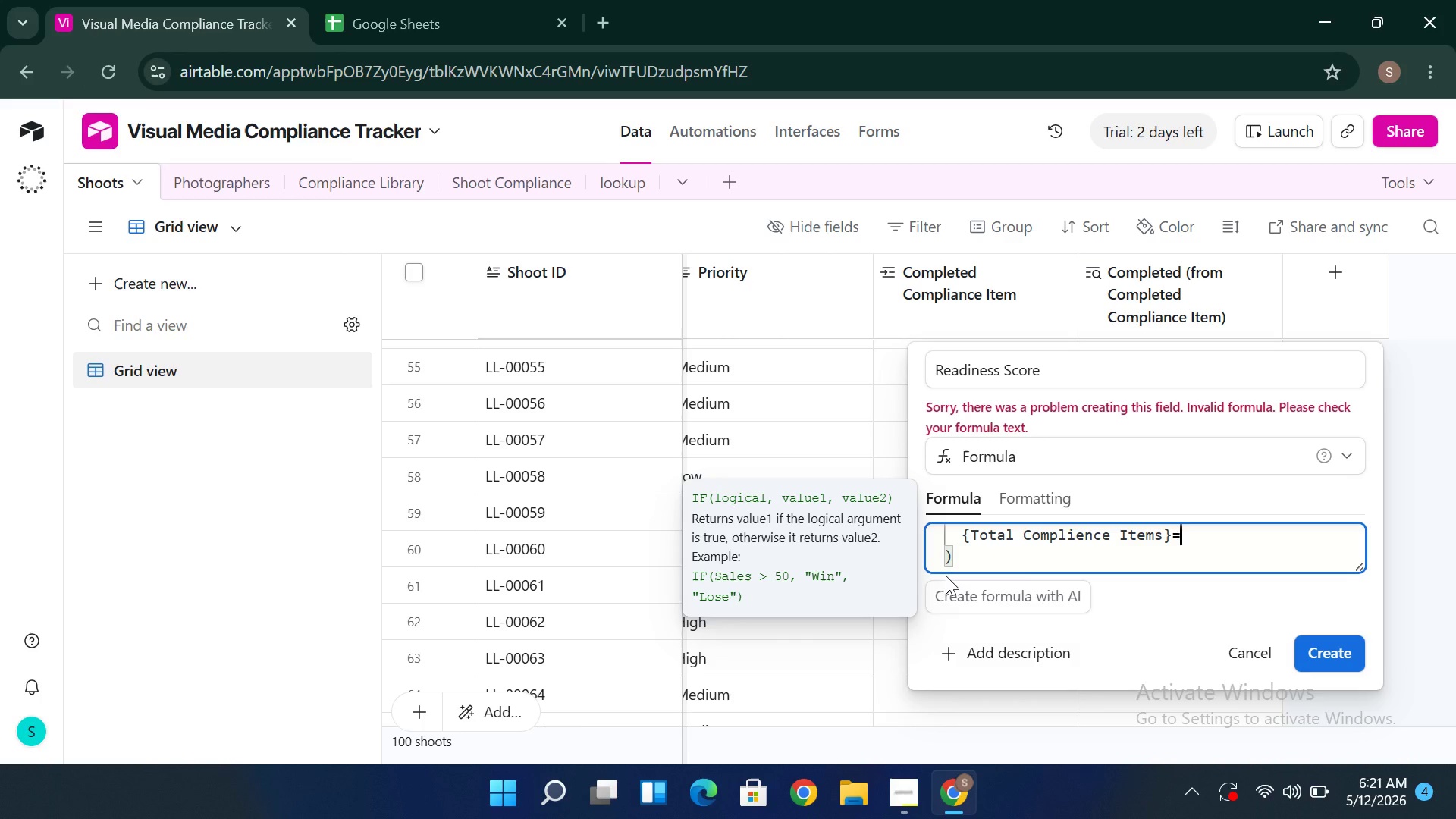 
key(0)
 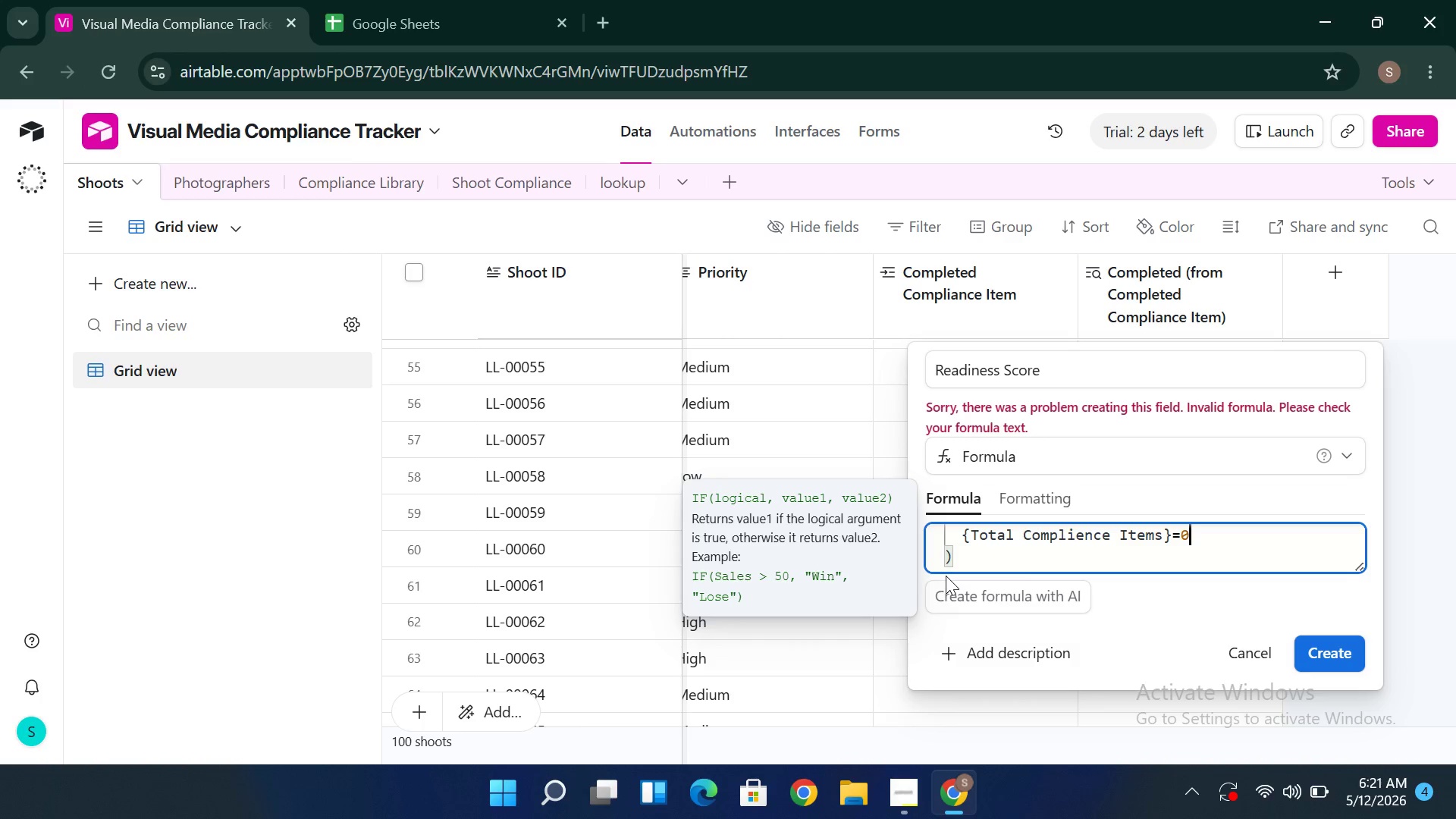 
key(Comma)
 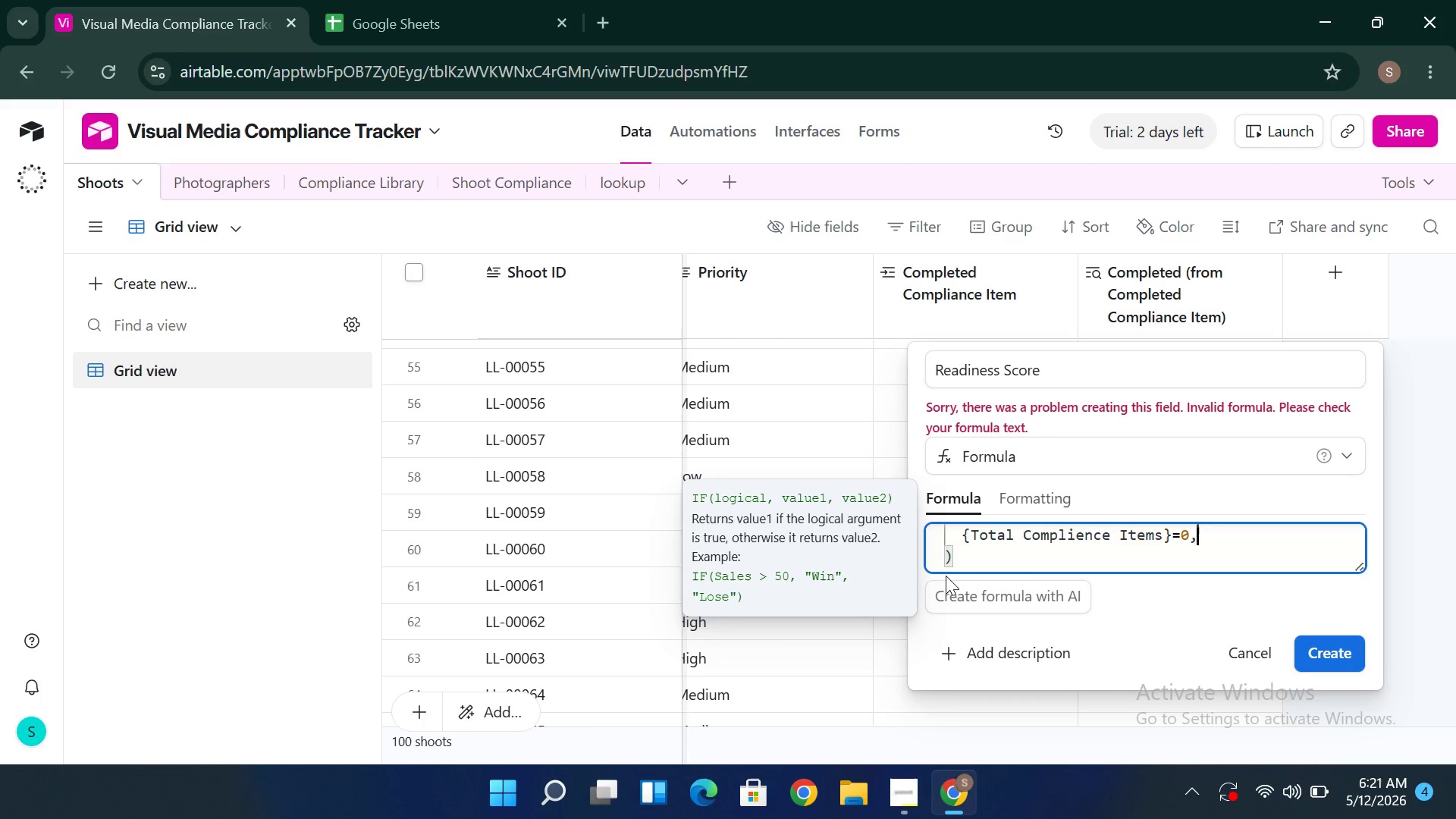 
wait(8.2)
 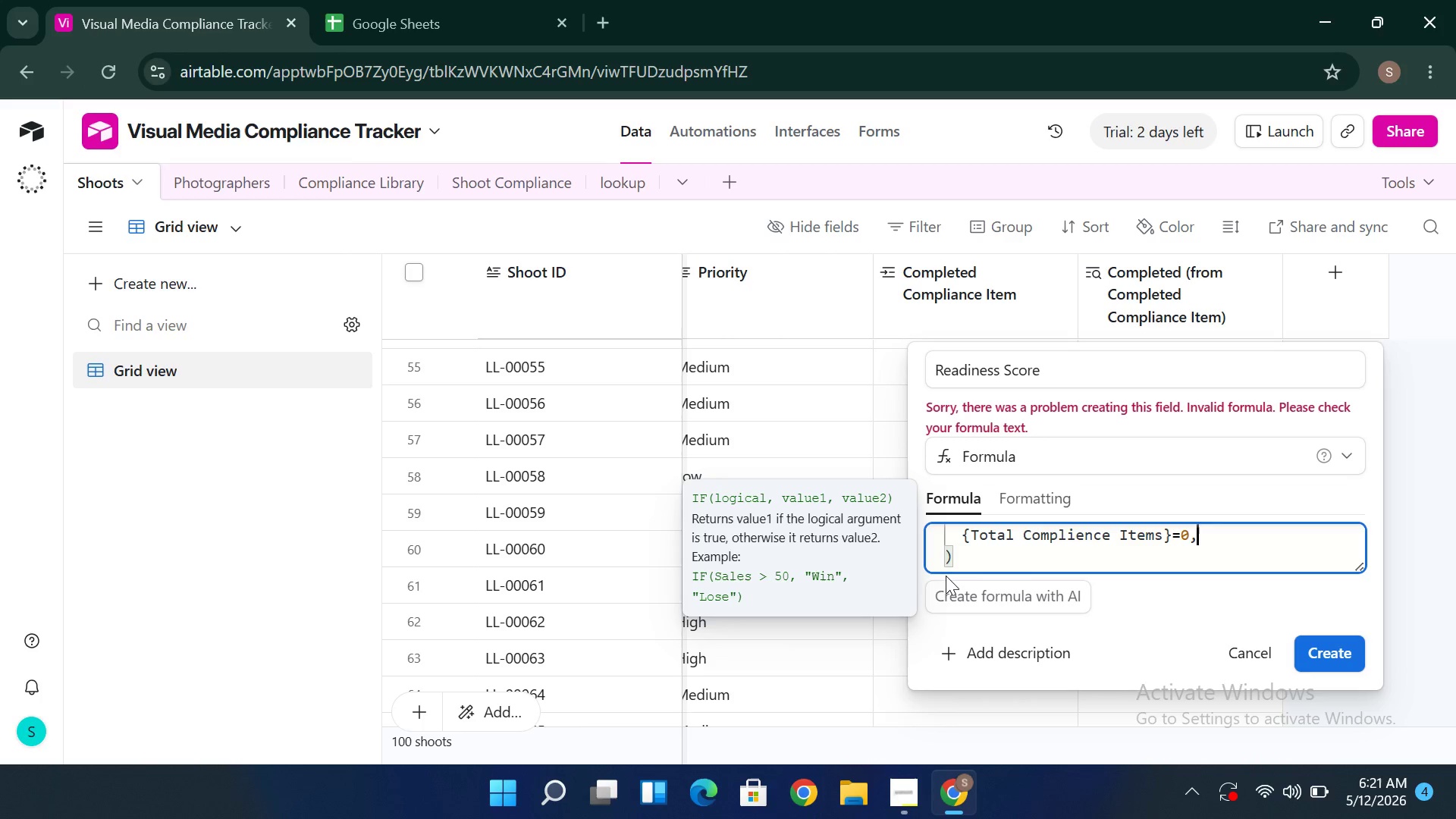 
key(Enter)
 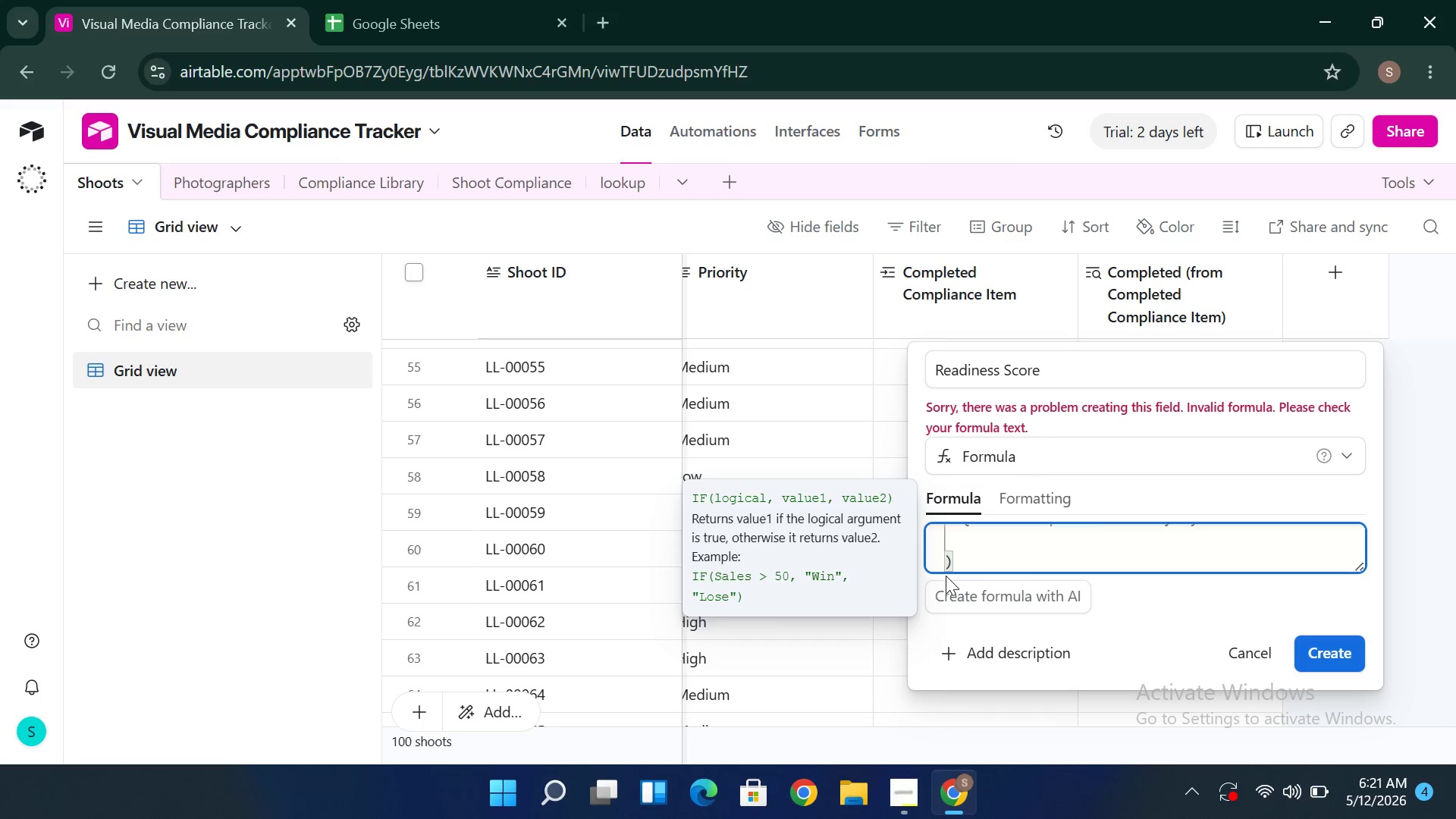 
key(0)
 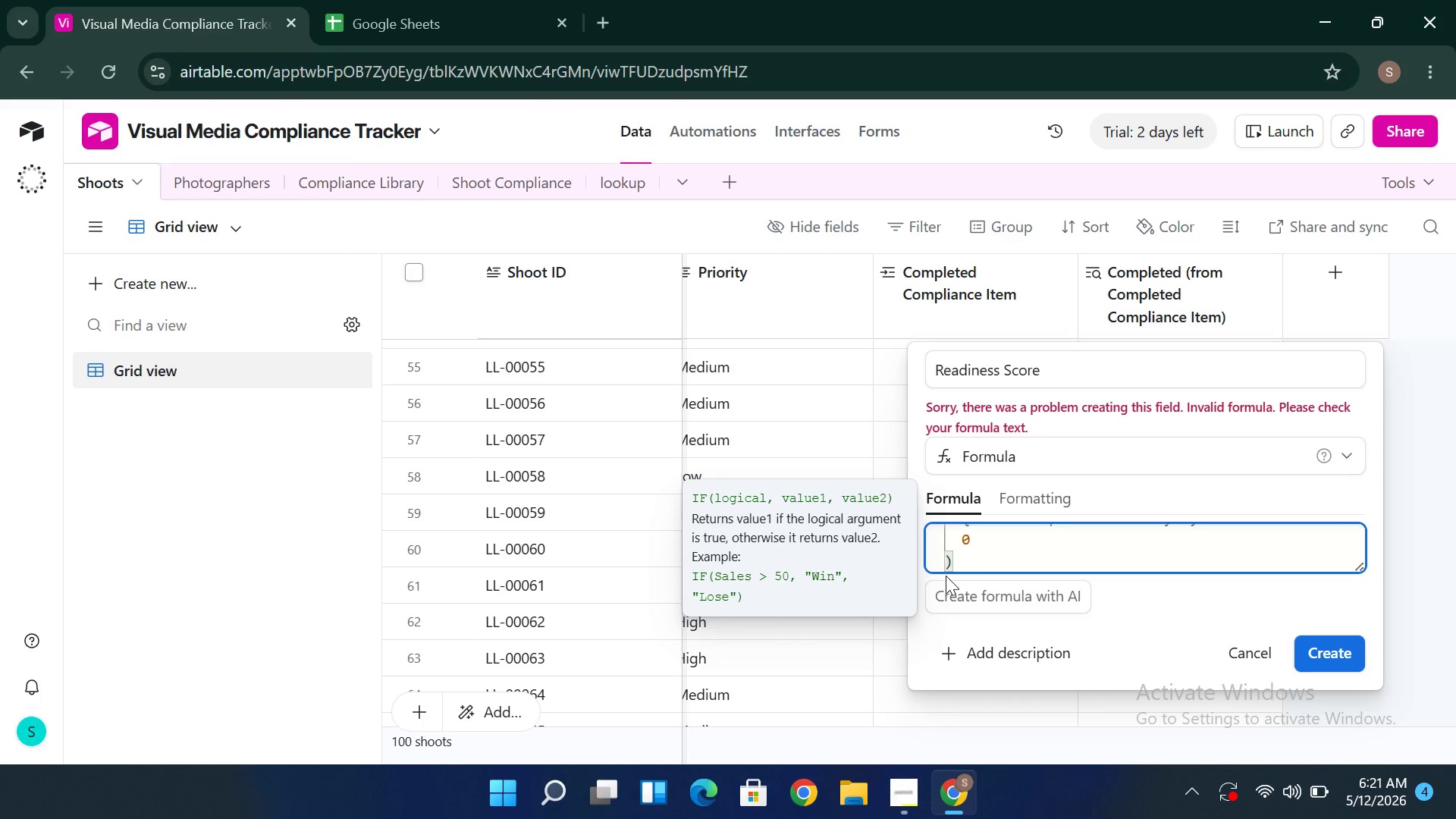 
key(Comma)
 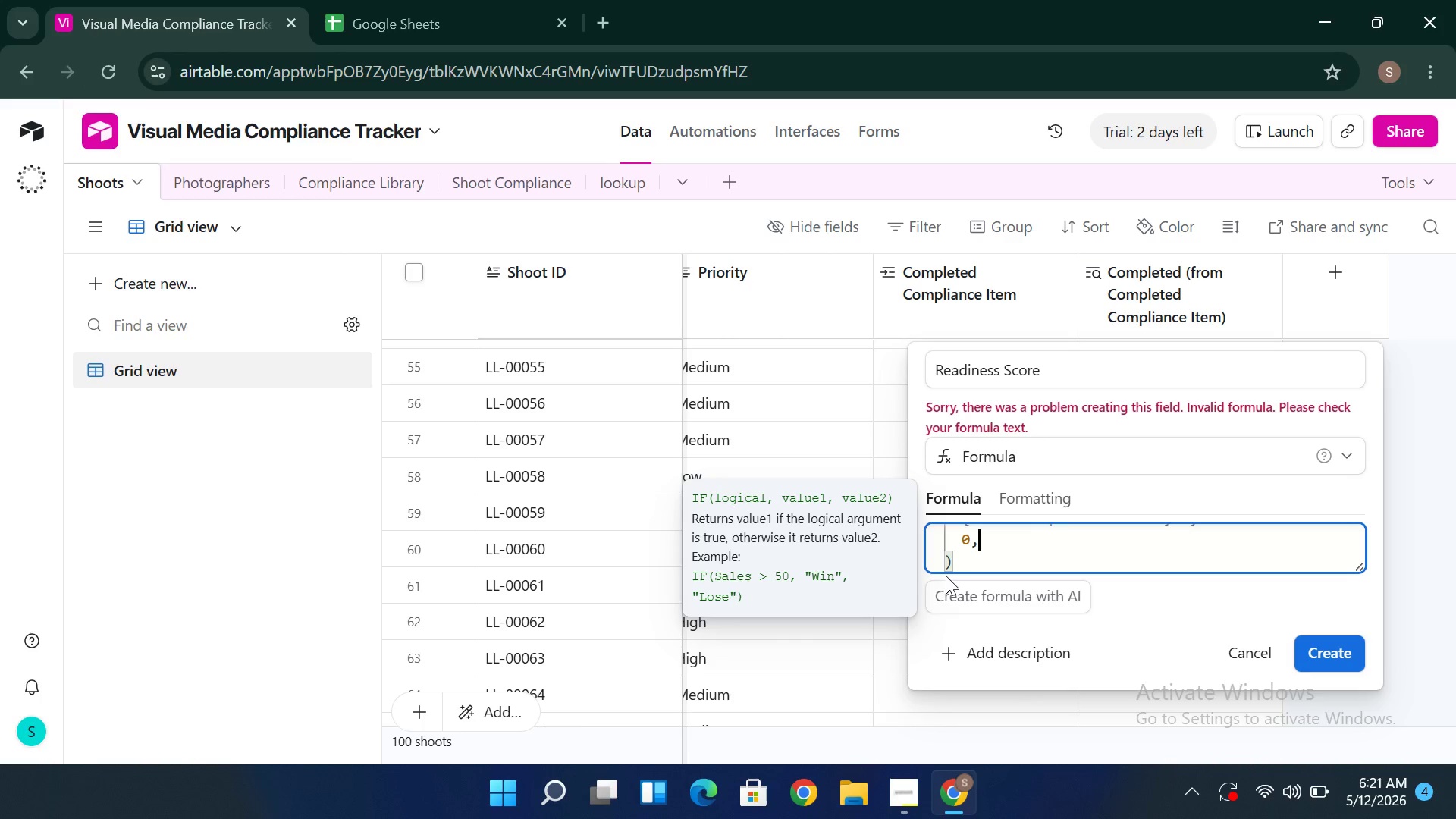 
key(Enter)
 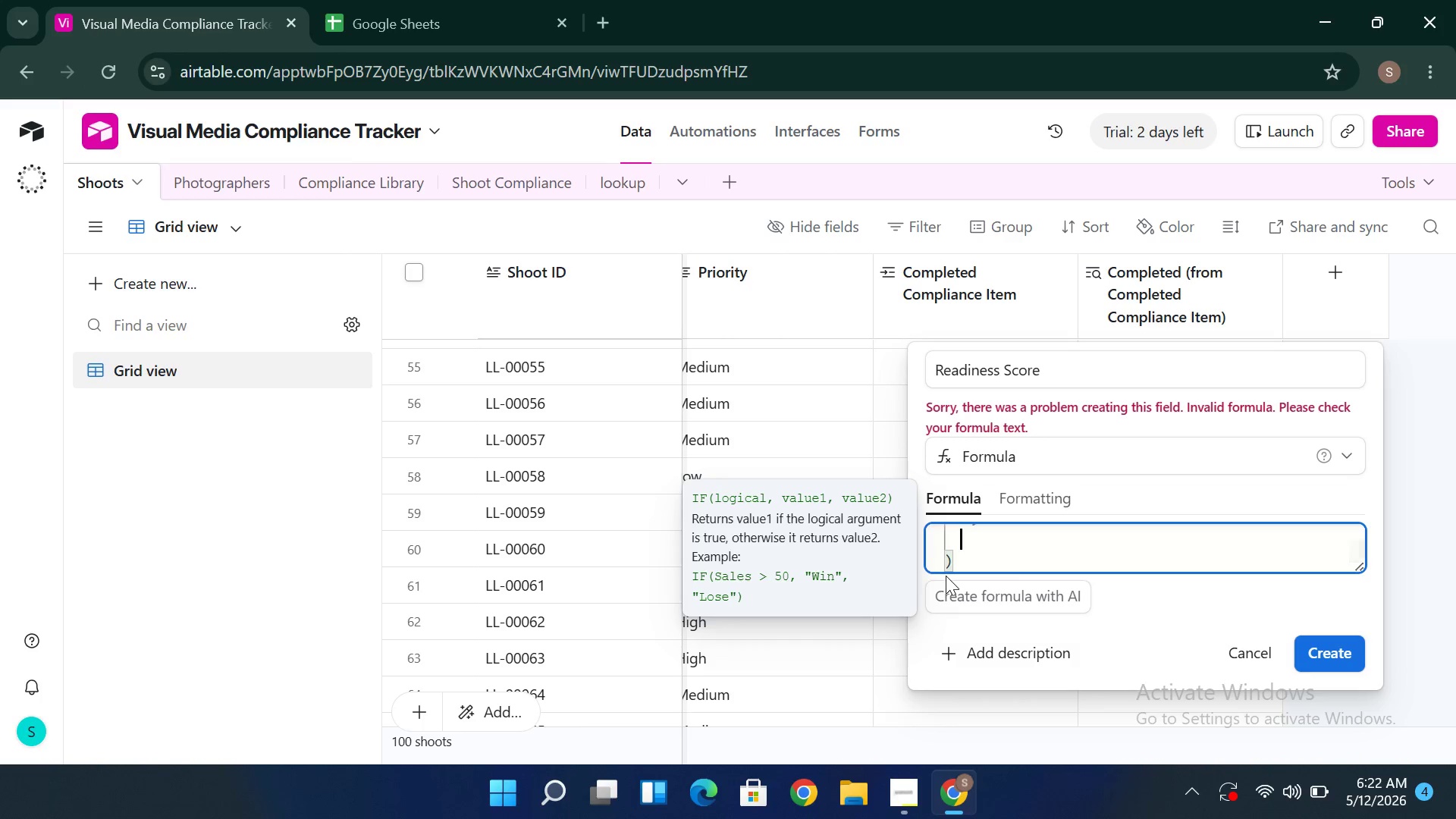 
hold_key(key=ShiftLeft, duration=1.5)
 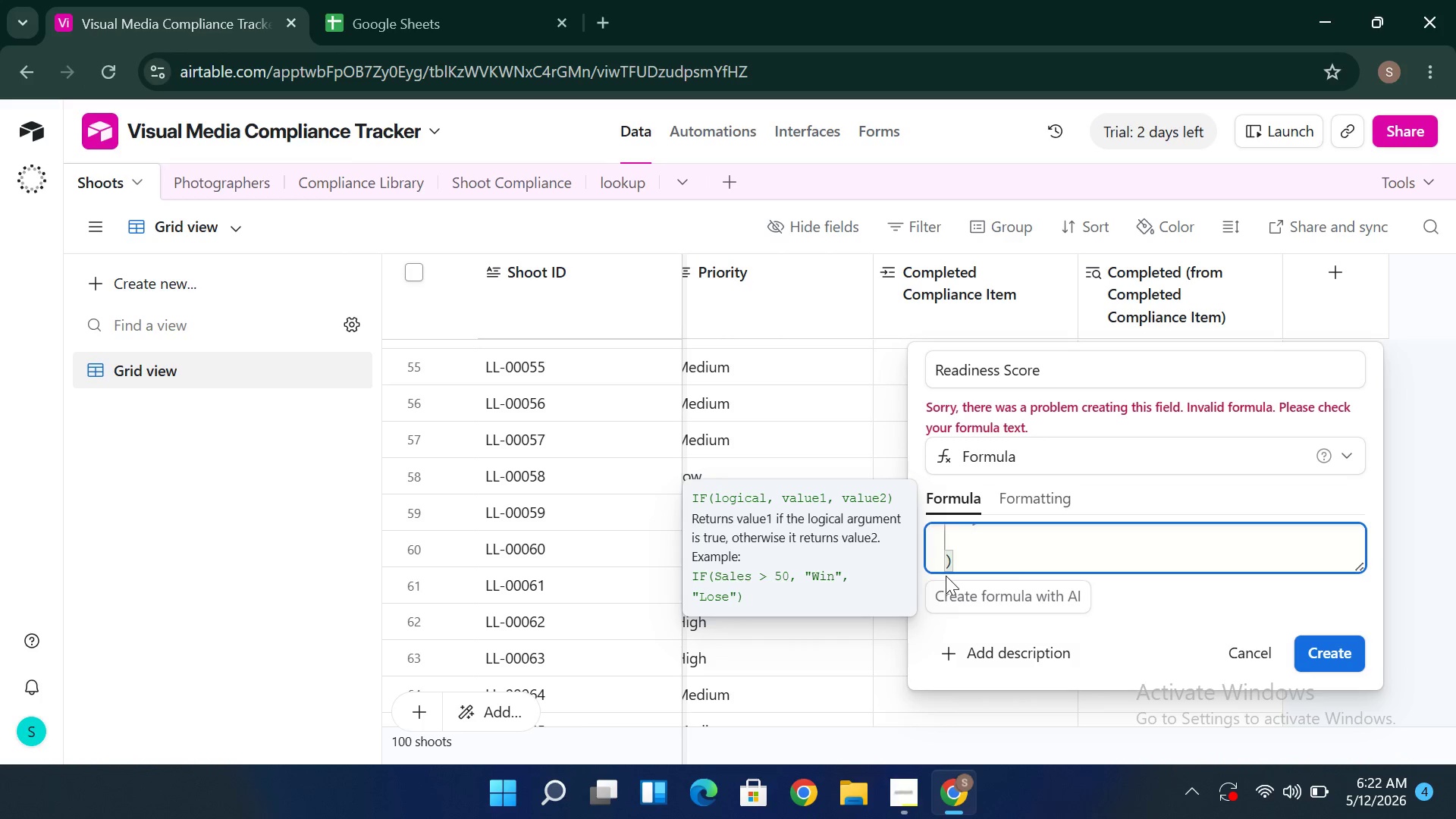 
hold_key(key=ShiftLeft, duration=1.52)
 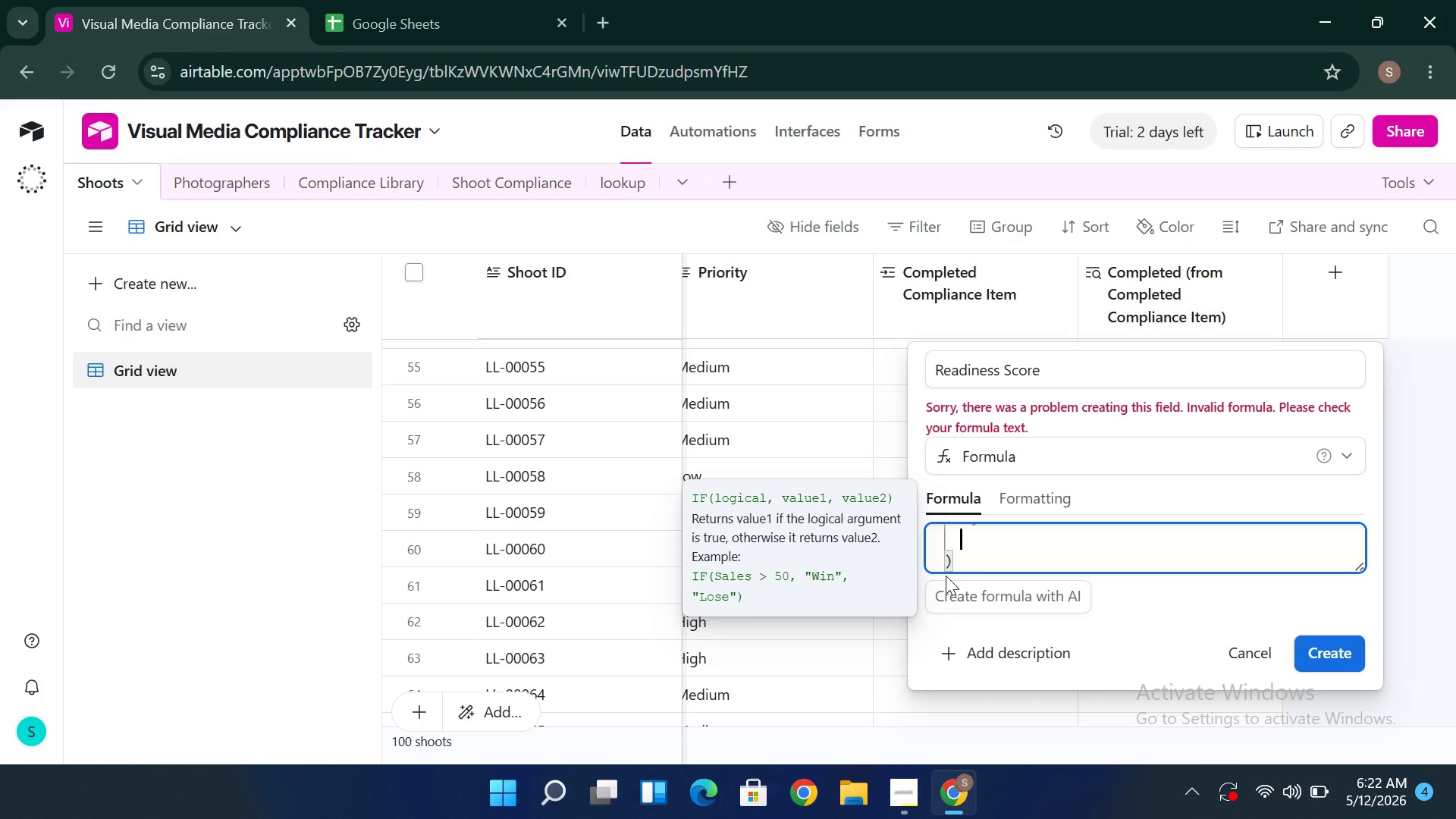 
hold_key(key=ShiftLeft, duration=1.5)
 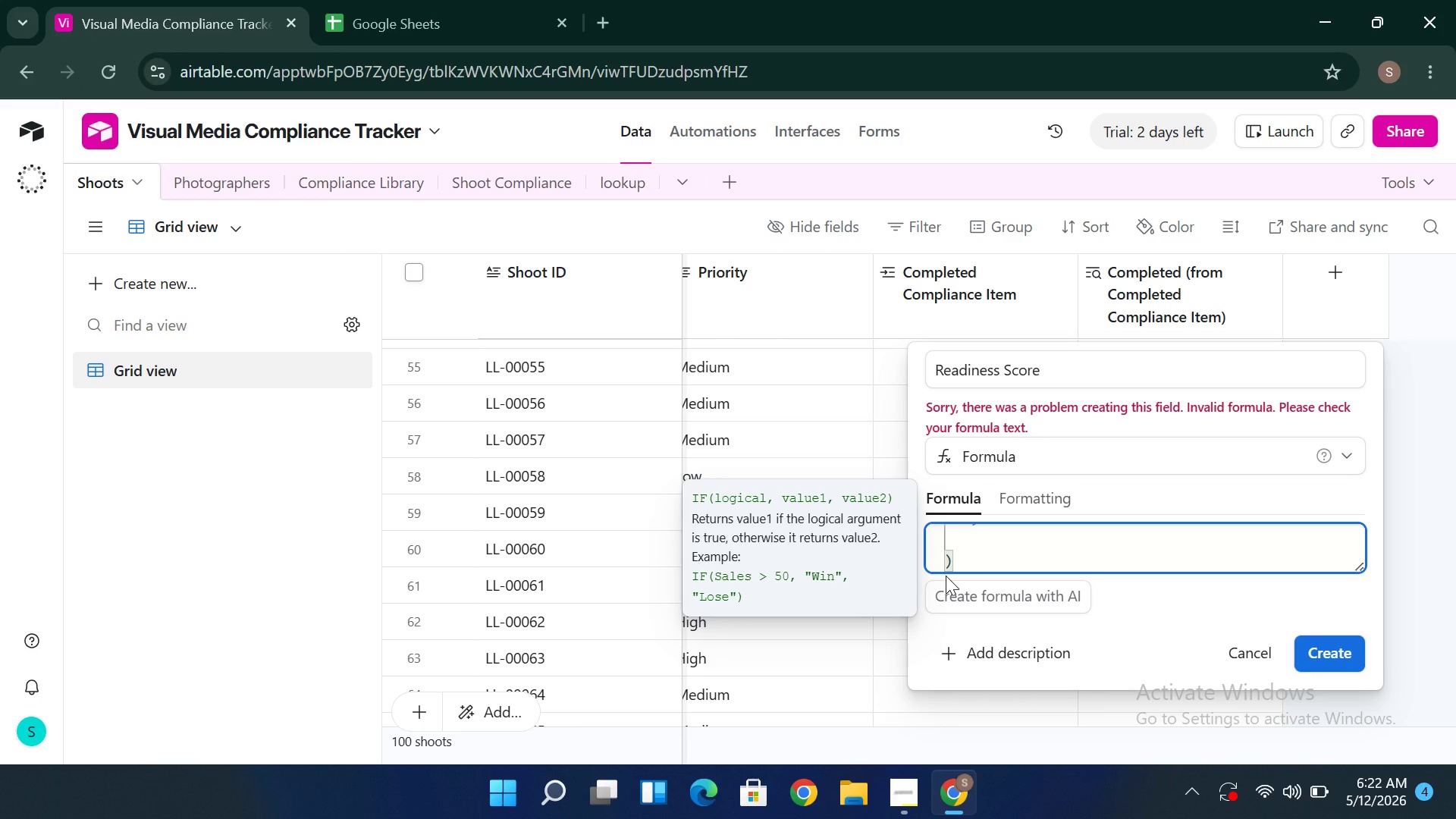 
hold_key(key=ShiftLeft, duration=1.51)
 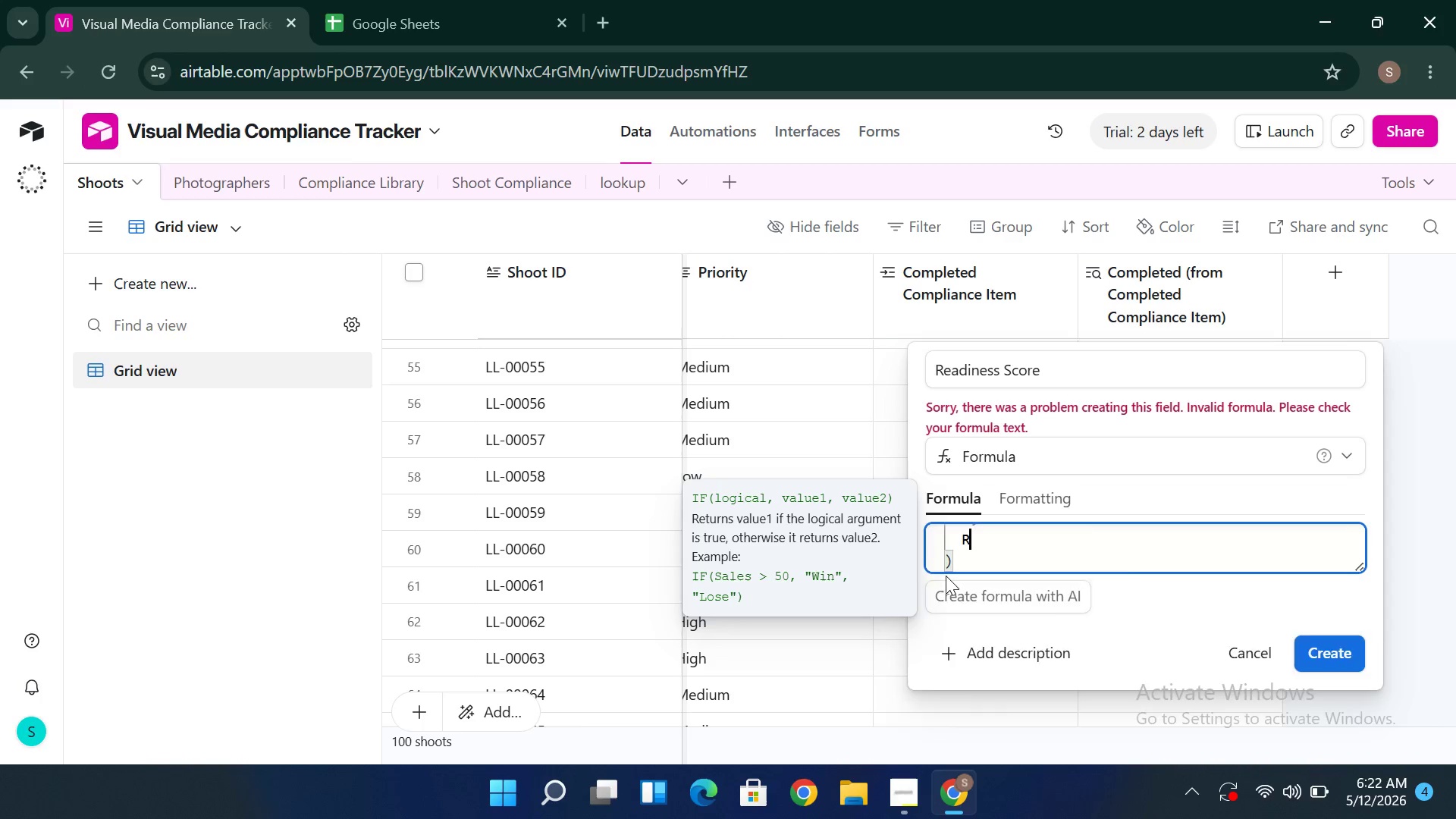 
type(Round)
 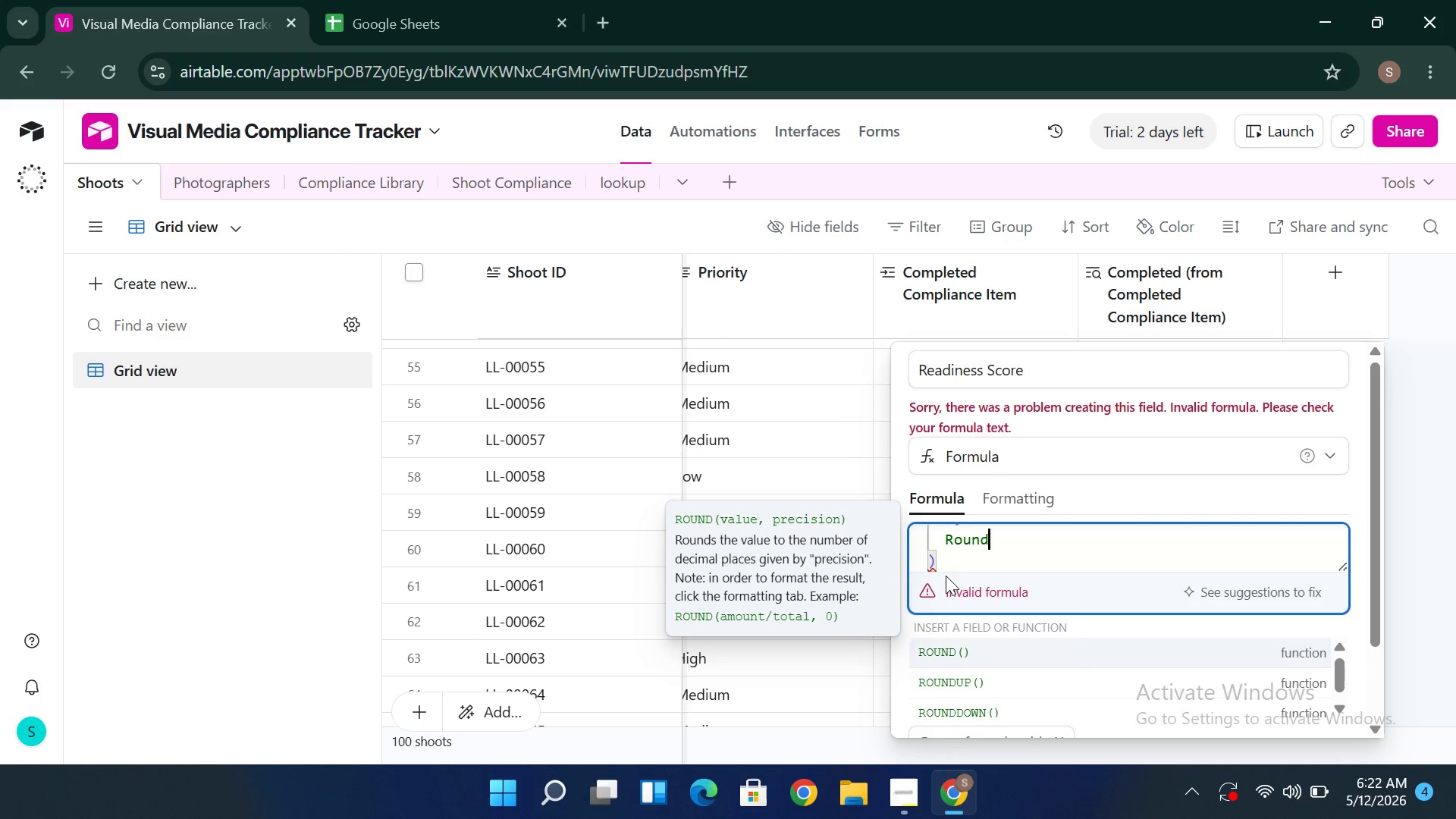 
left_click([946, 576])
 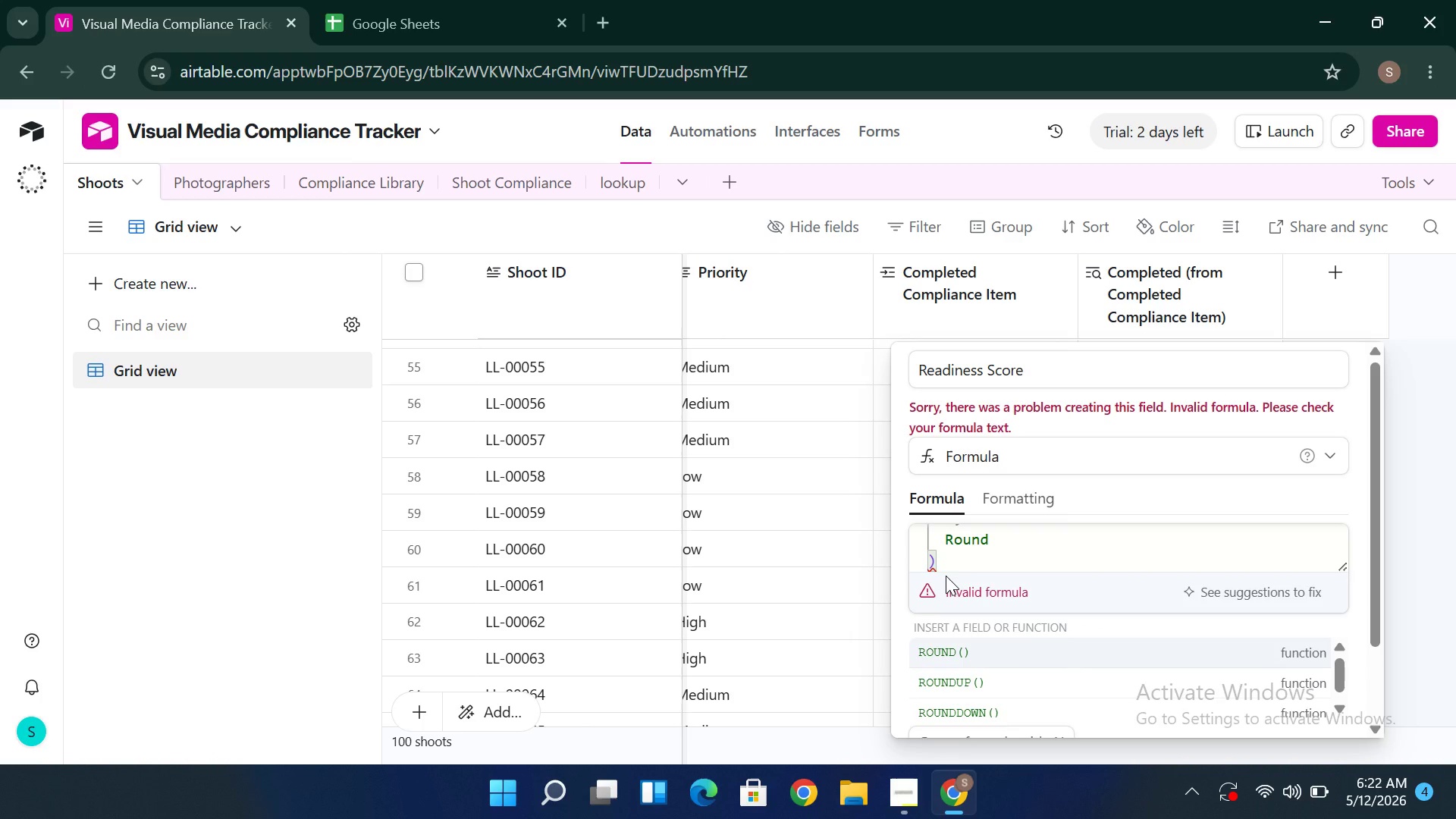 
key(Backspace)
 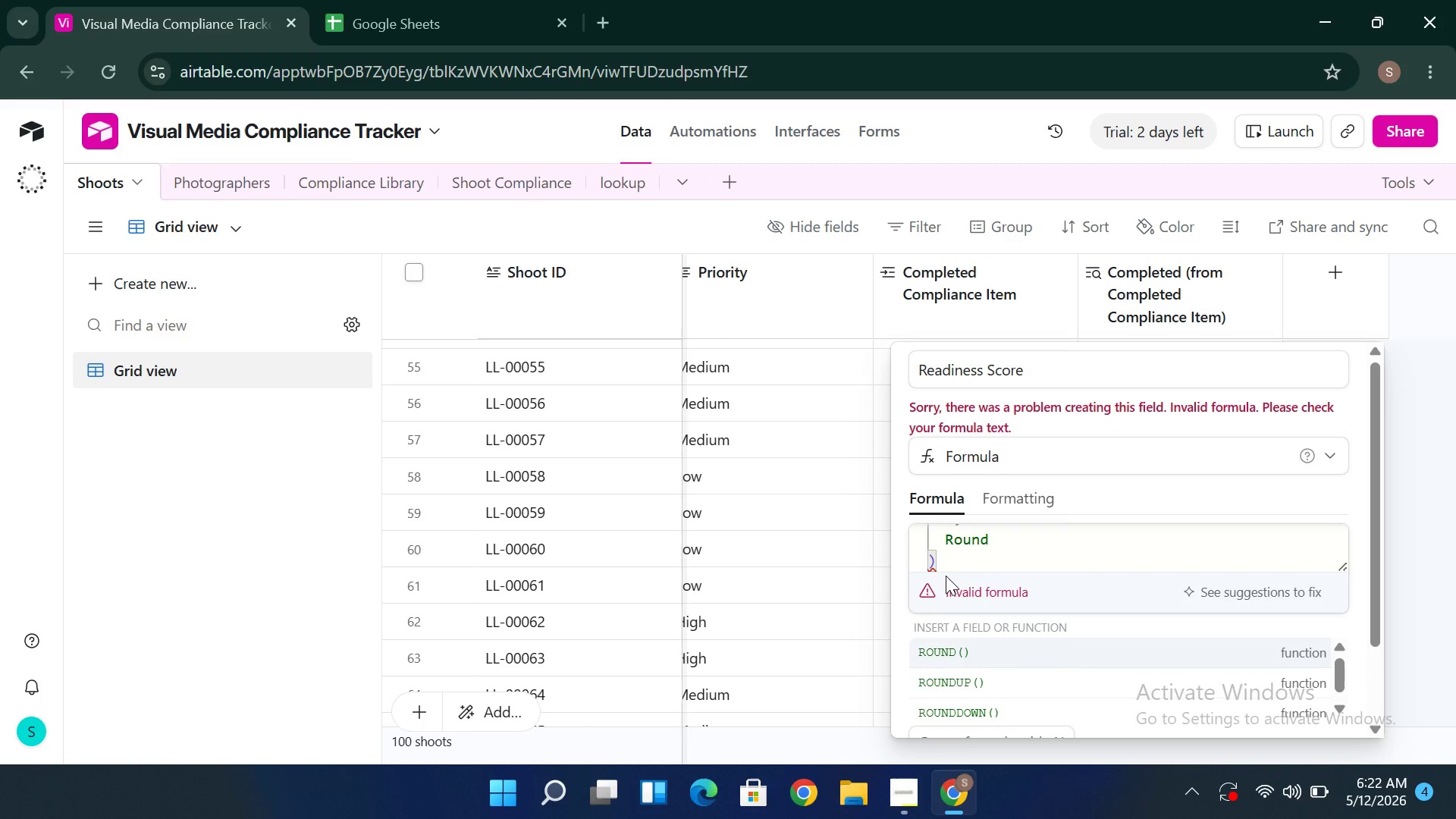 
key(Backspace)
 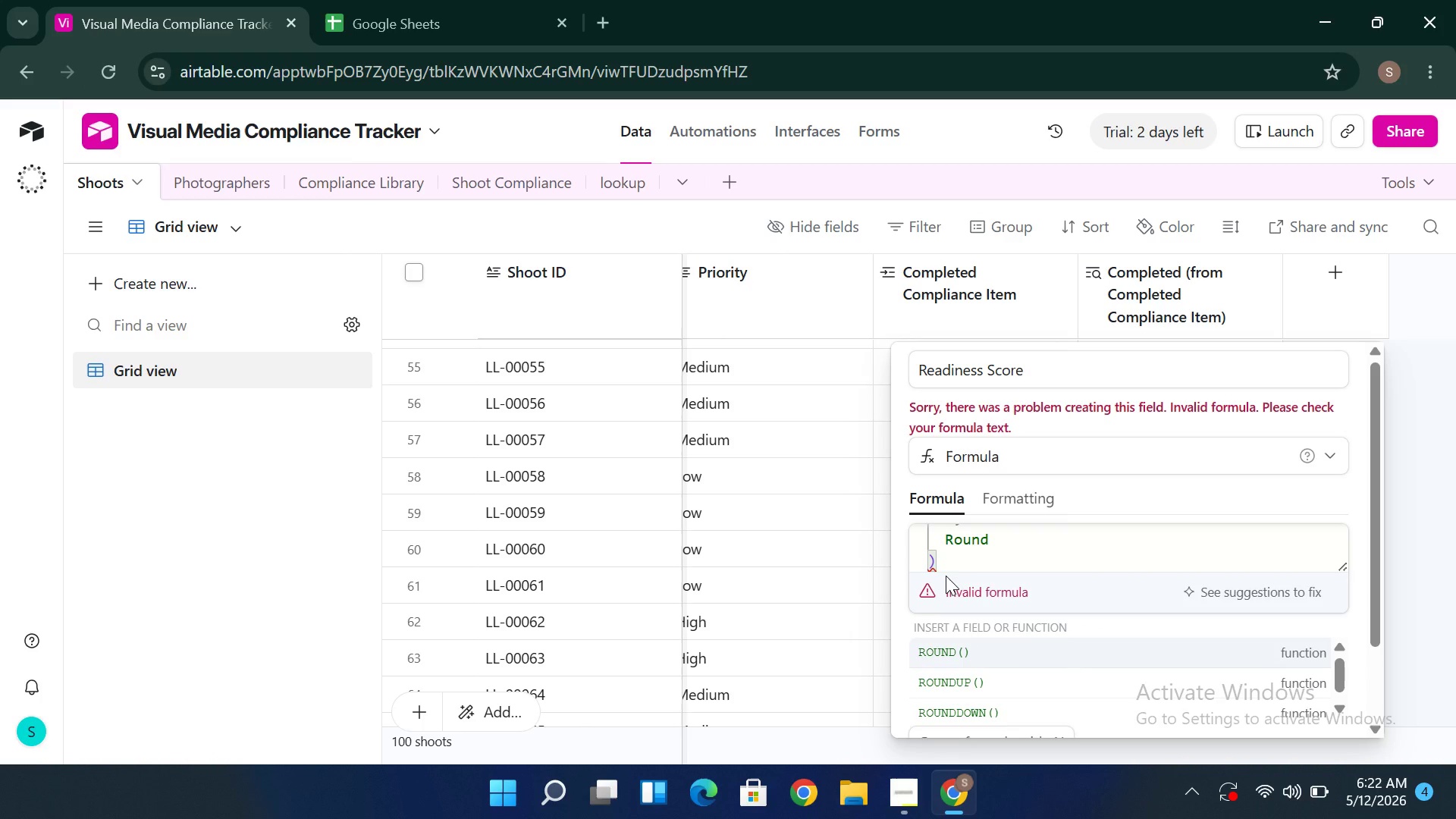 
key(Backspace)
 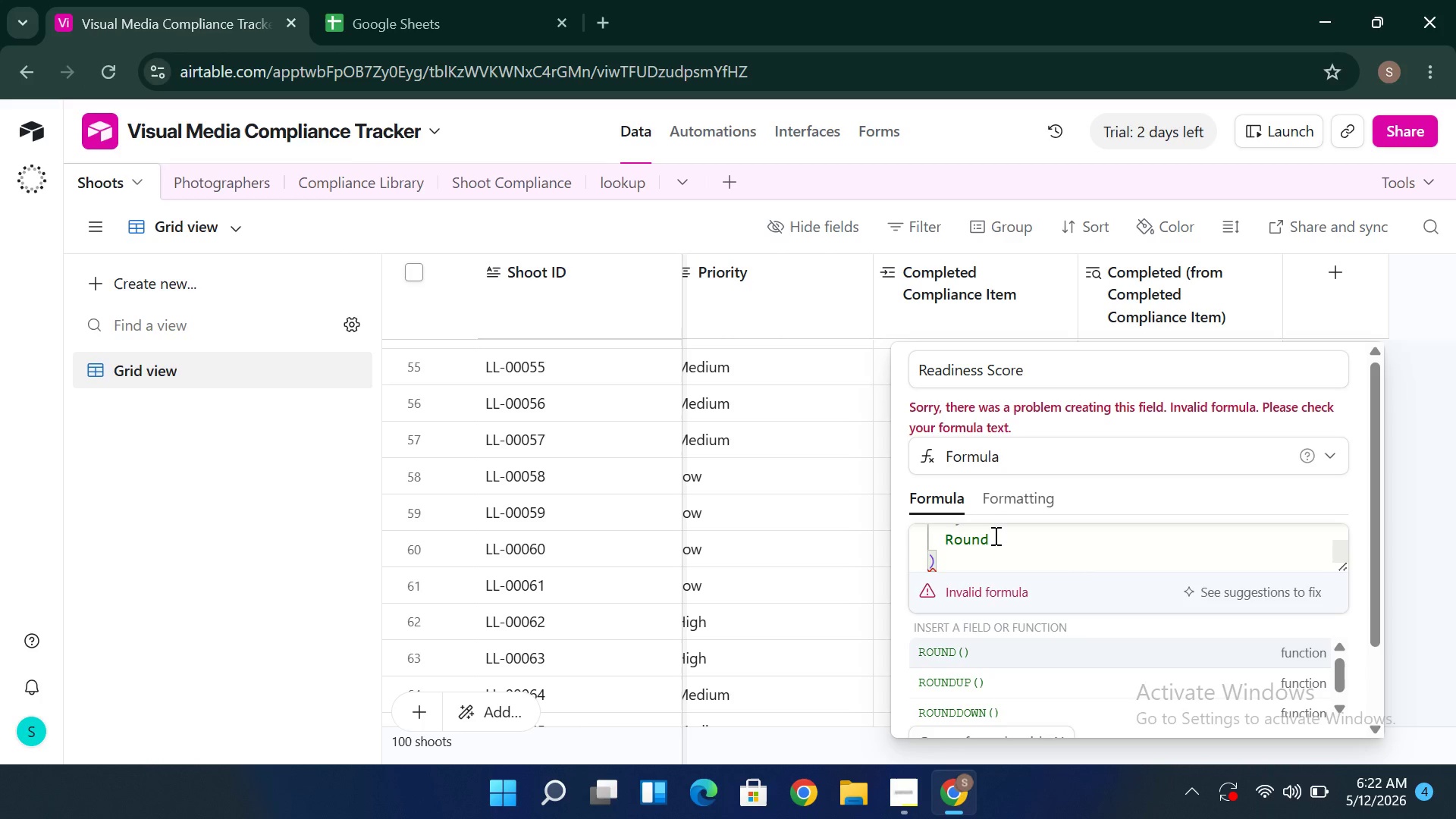 
left_click([994, 535])
 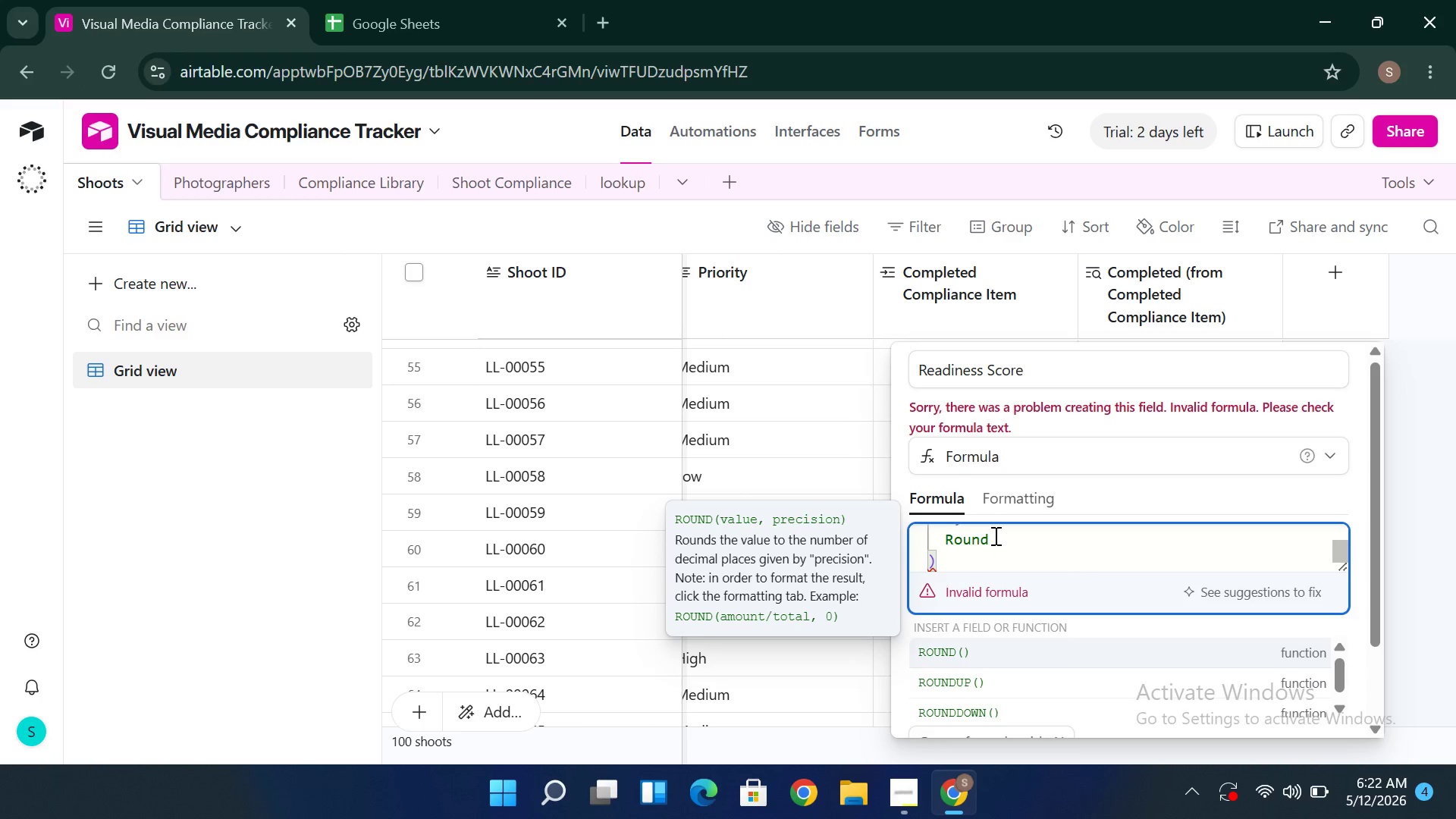 
hold_key(key=Backspace, duration=0.56)
 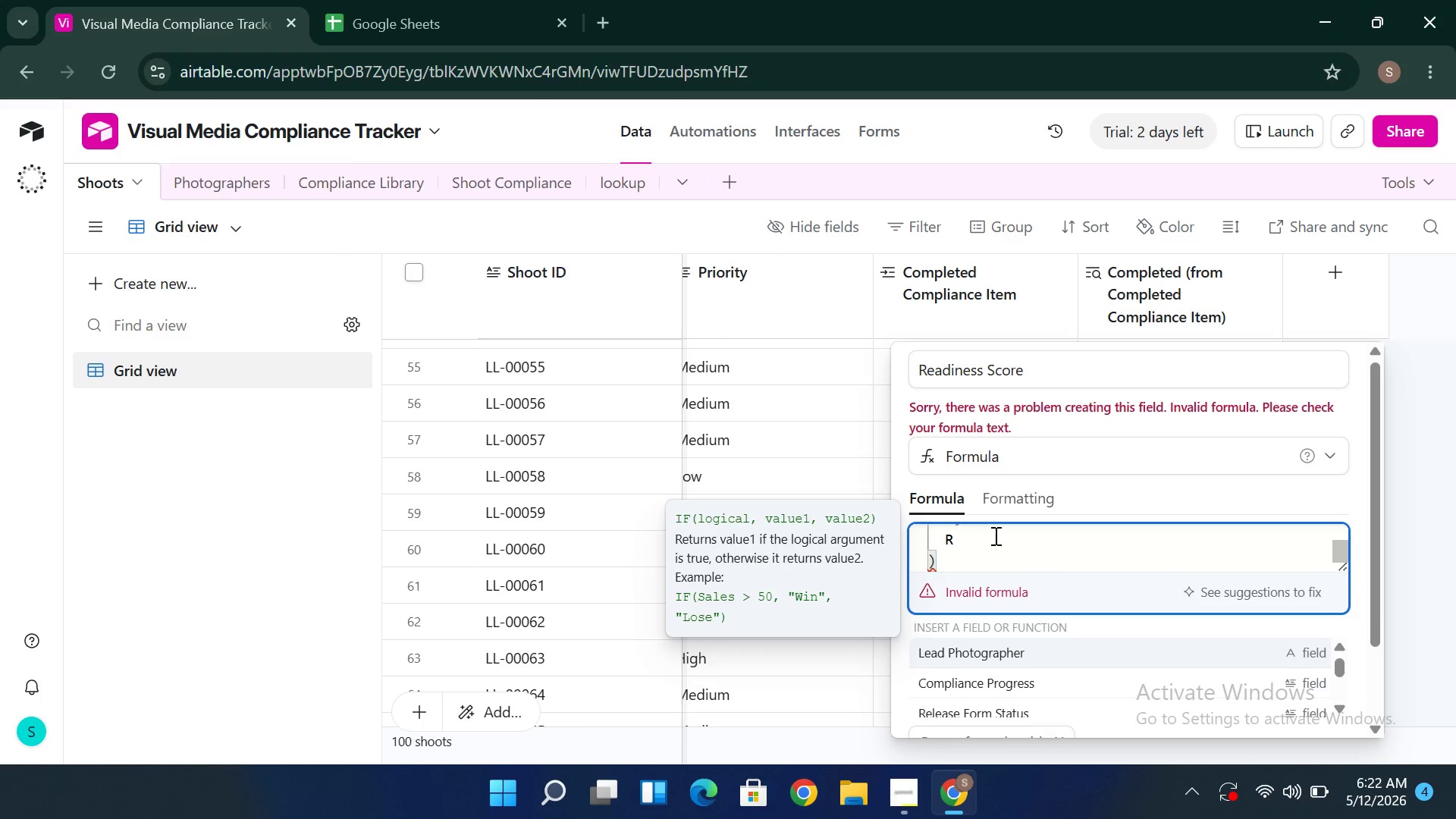 
key(Backspace)
 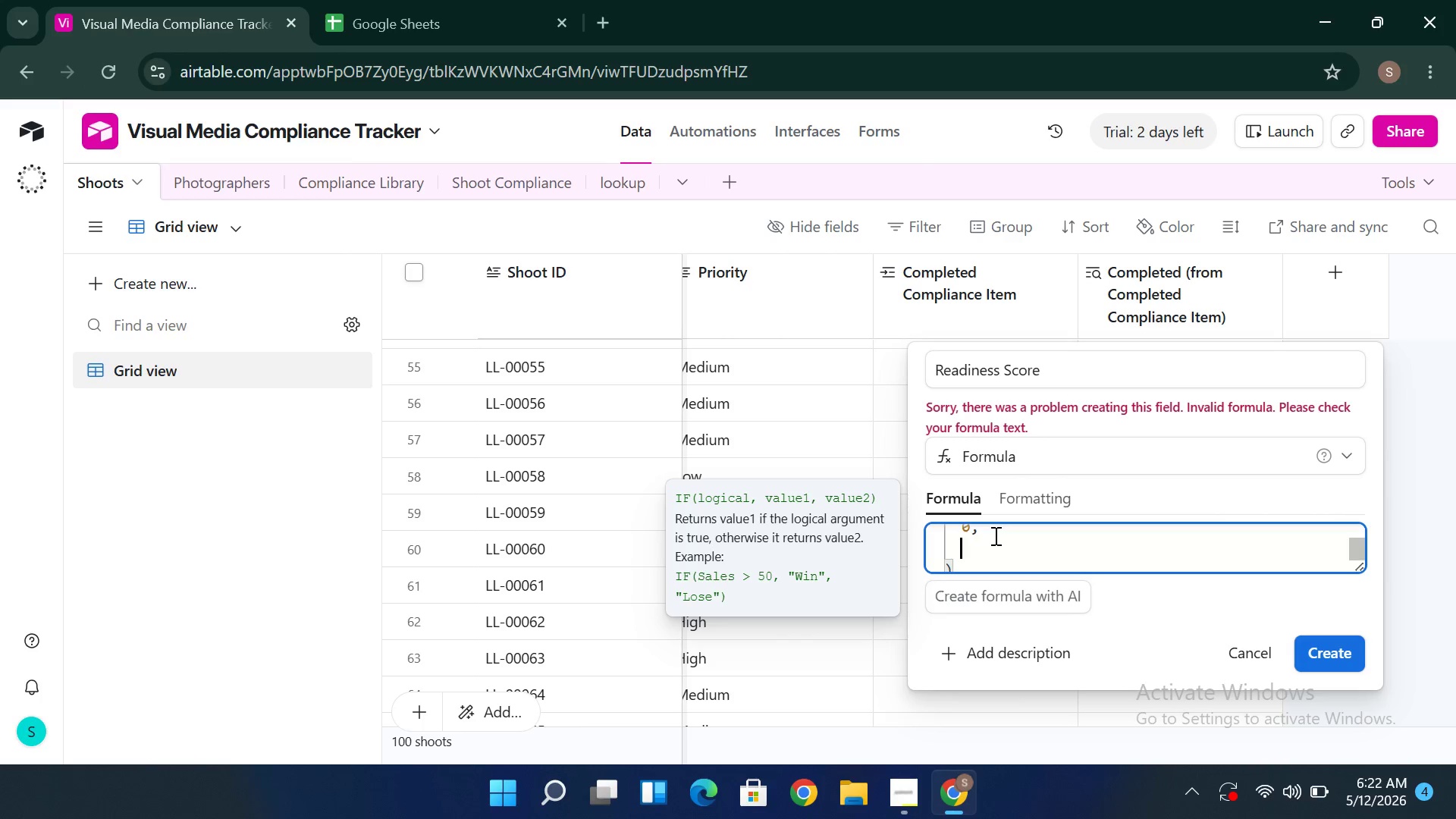 
hold_key(key=ShiftLeft, duration=0.39)
 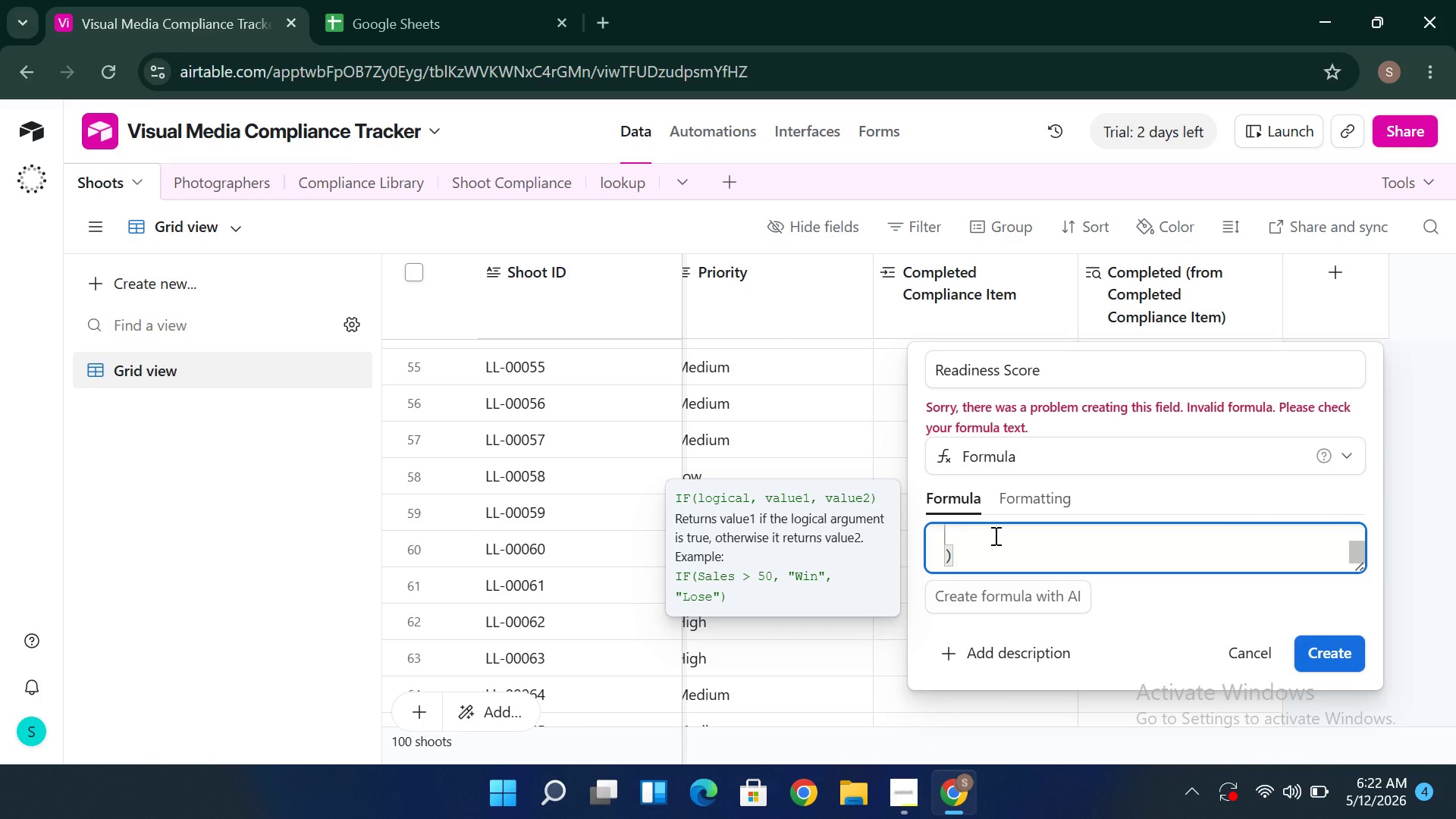 
type(ROUND)
 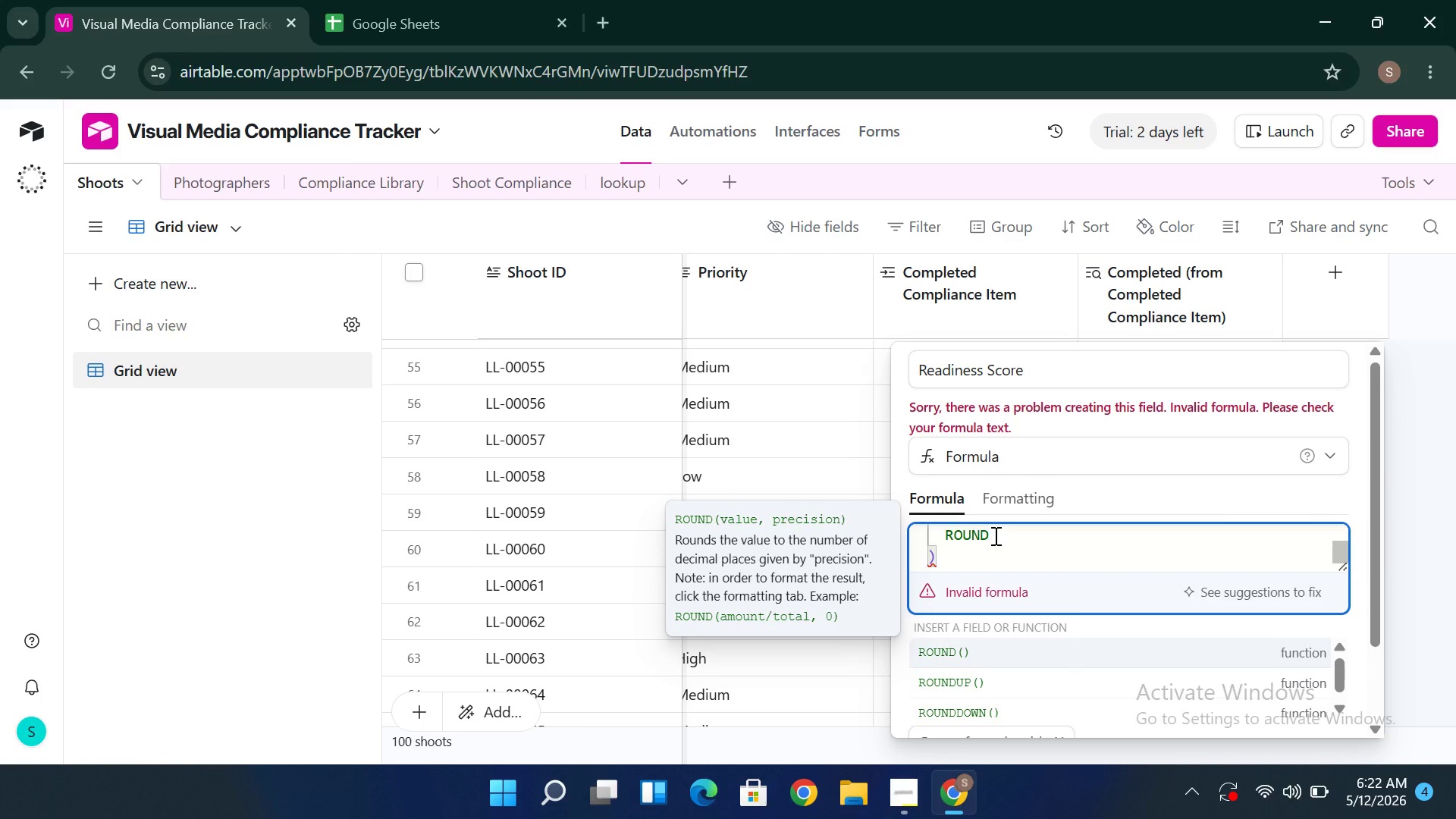 
key(Shift+9)
 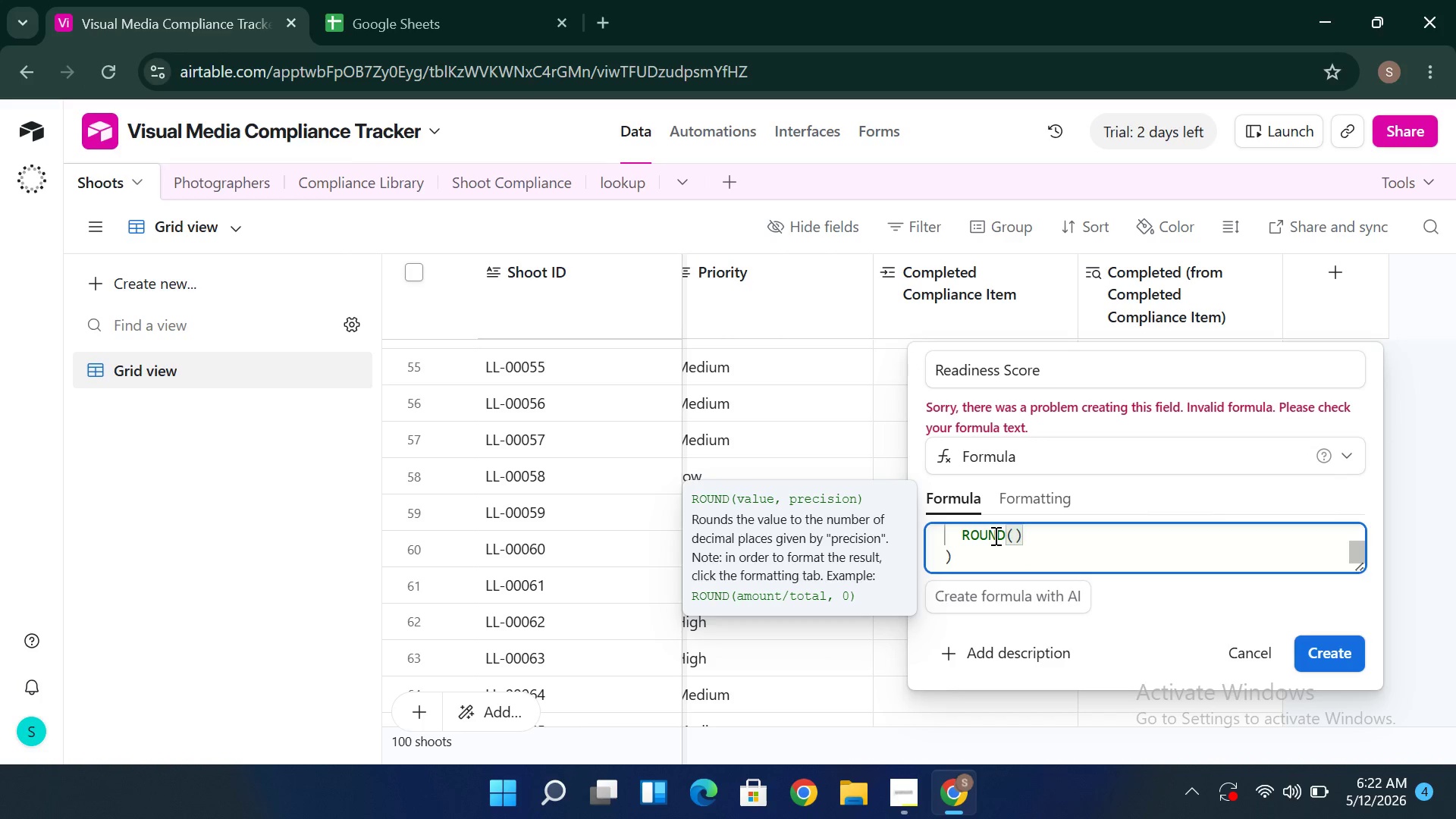 
key(Enter)
 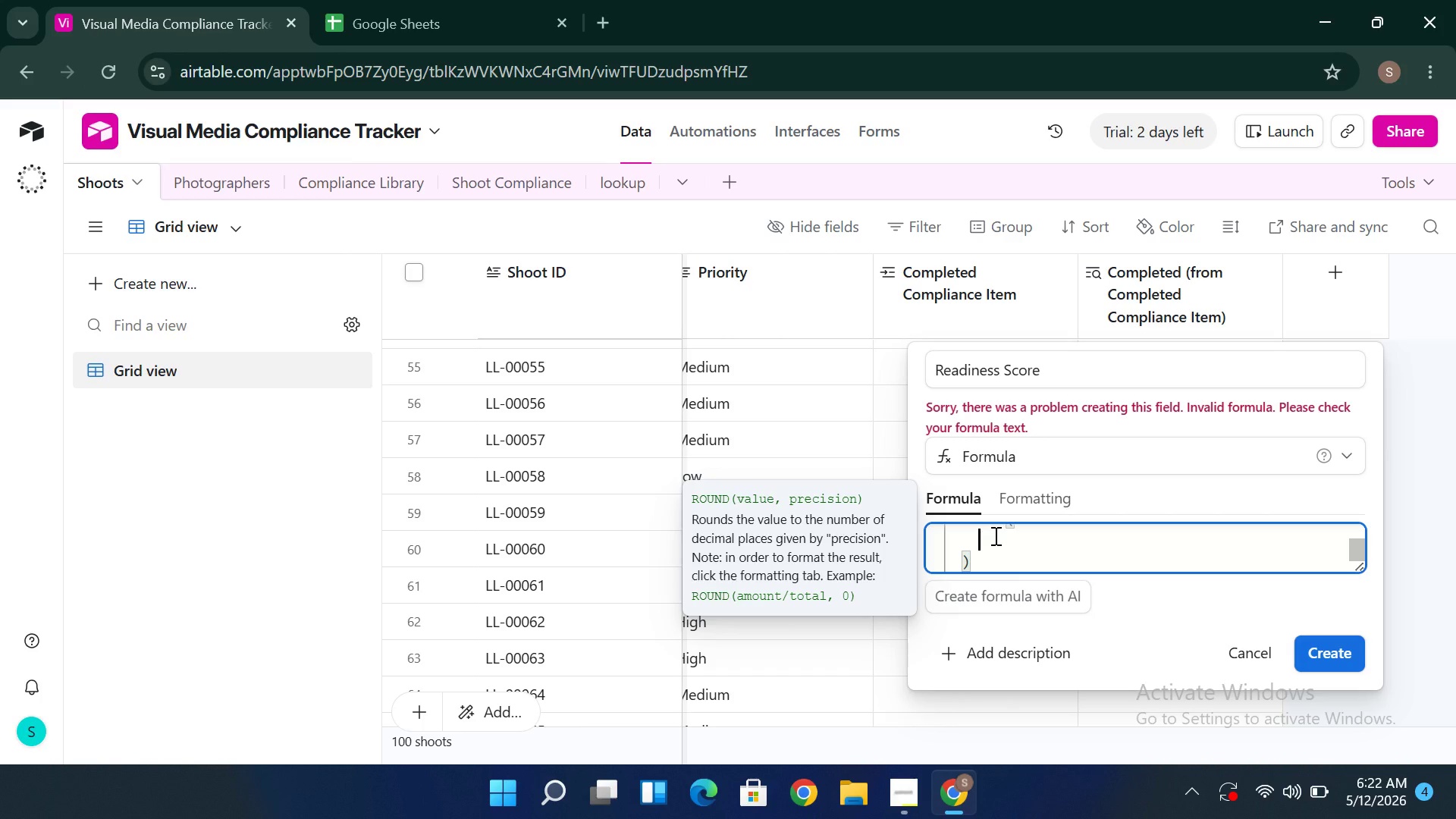 
hold_key(key=ShiftLeft, duration=1.52)
 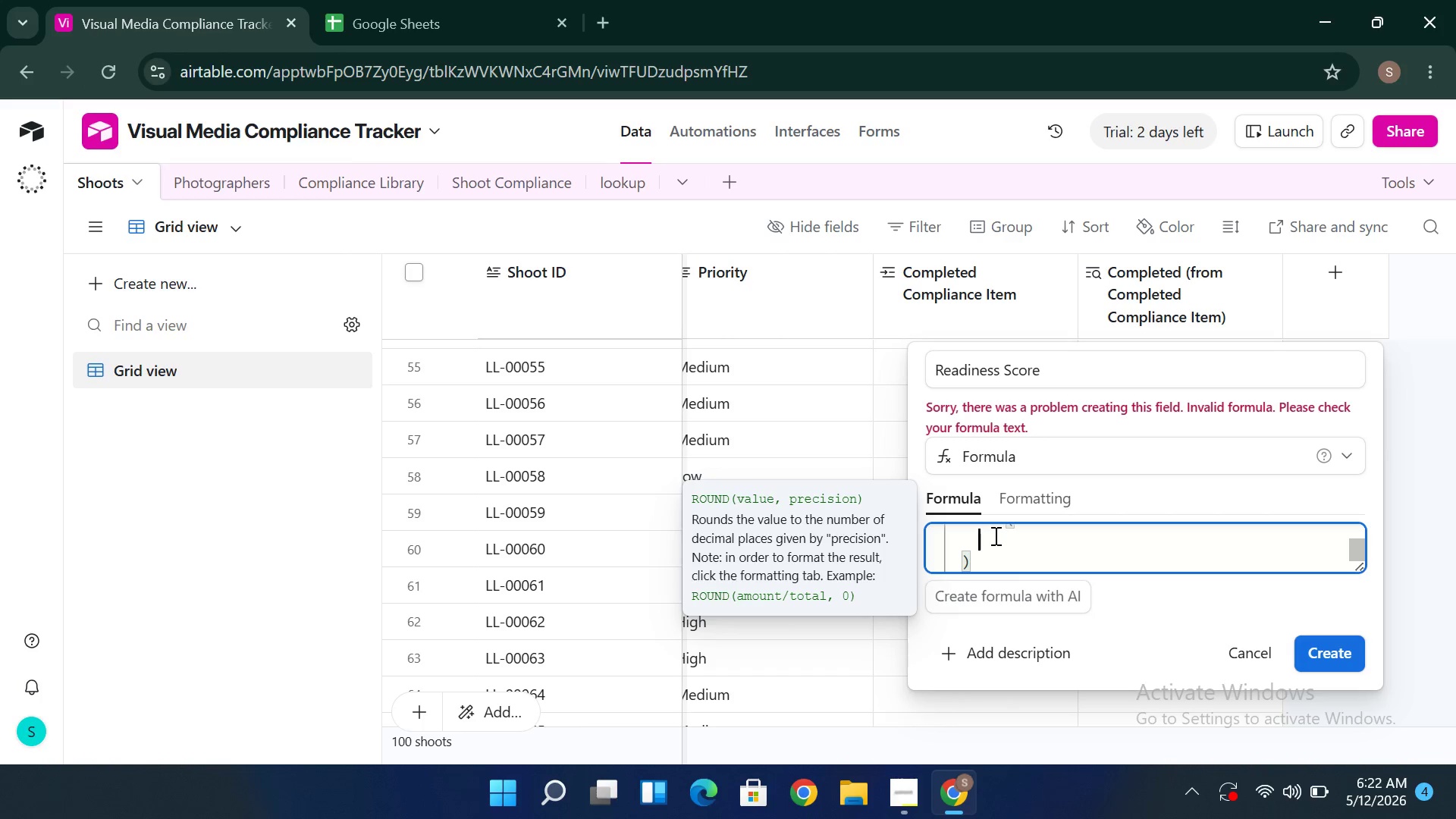 
hold_key(key=ShiftLeft, duration=1.51)
 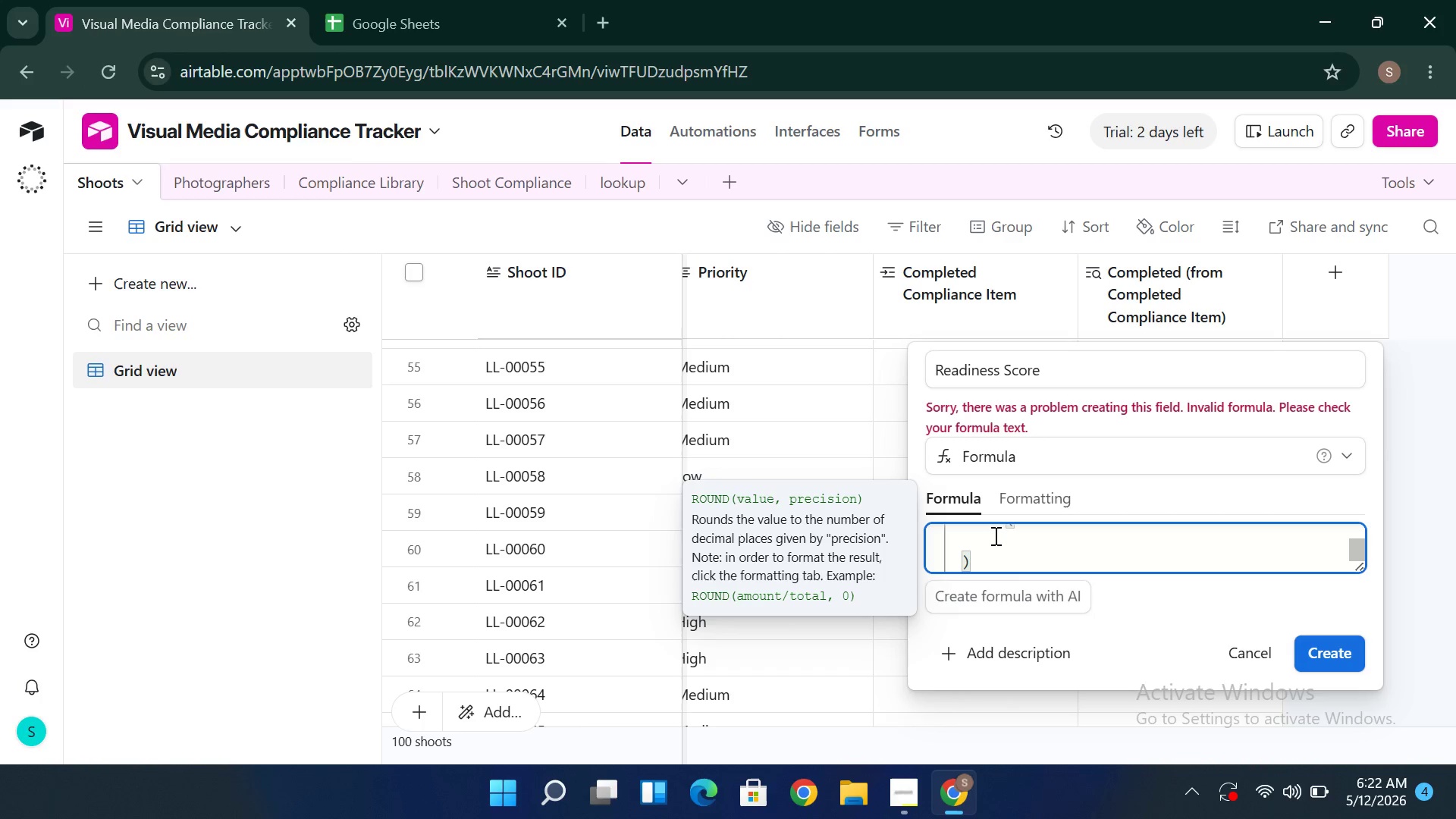 
key(Shift+9)
 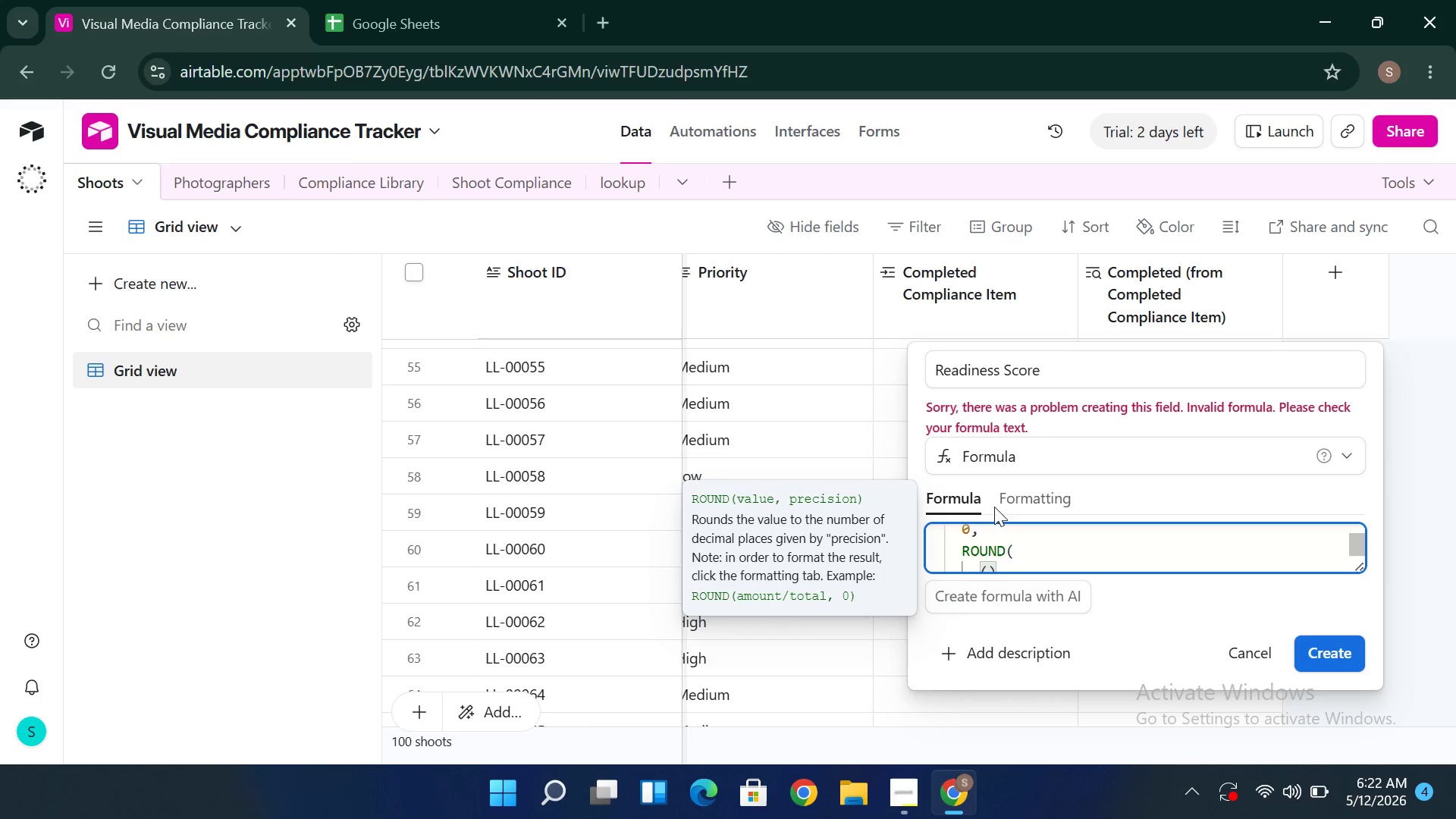 
wait(7.81)
 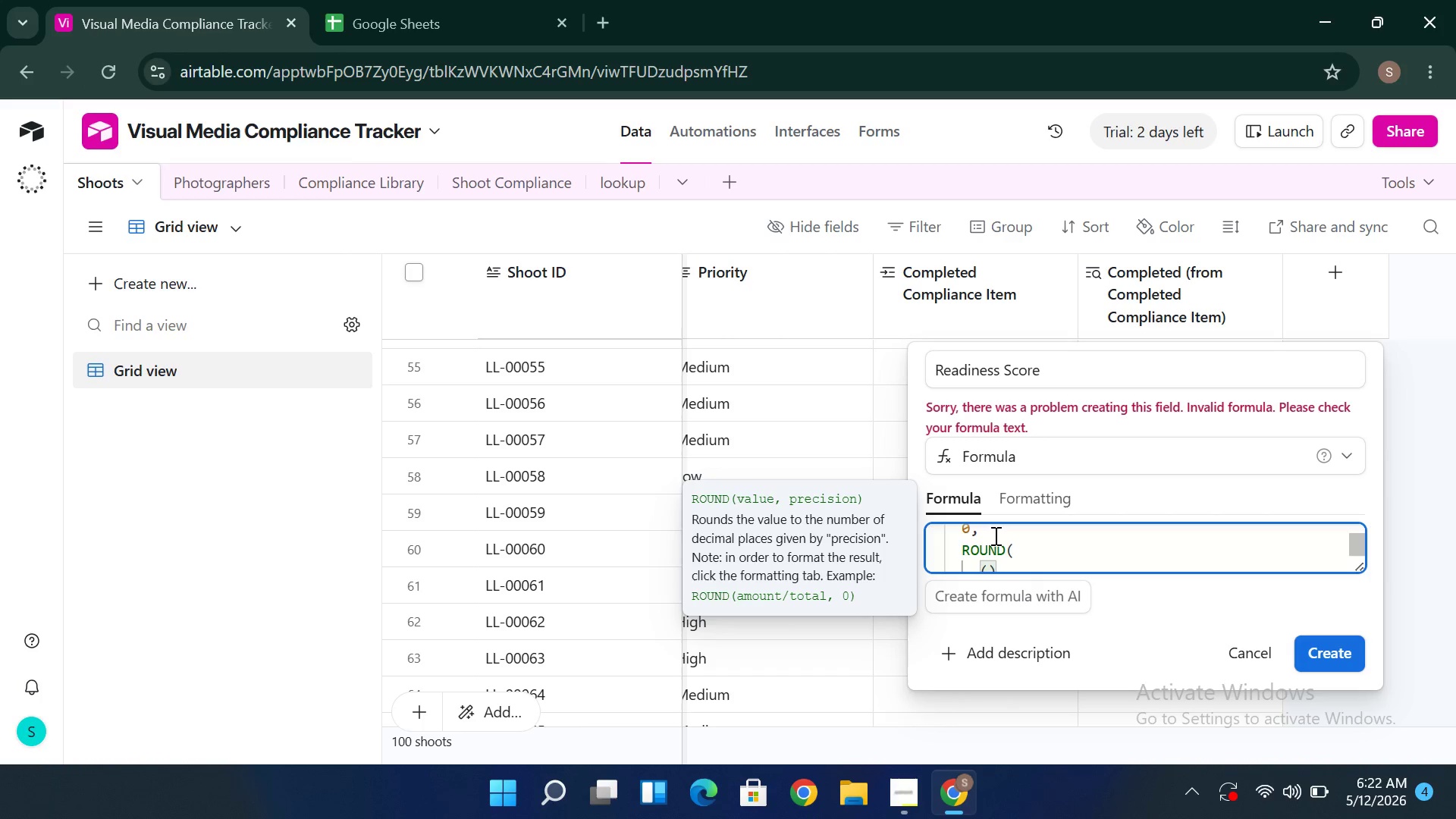 
left_click([966, 563])
 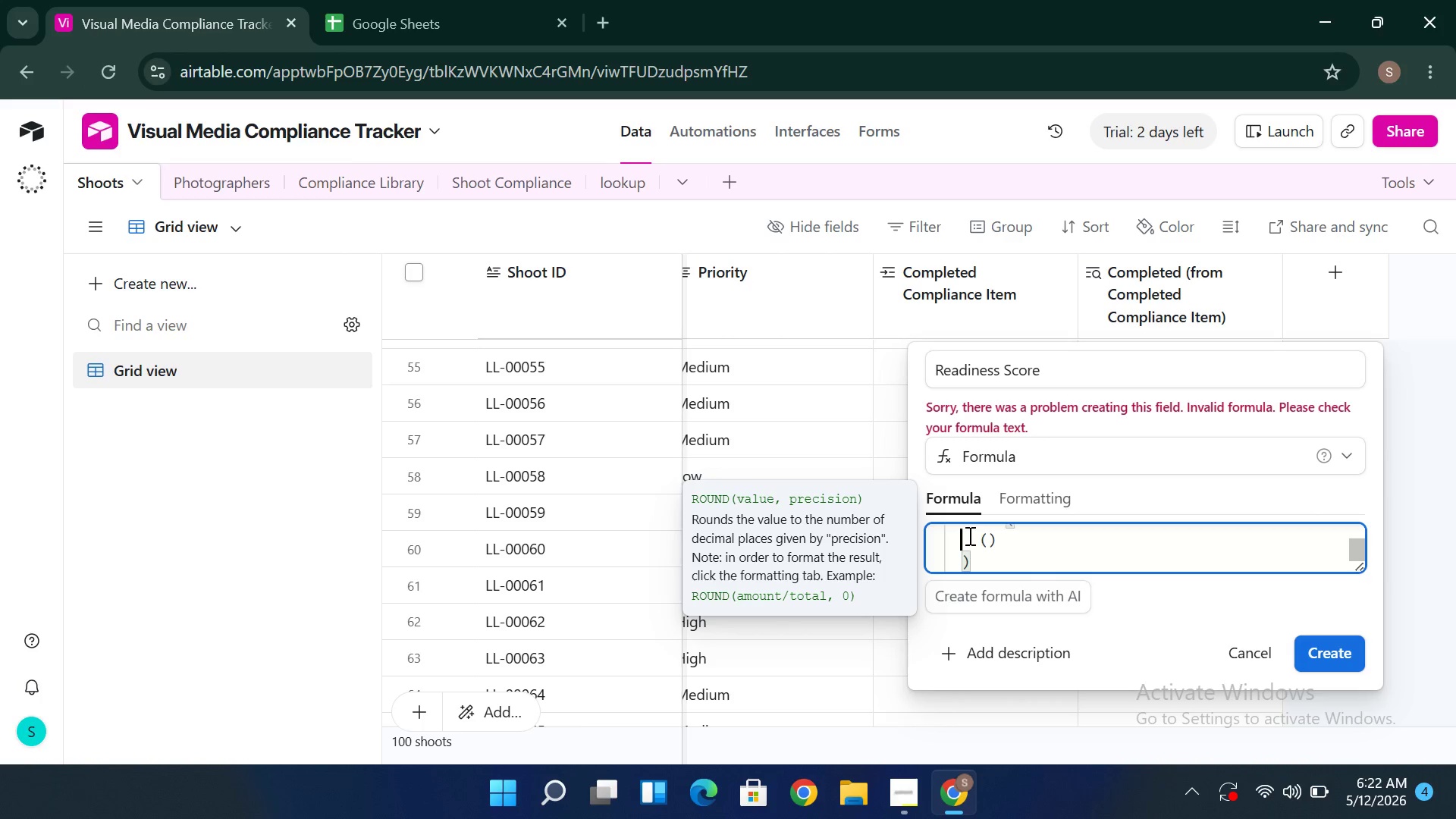 
left_click([975, 535])
 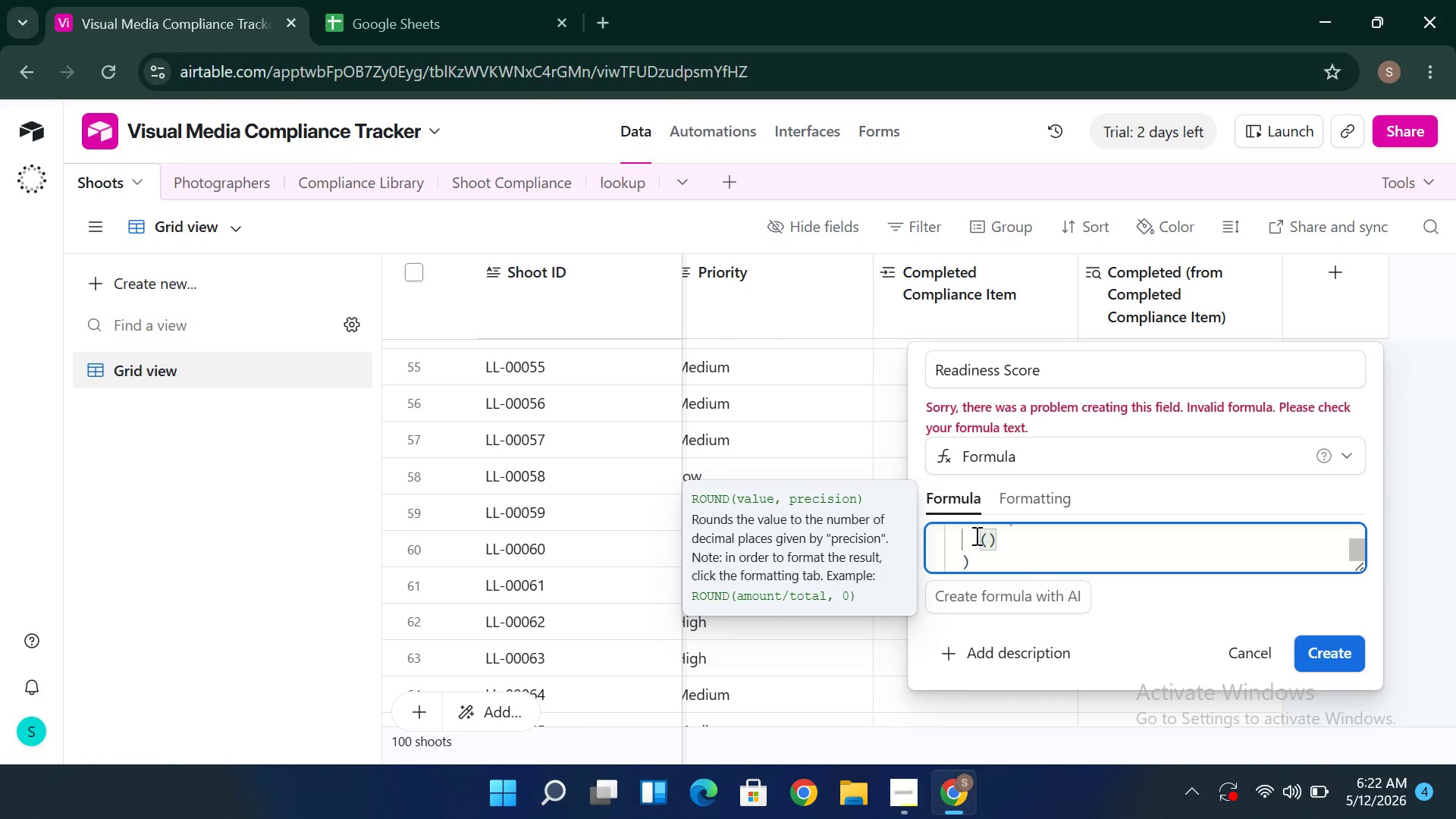 
key(Backspace)
 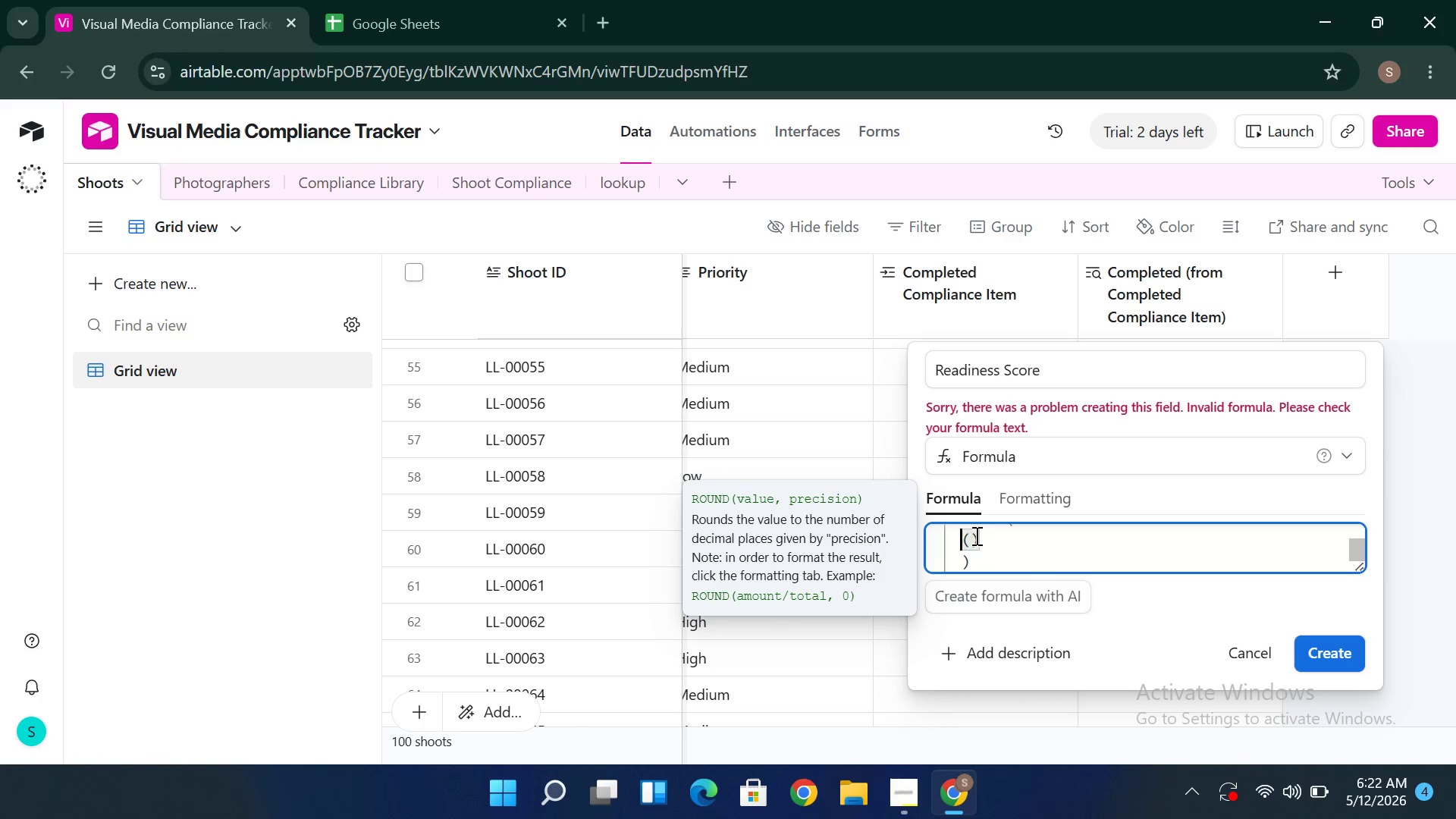 
key(Backspace)
 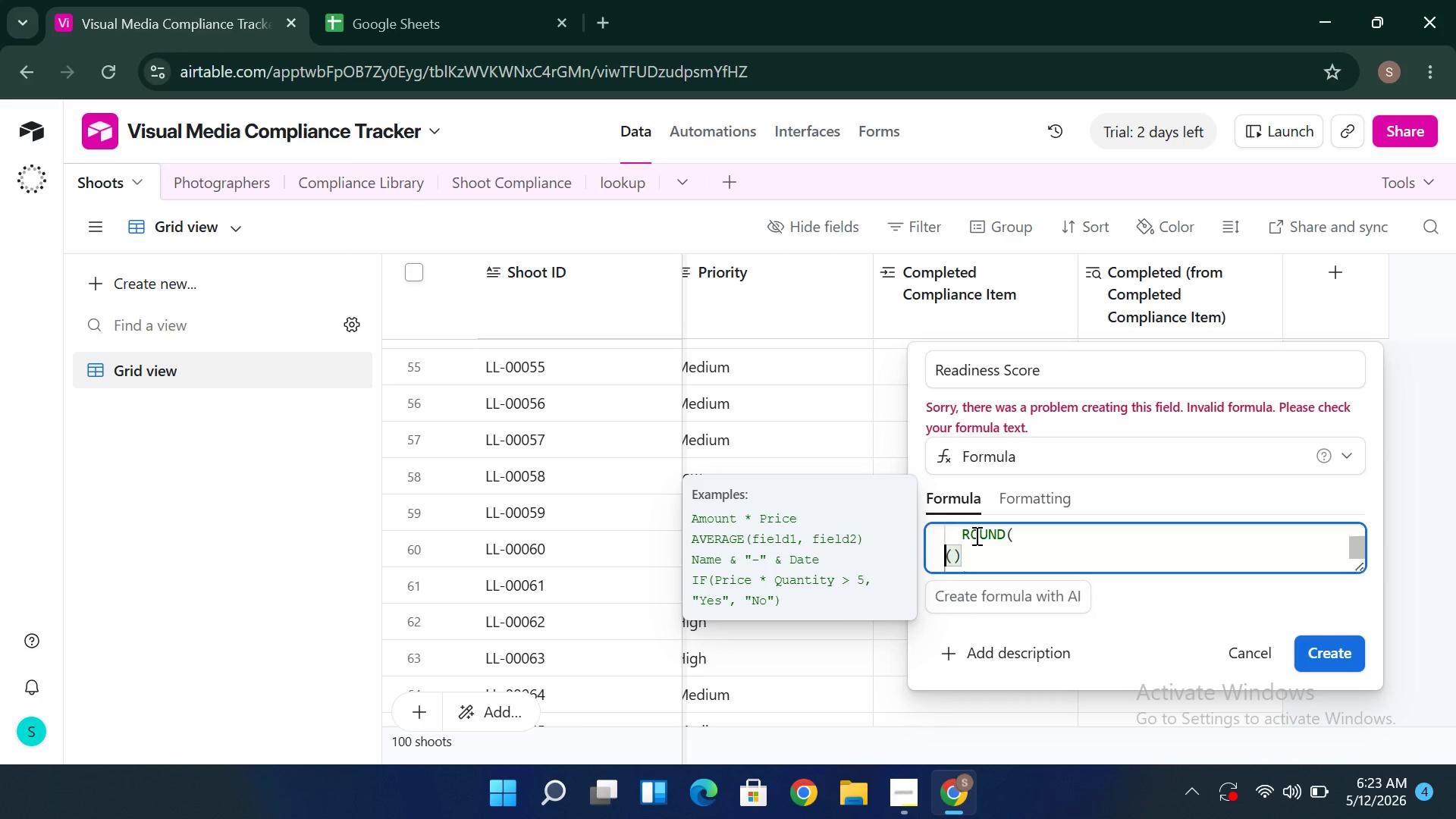 
left_click([975, 535])
 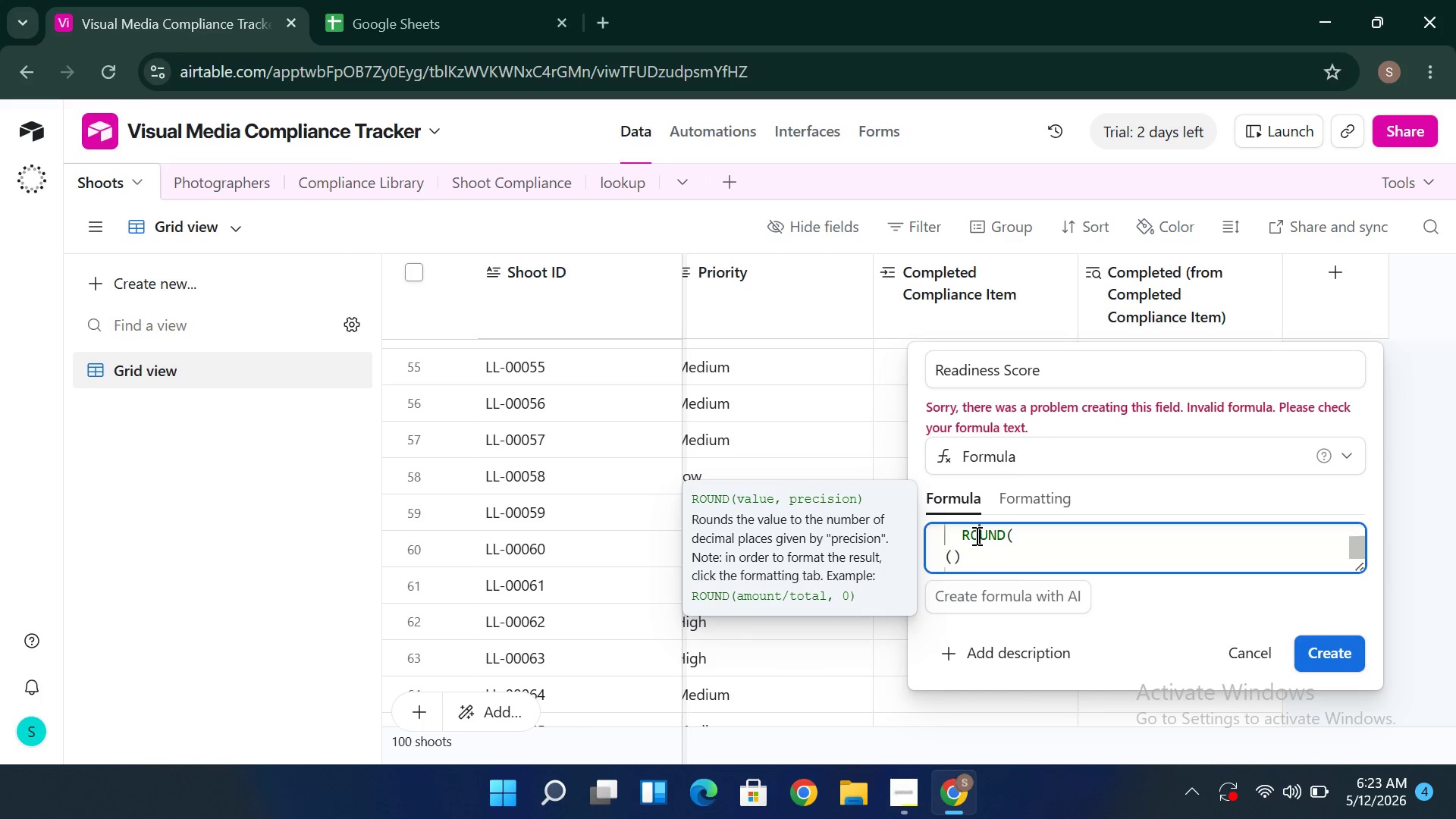 
key(ArrowRight)
 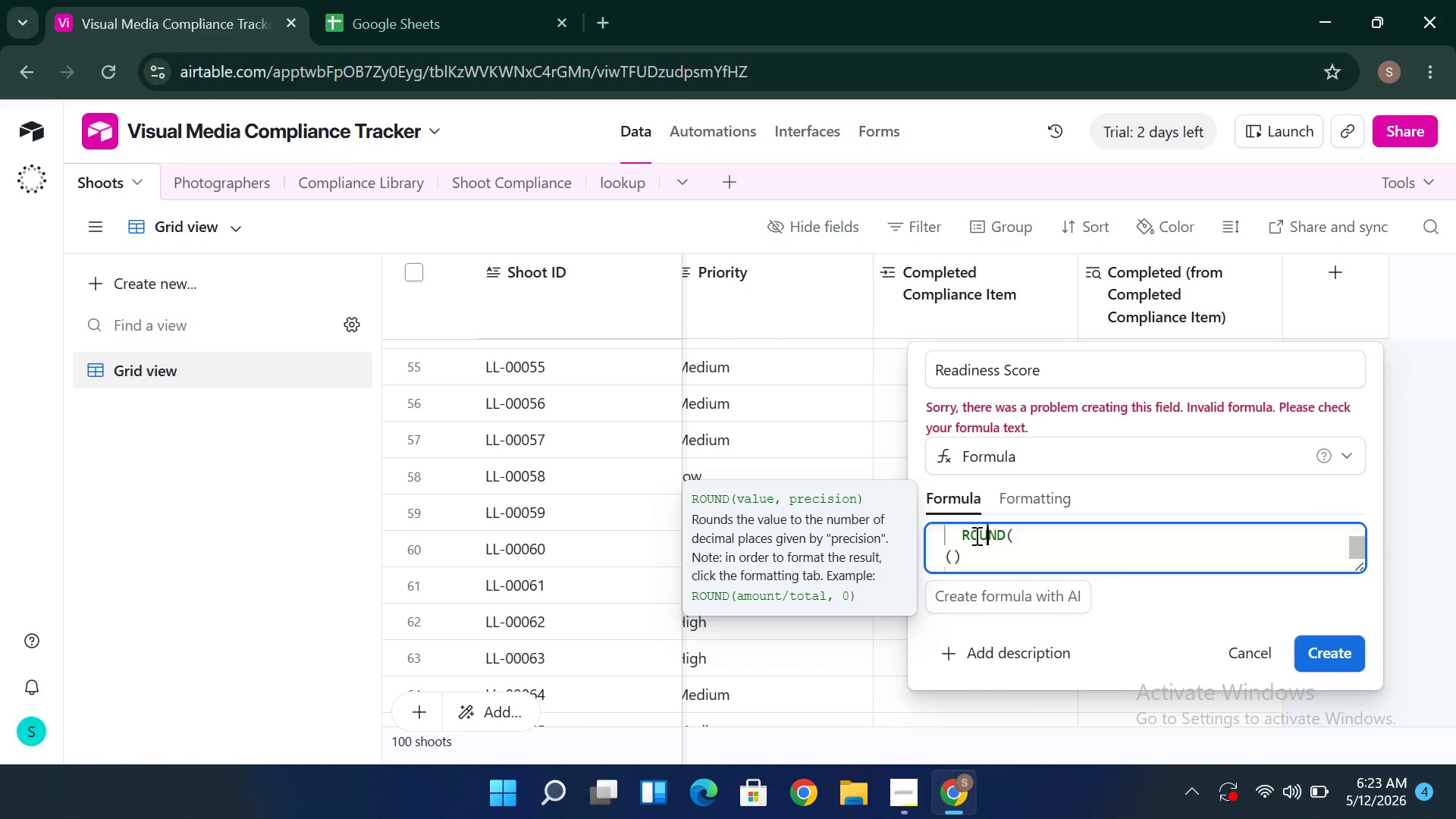 
key(ArrowDown)
 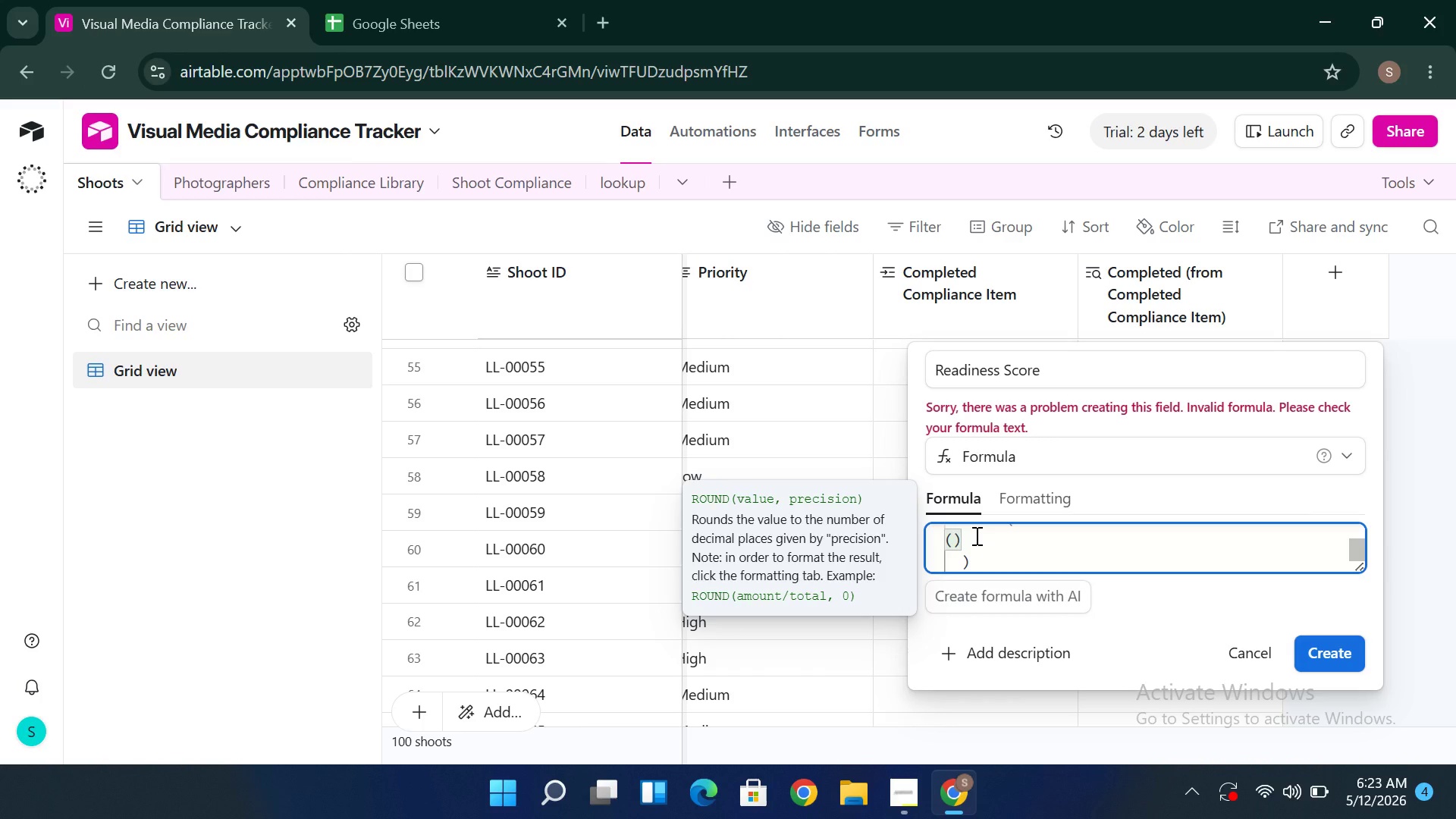 
key(ArrowRight)
 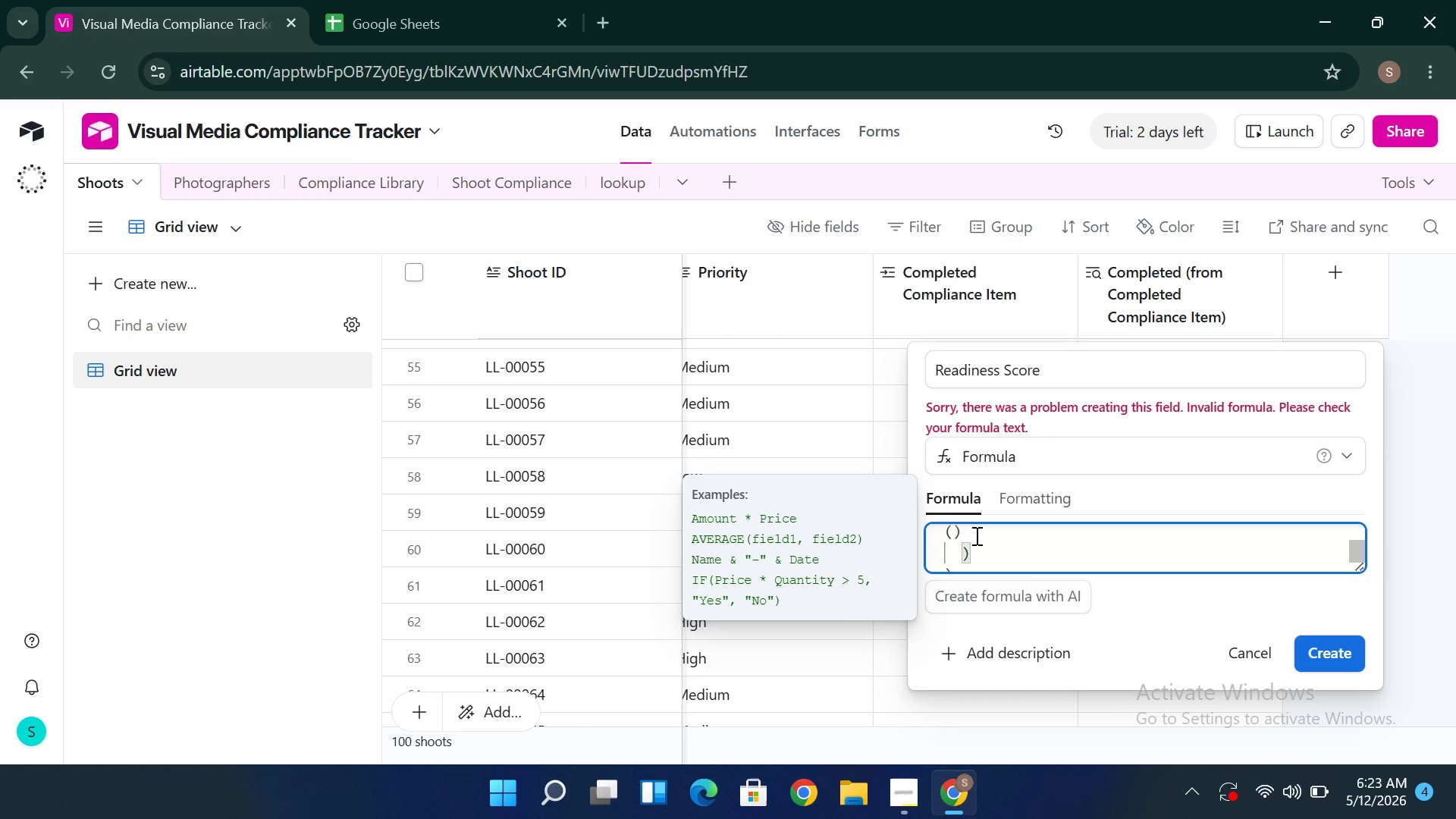 
wait(7.62)
 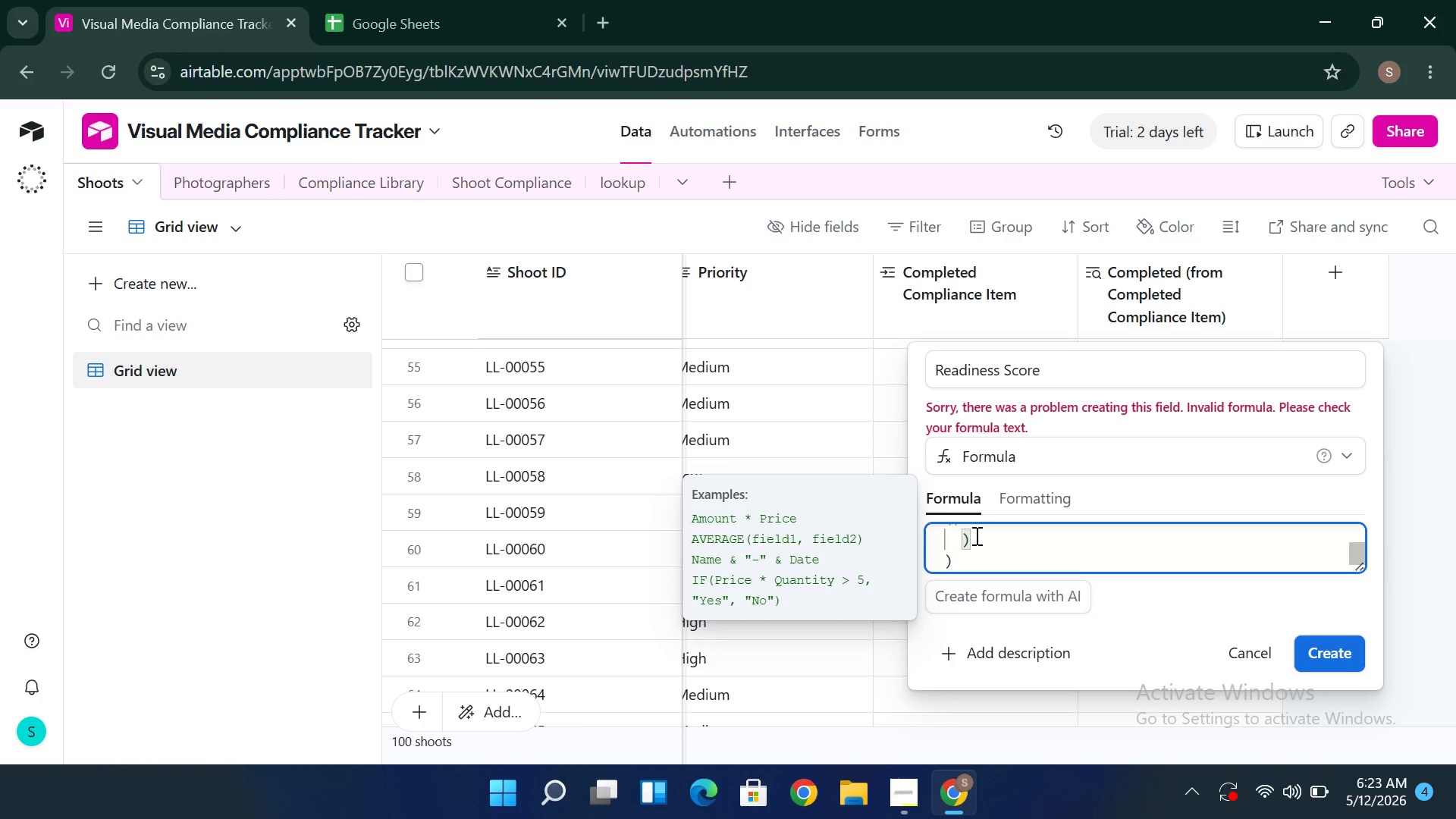 
key(ArrowLeft)
 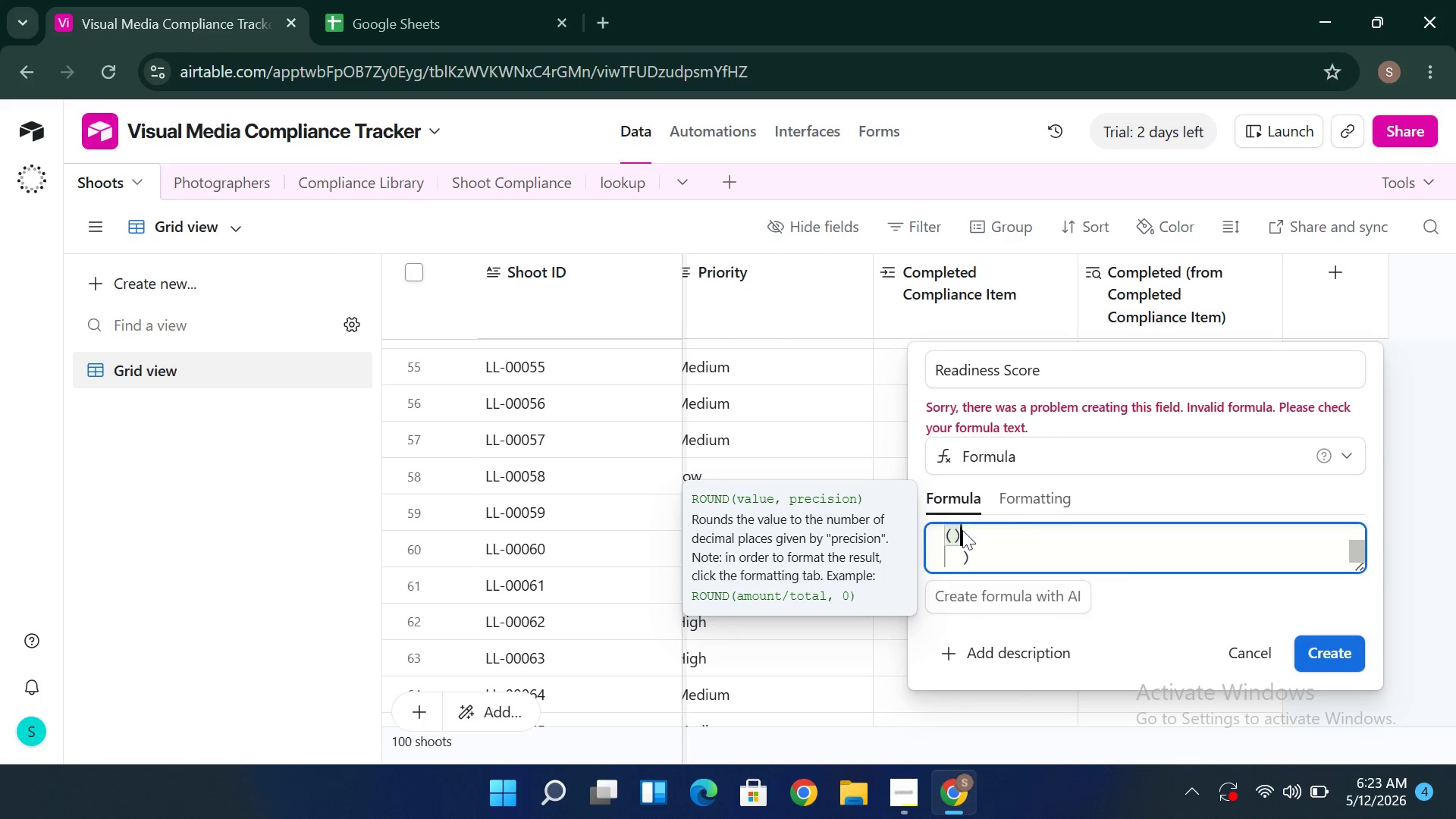 
left_click([940, 532])
 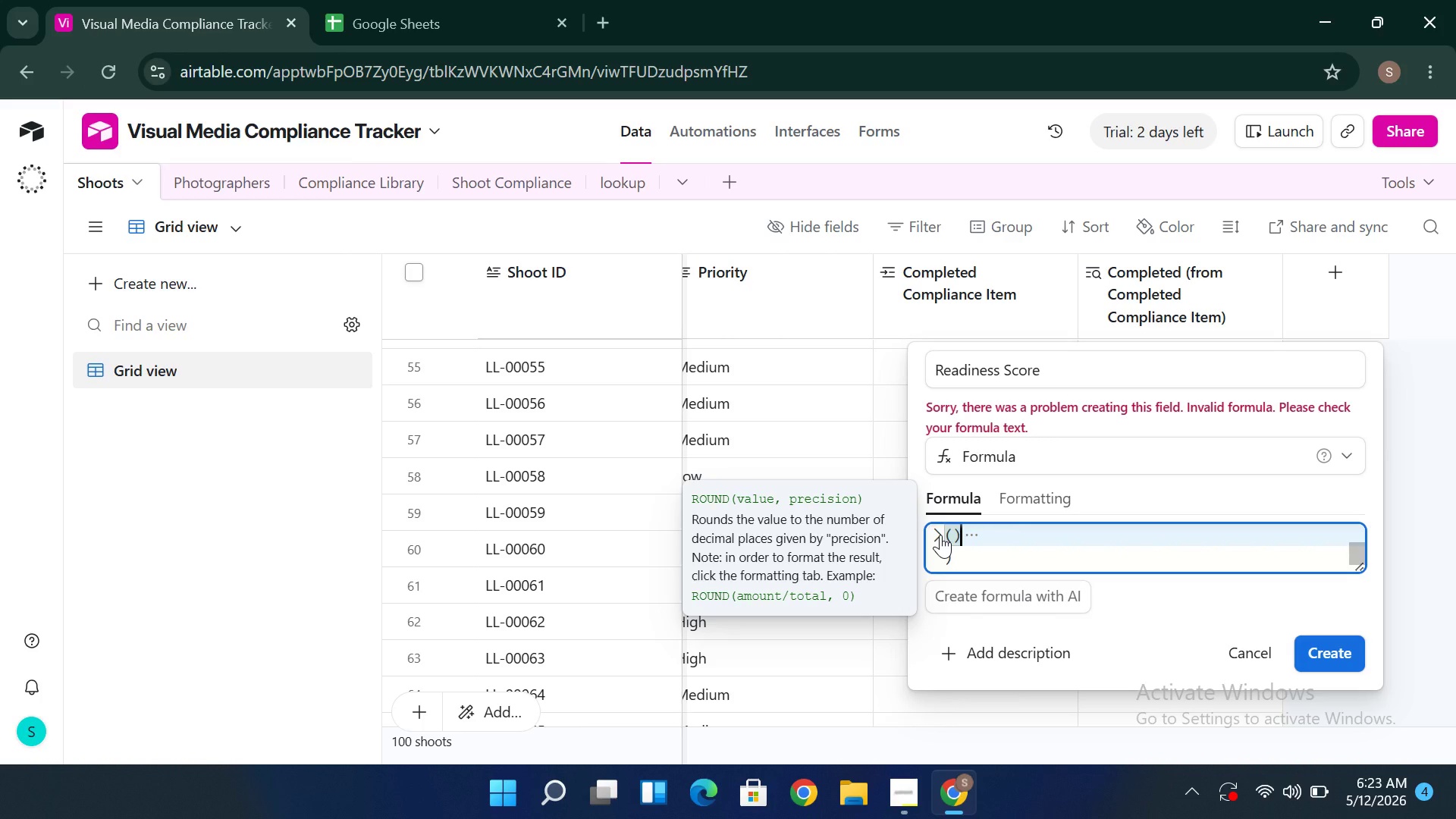 
left_click([940, 535])
 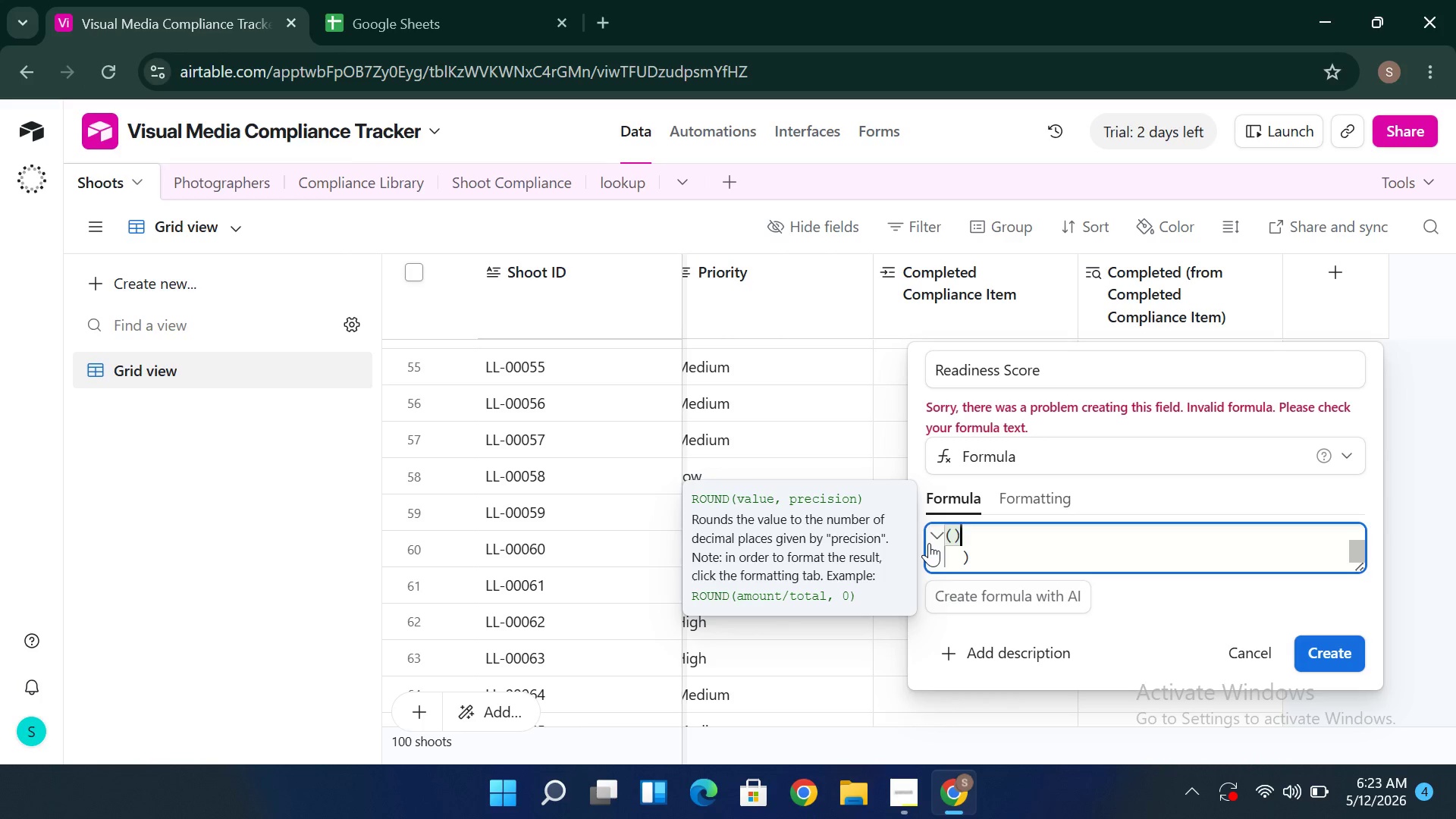 
left_click([943, 539])
 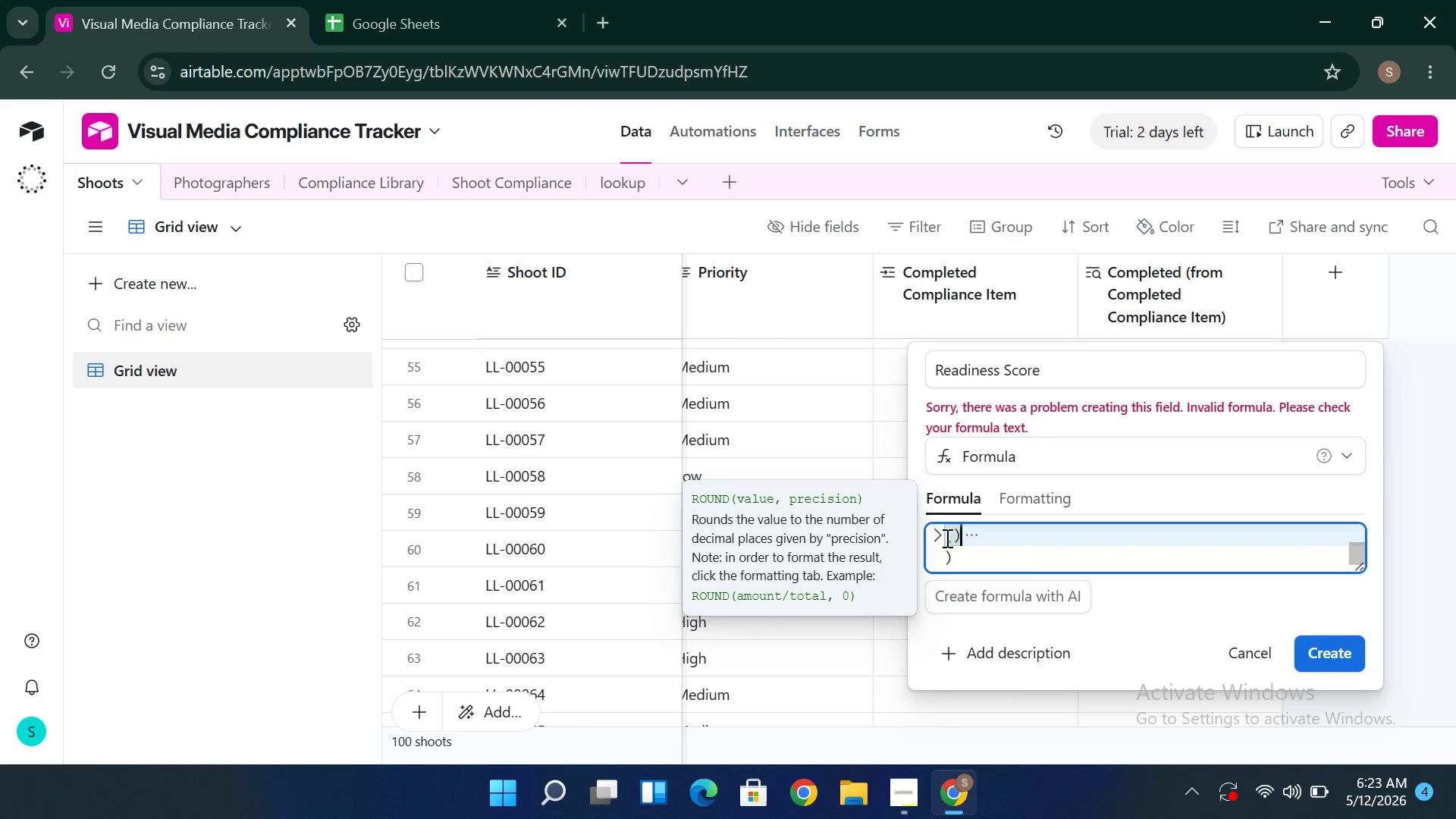 
left_click([946, 538])
 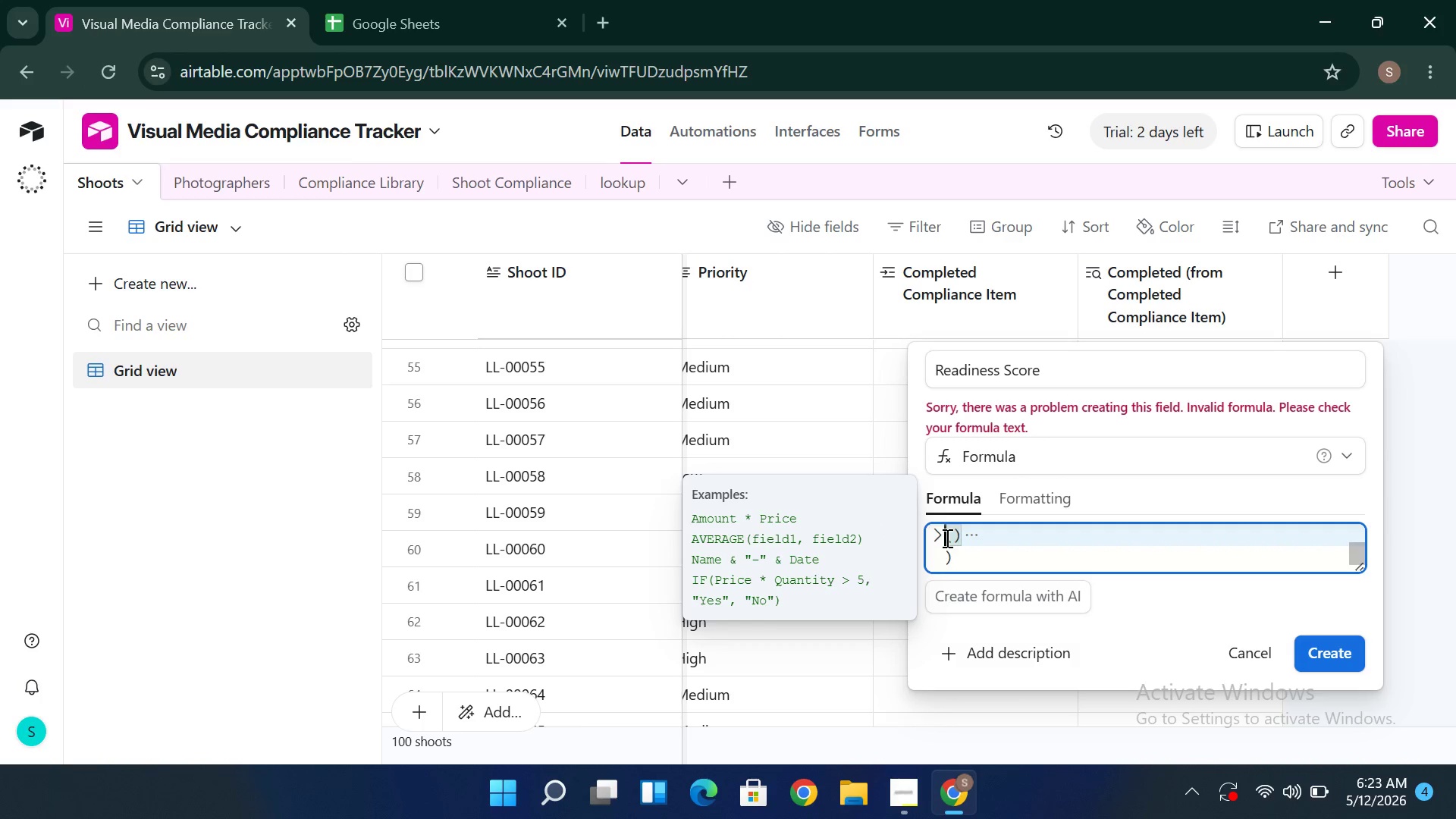 
key(Space)
 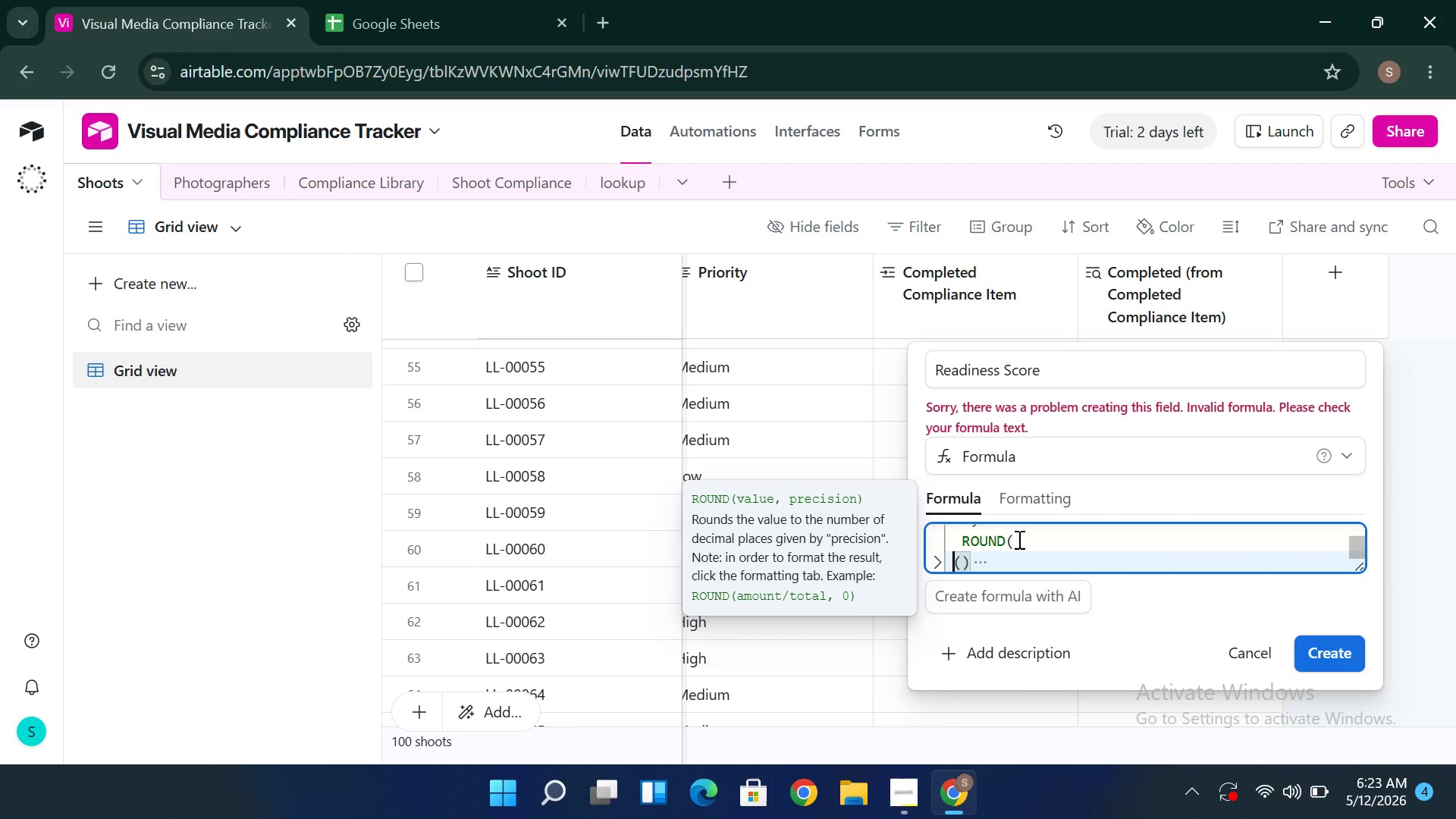 
wait(15.12)
 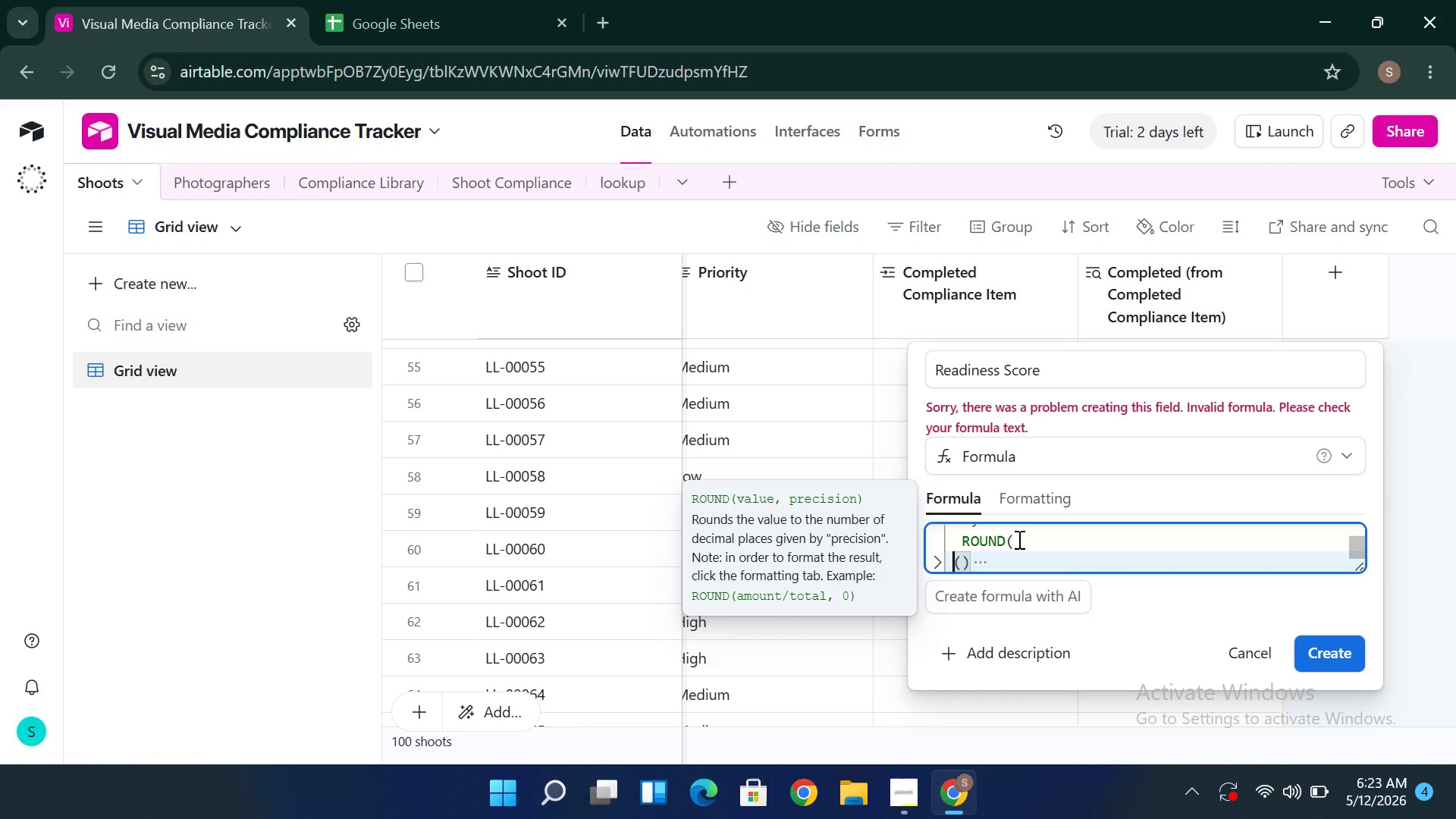 
key(Space)
 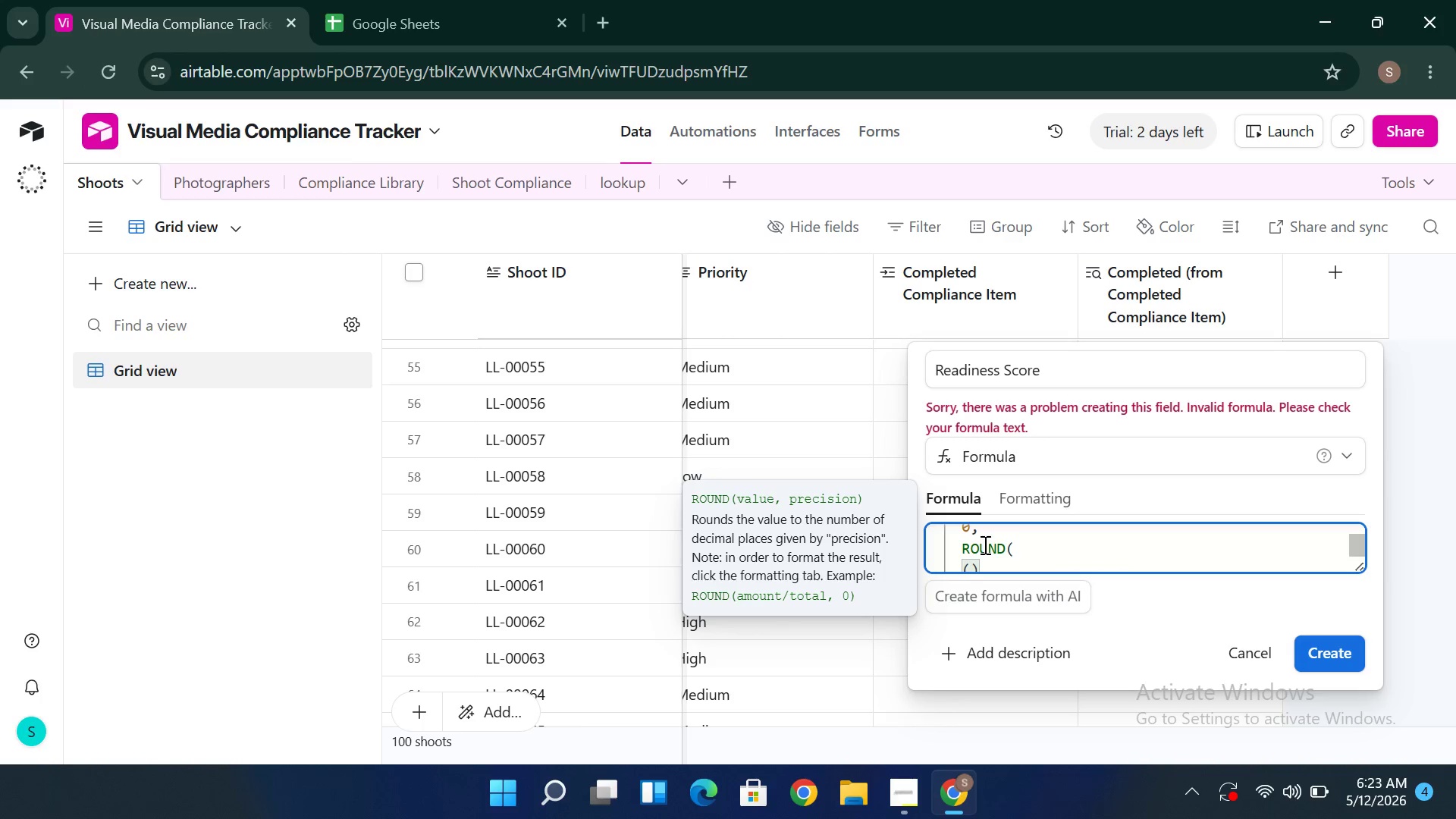 
left_click([972, 562])
 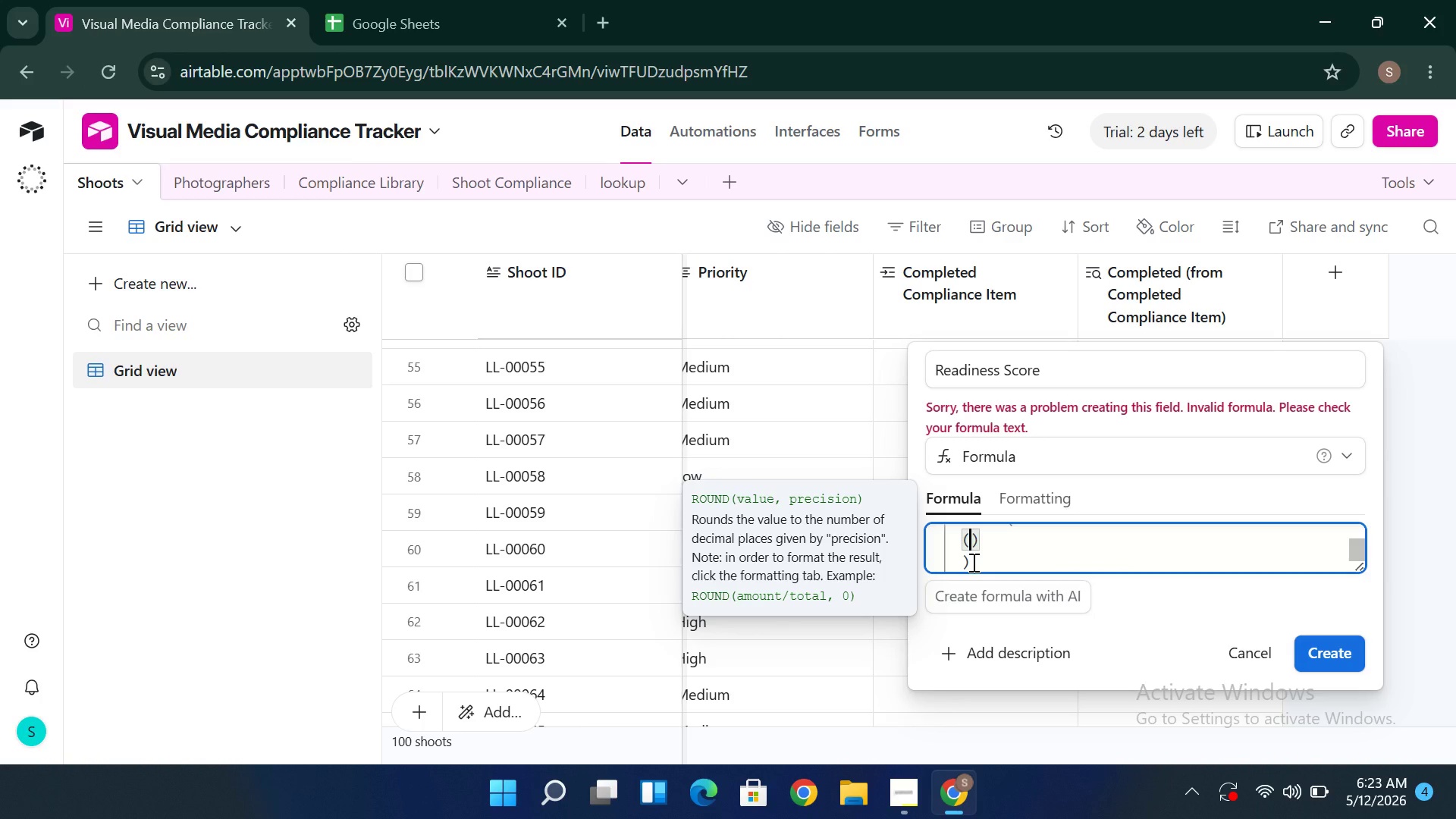 
key(Enter)
 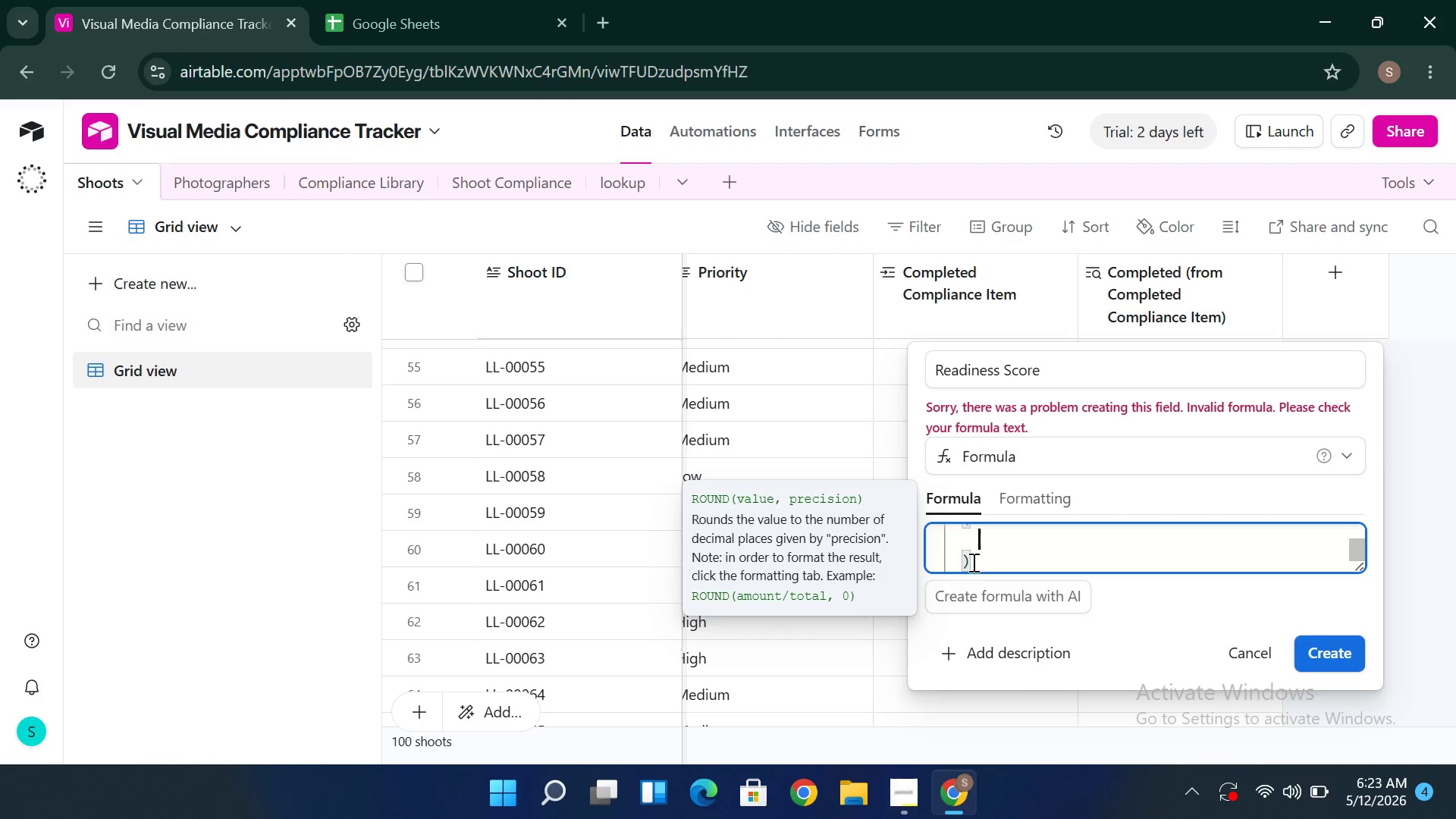 
wait(10.95)
 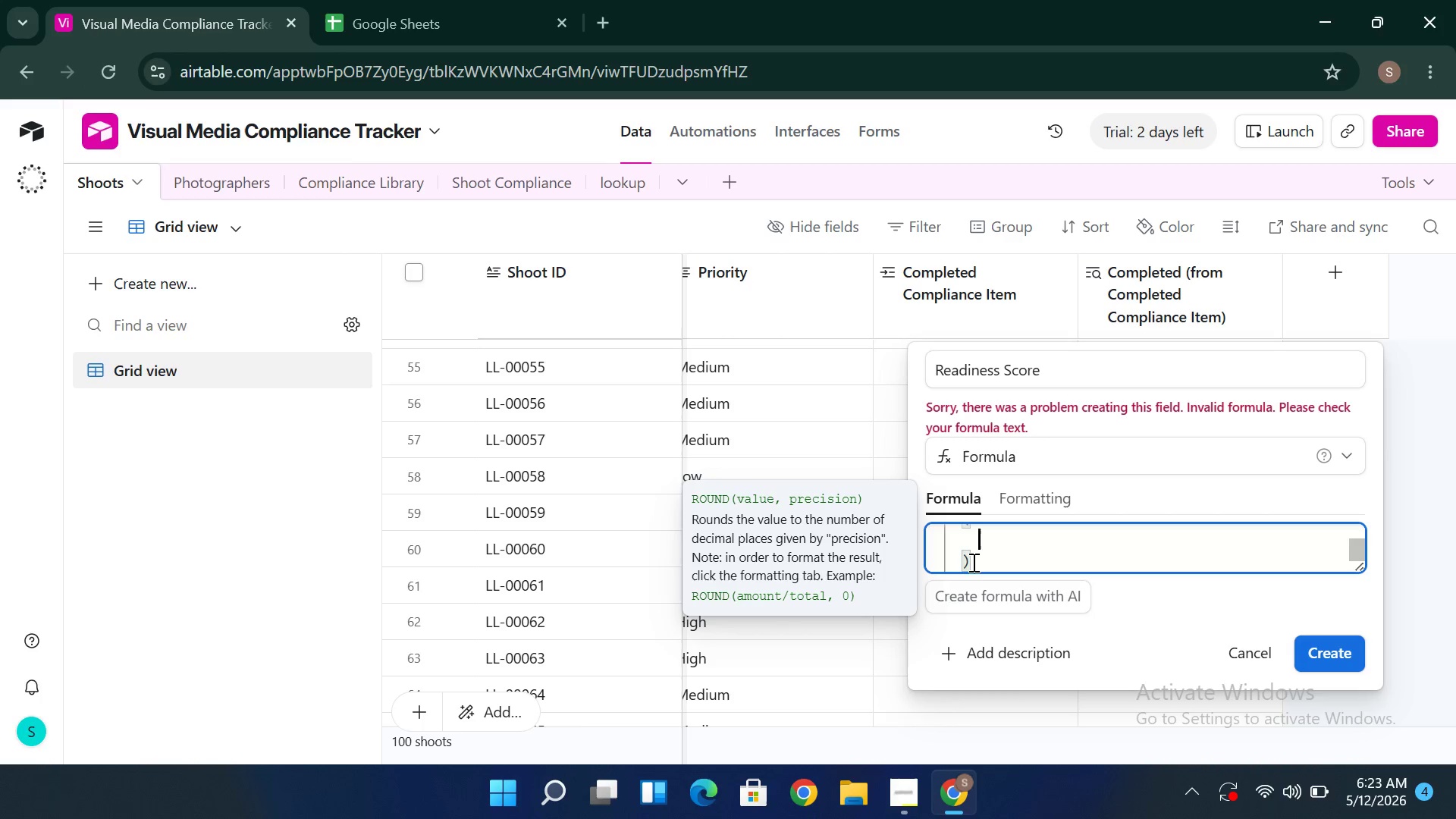 
left_click([968, 541])
 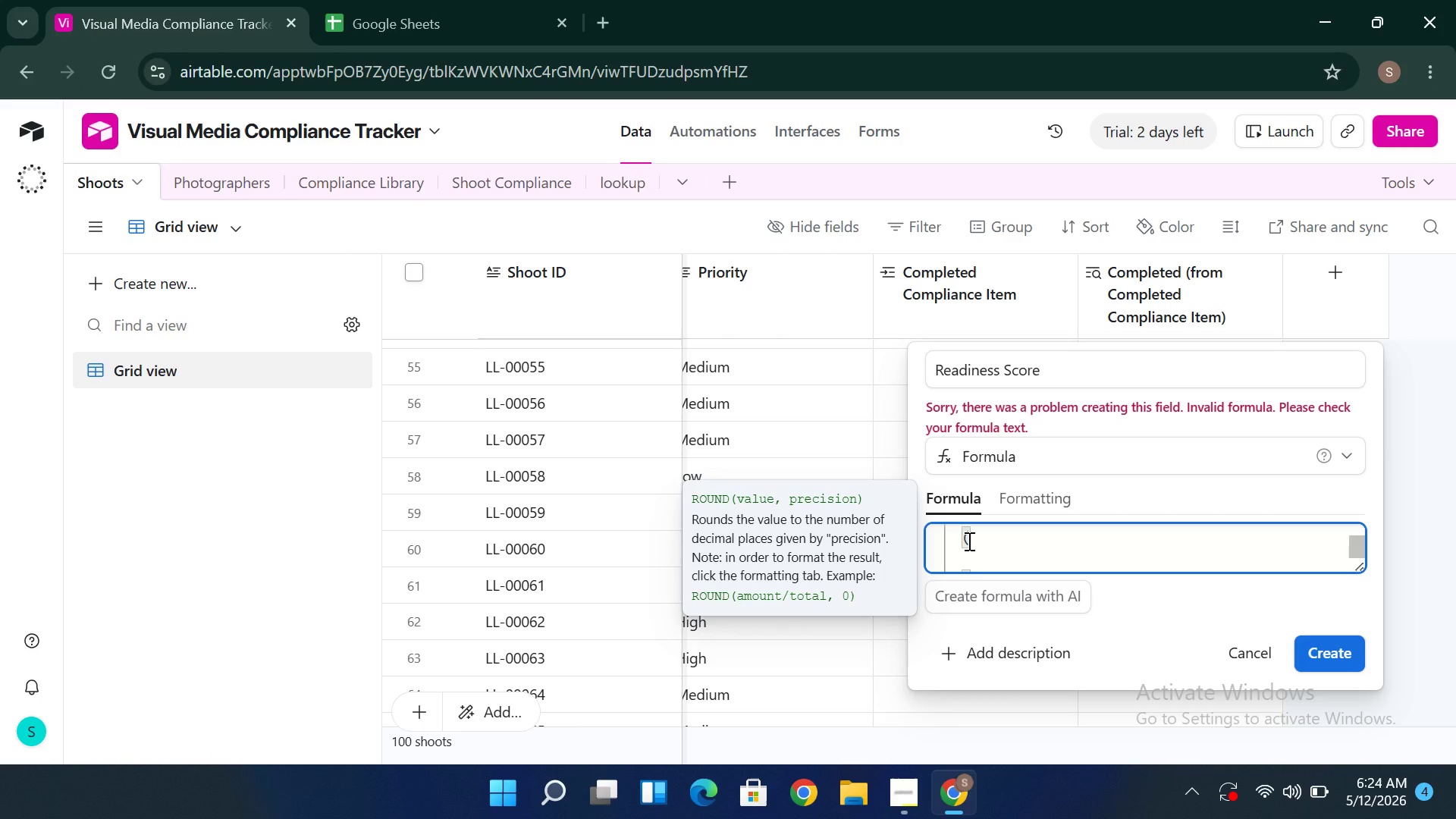 
key(Shift+BracketLeft)
 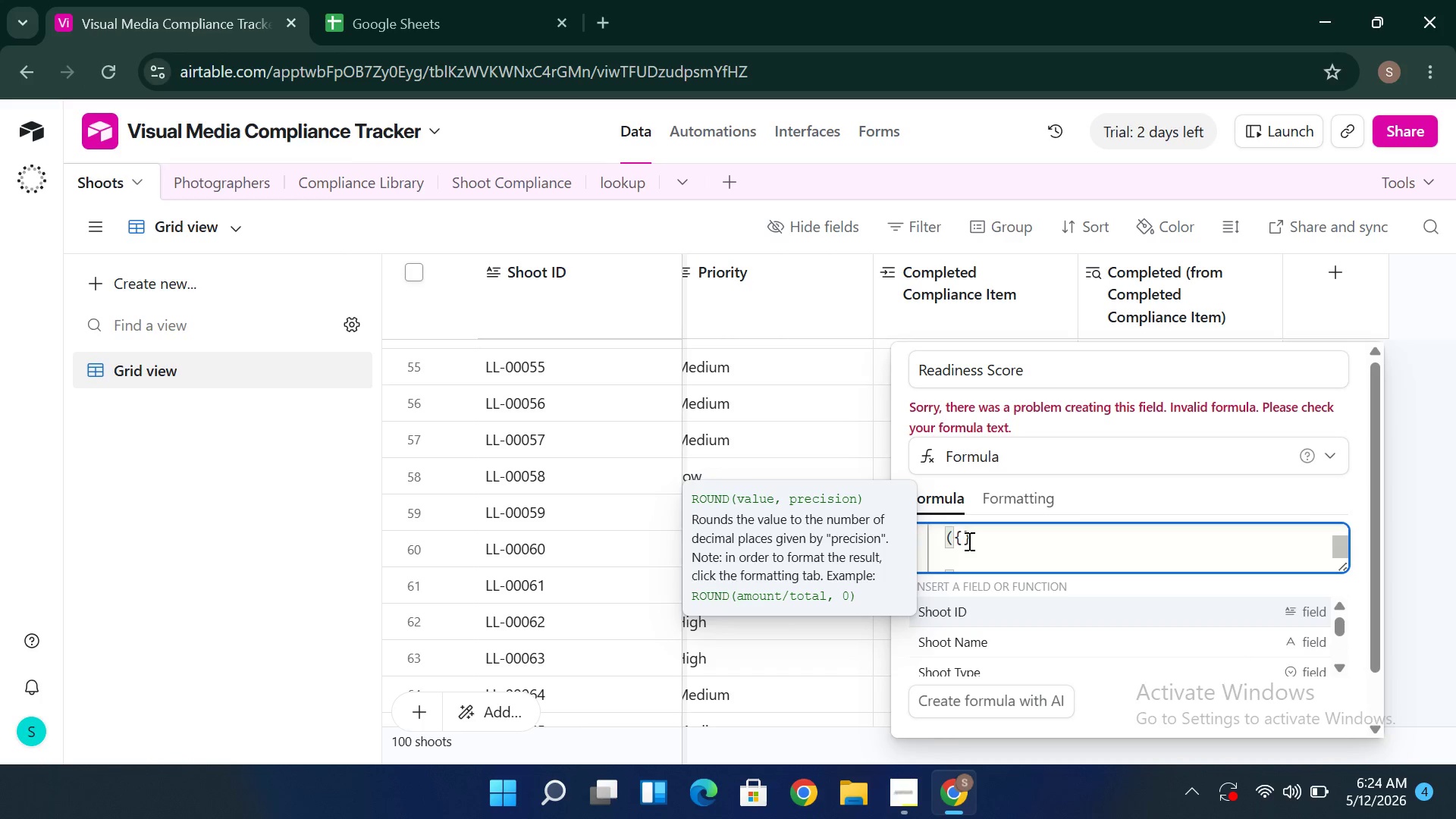 
type(com)
key(Backspace)
key(Backspace)
key(Backspace)
type(Completed)
 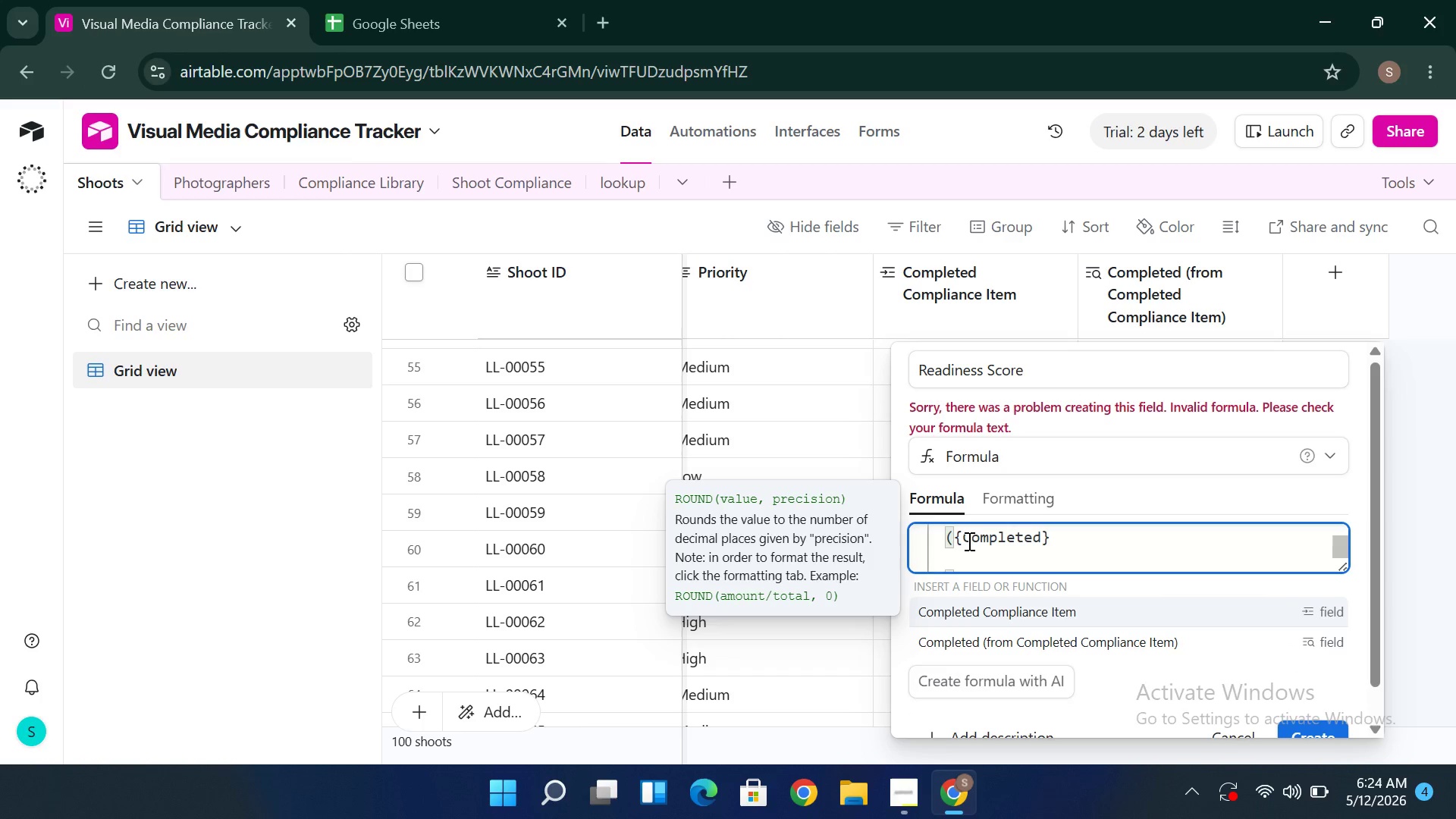 
type( ompliance Items)
 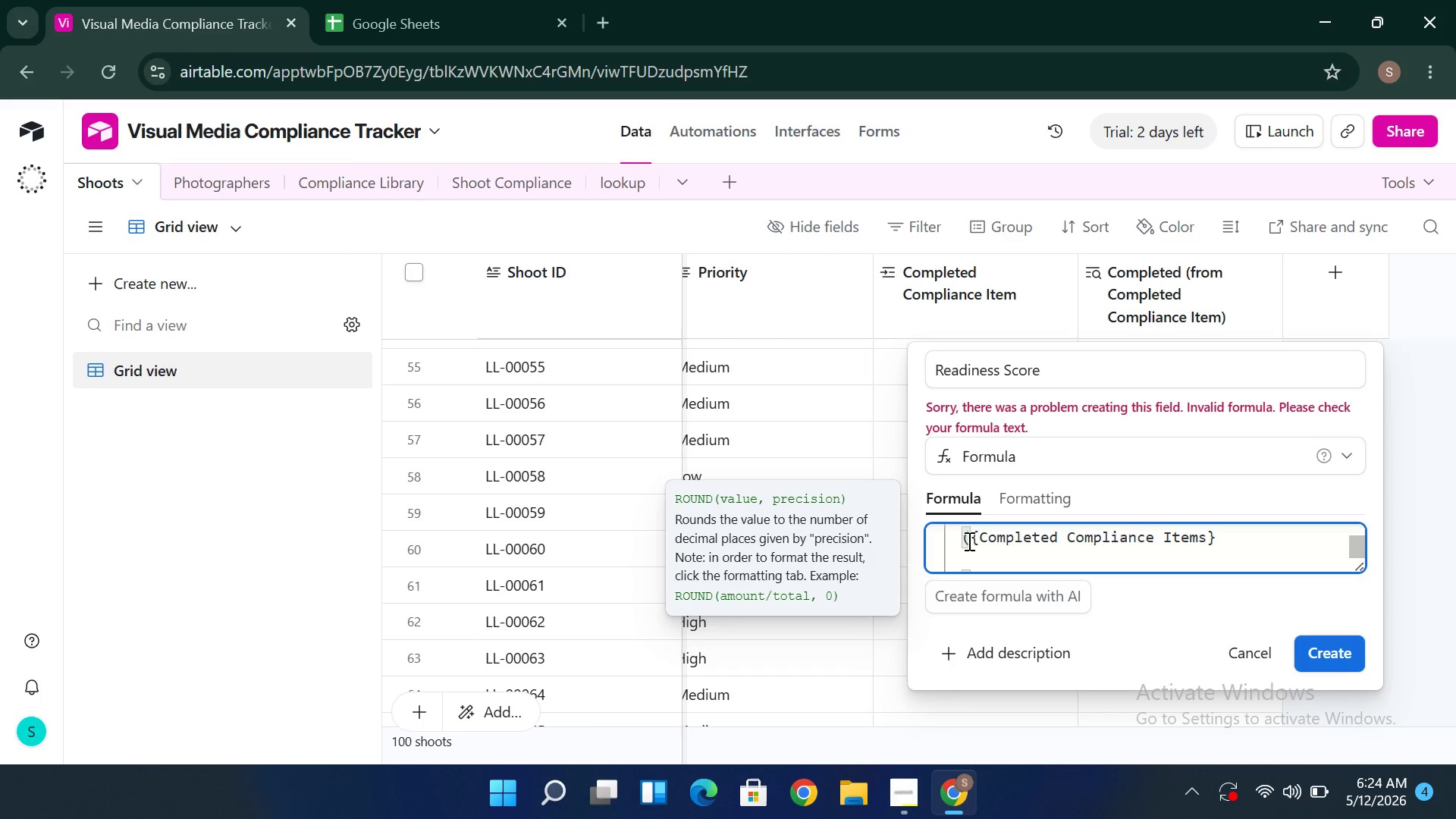 
hold_key(key=ShiftLeft, duration=0.42)
 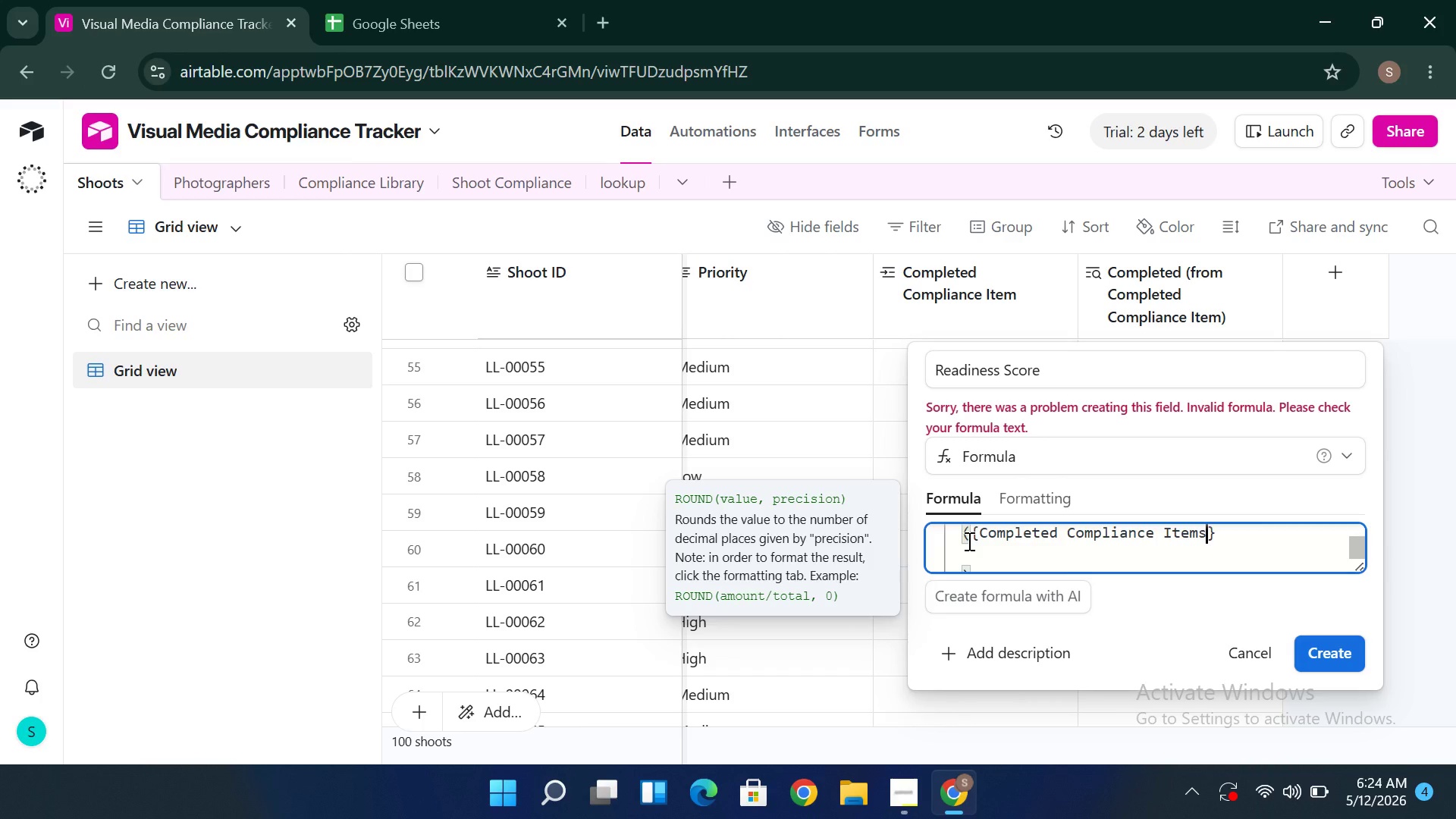 
wait(11.58)
 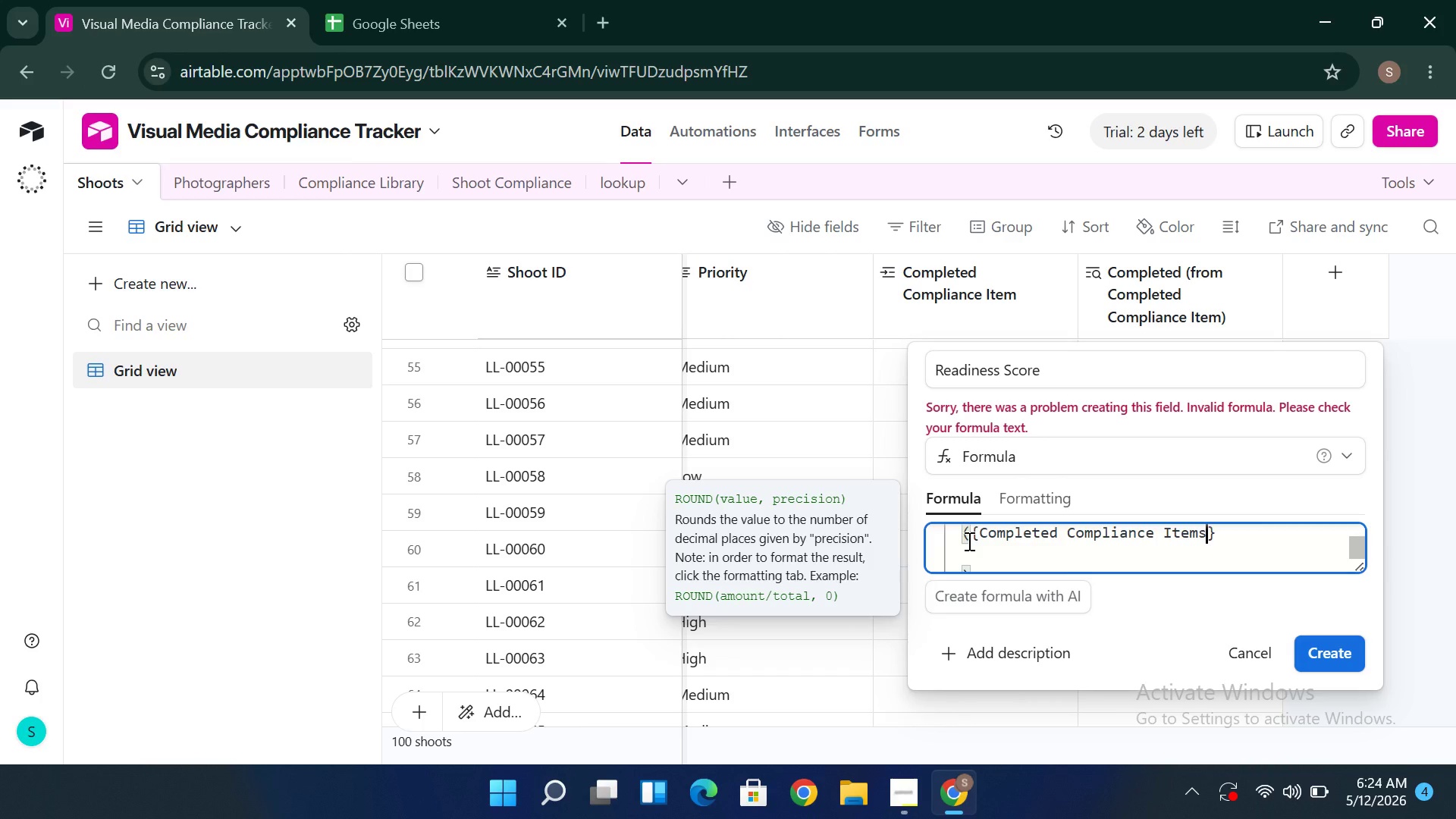 
key(ArrowRight)
 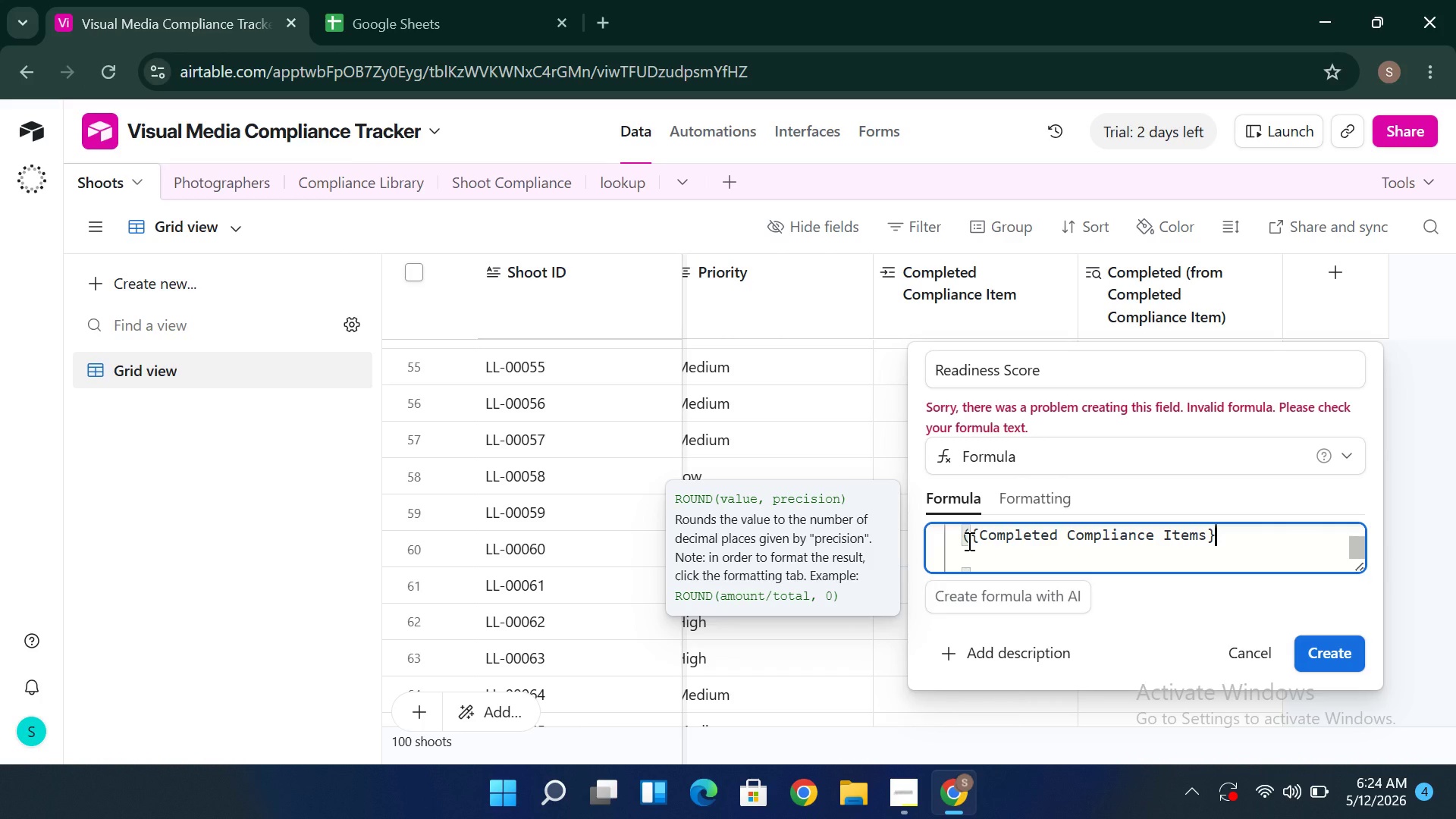 
key(Slash)
 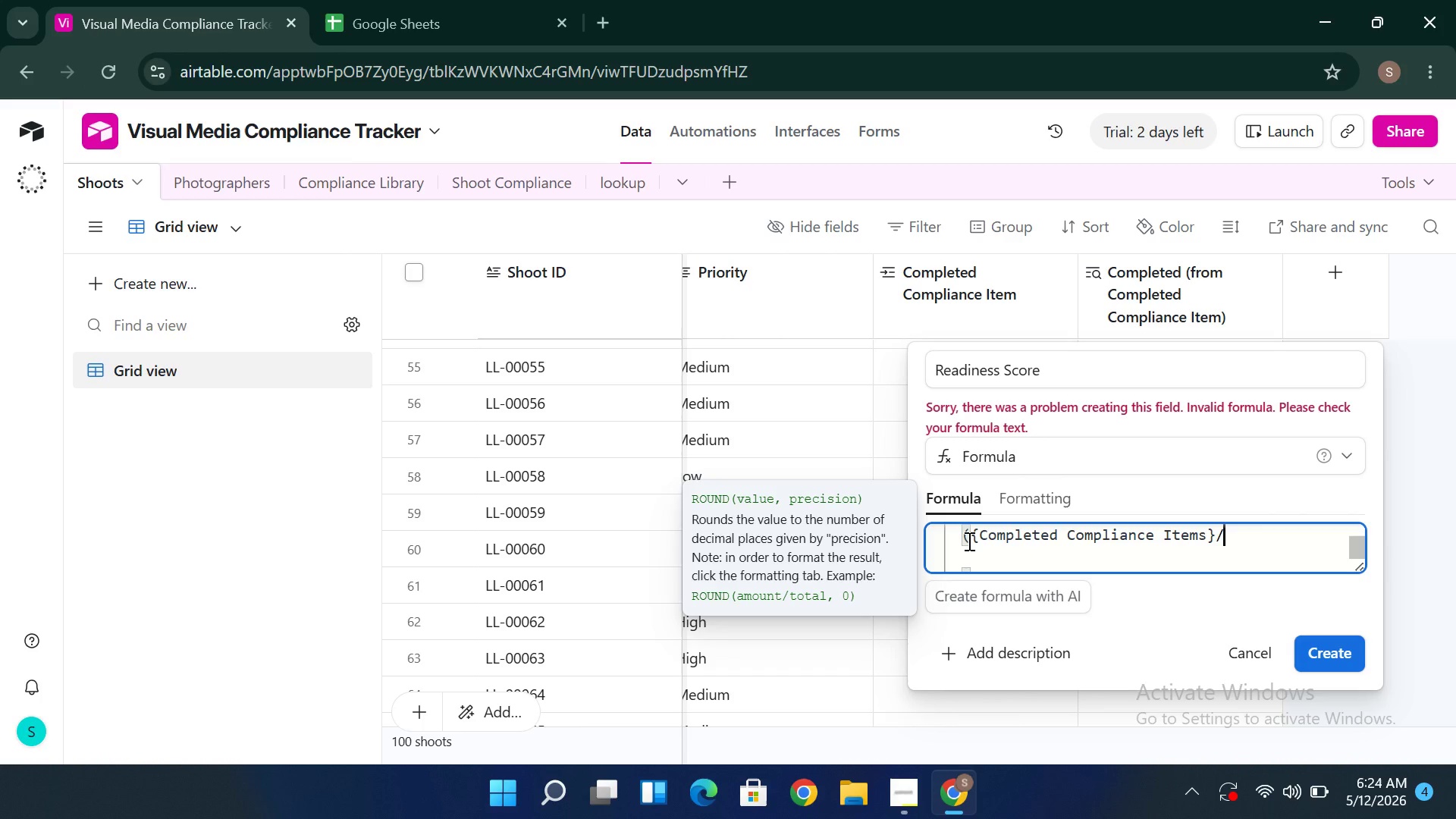 
type({Total)
 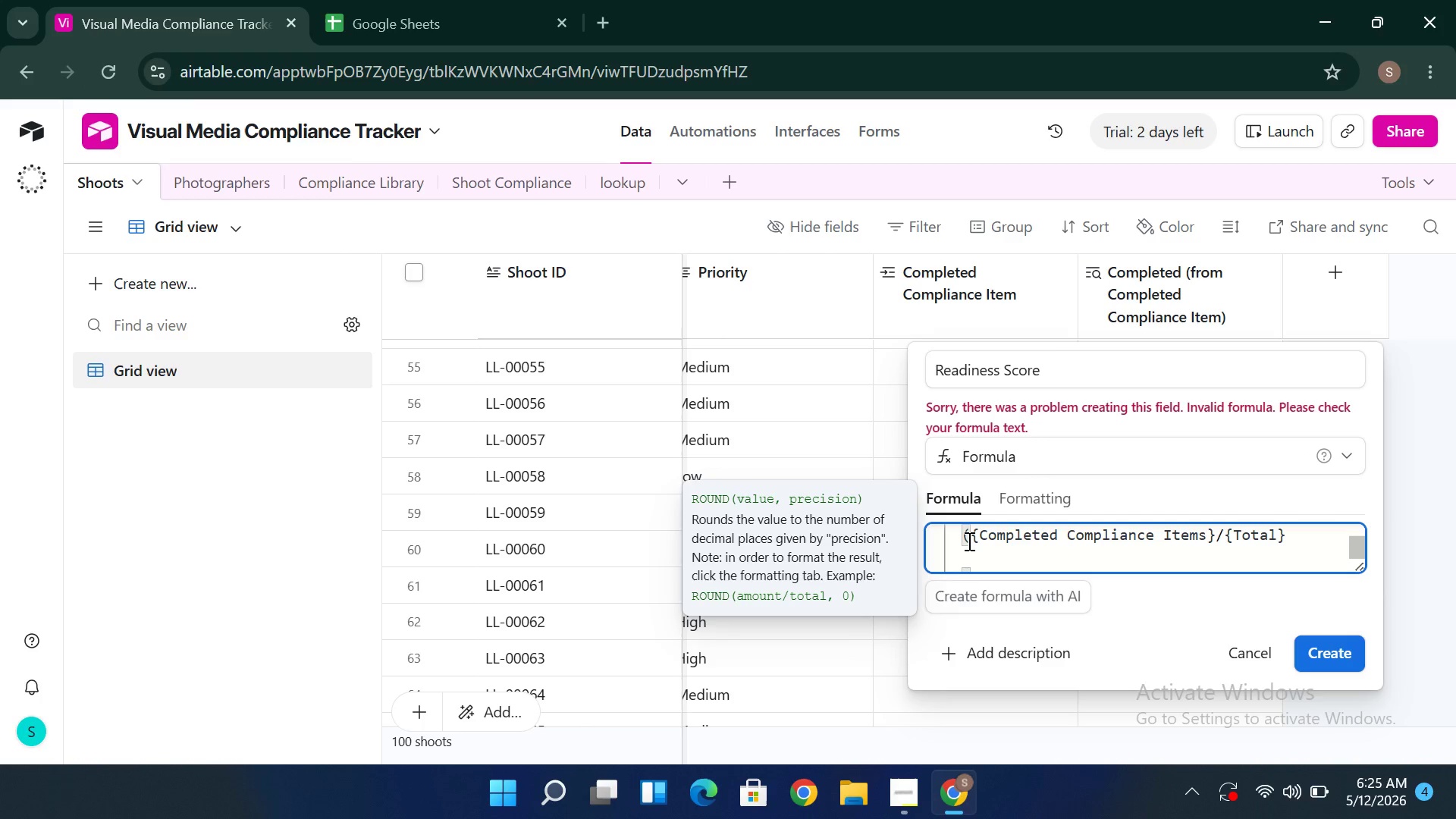 
hold_key(key=ShiftLeft, duration=1.5)
 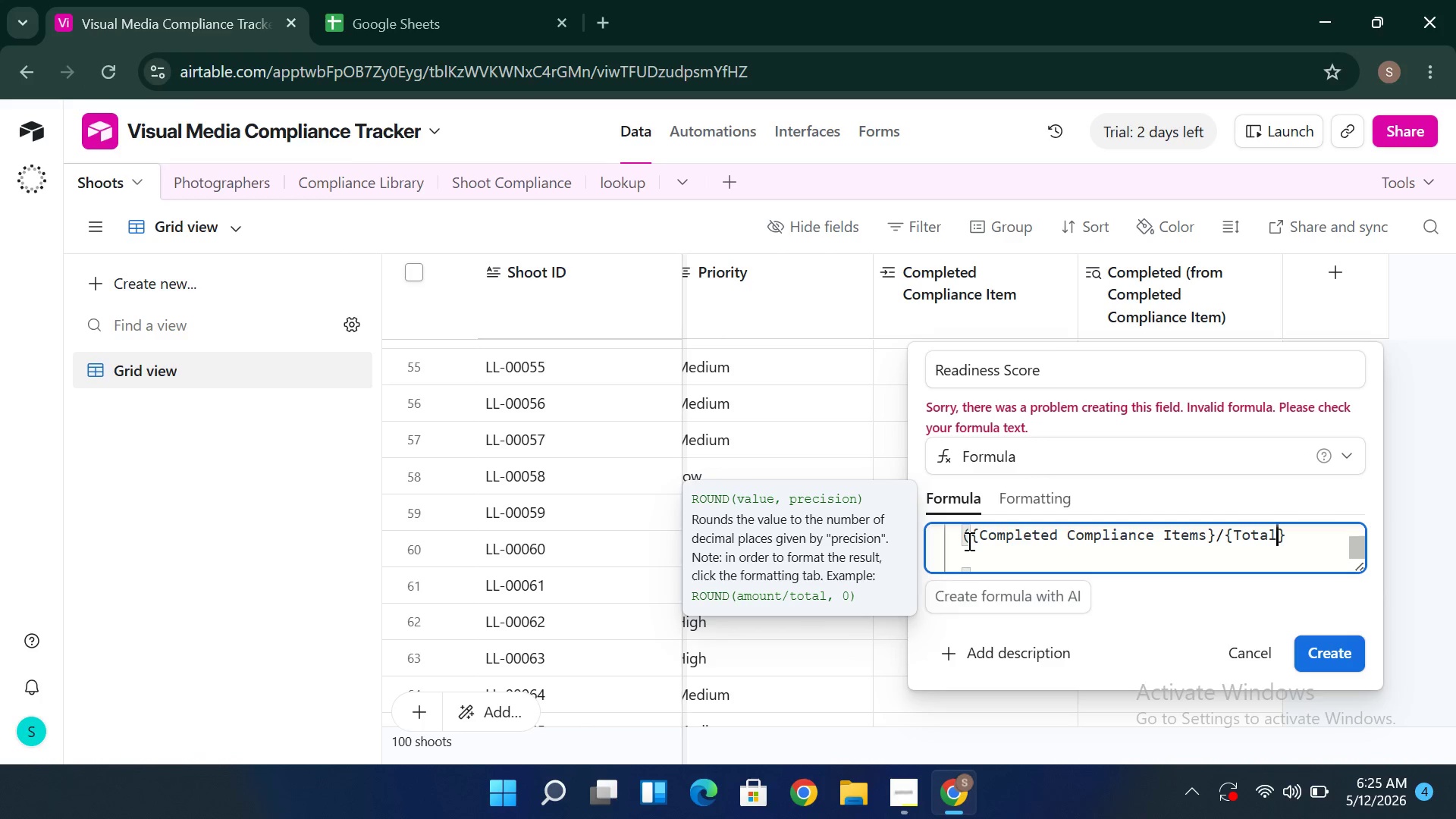 
hold_key(key=ShiftLeft, duration=1.03)
 